 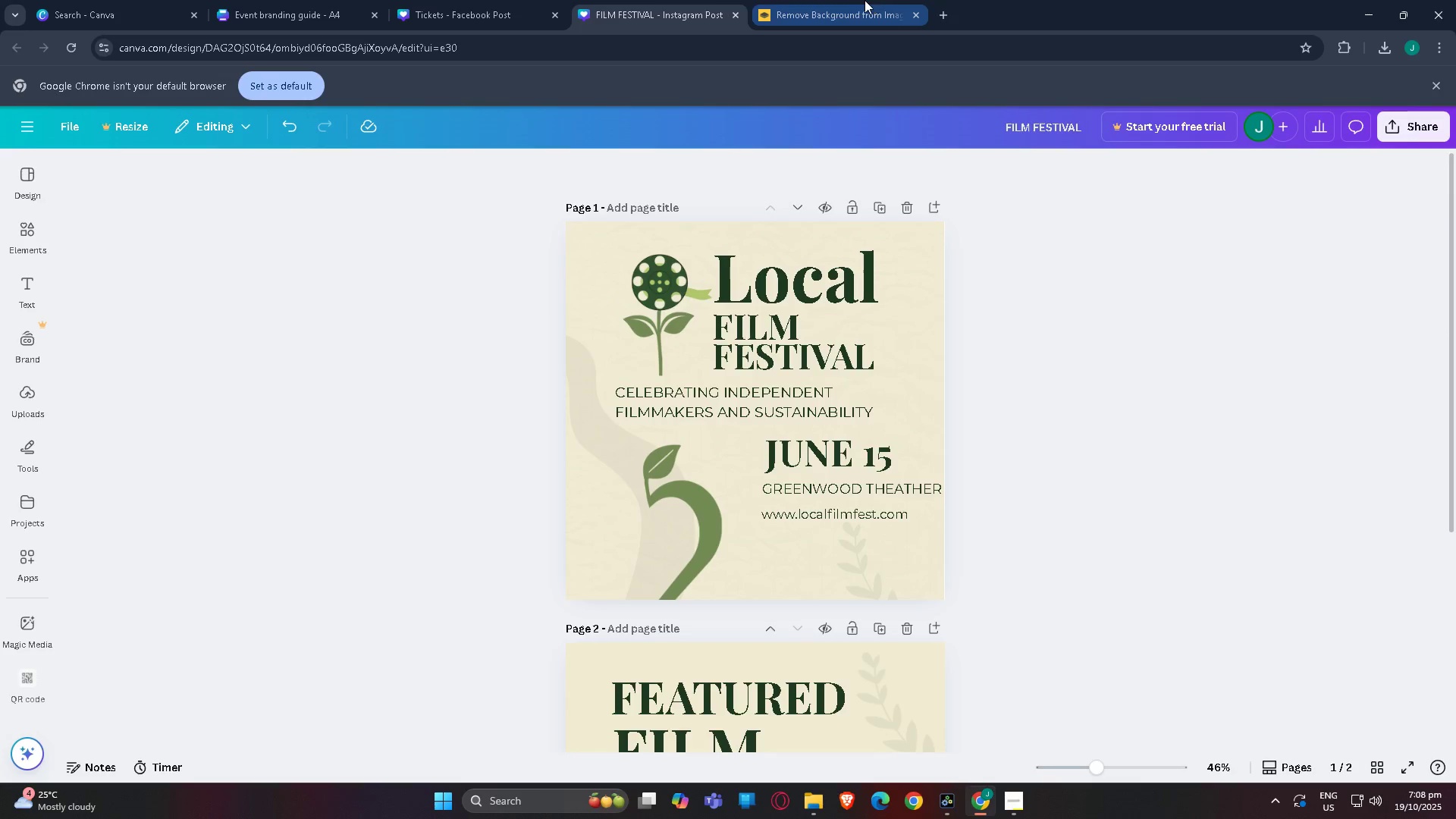 
scroll: coordinate [837, 460], scroll_direction: down, amount: 8.0
 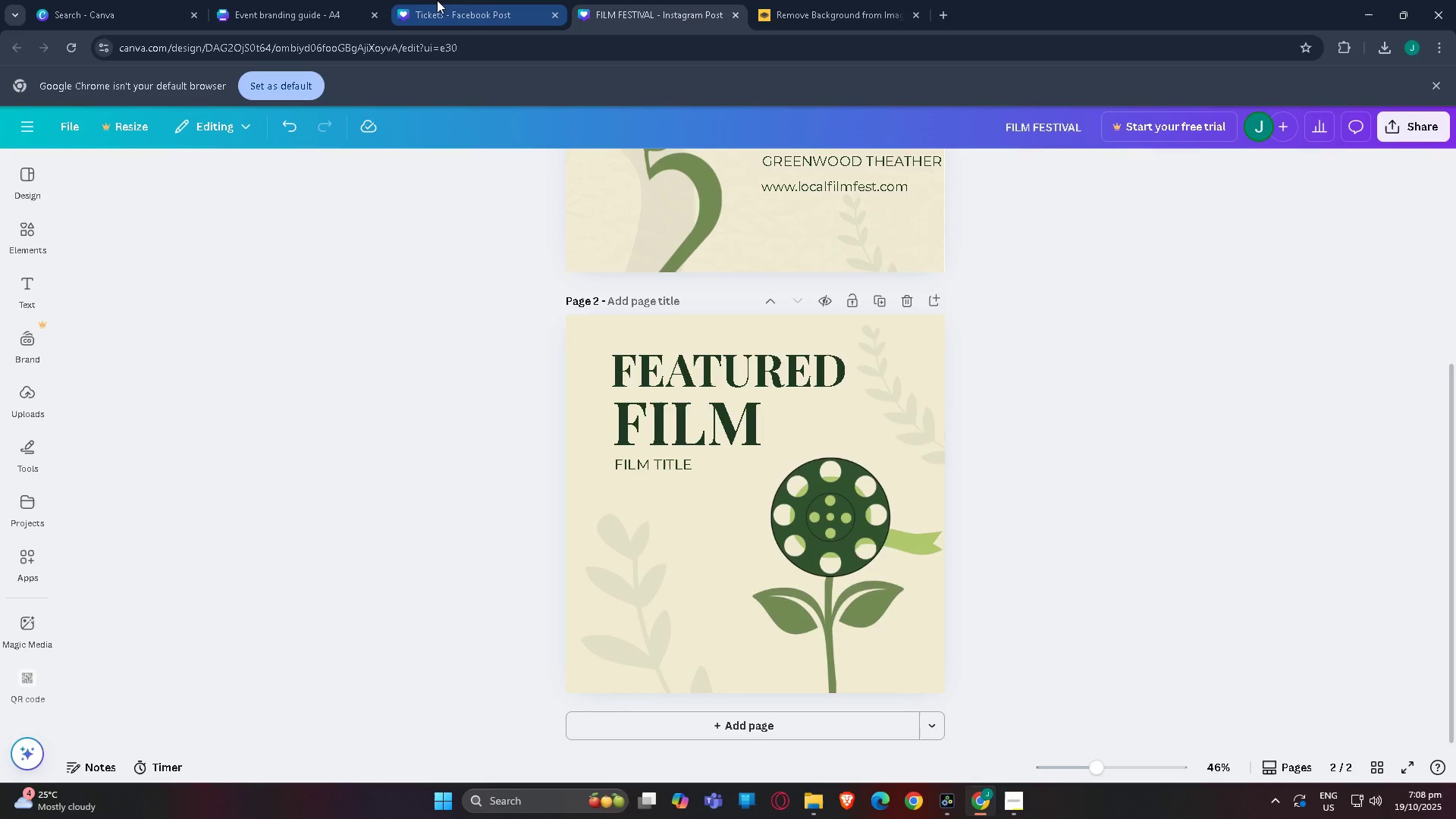 
left_click([327, 0])
 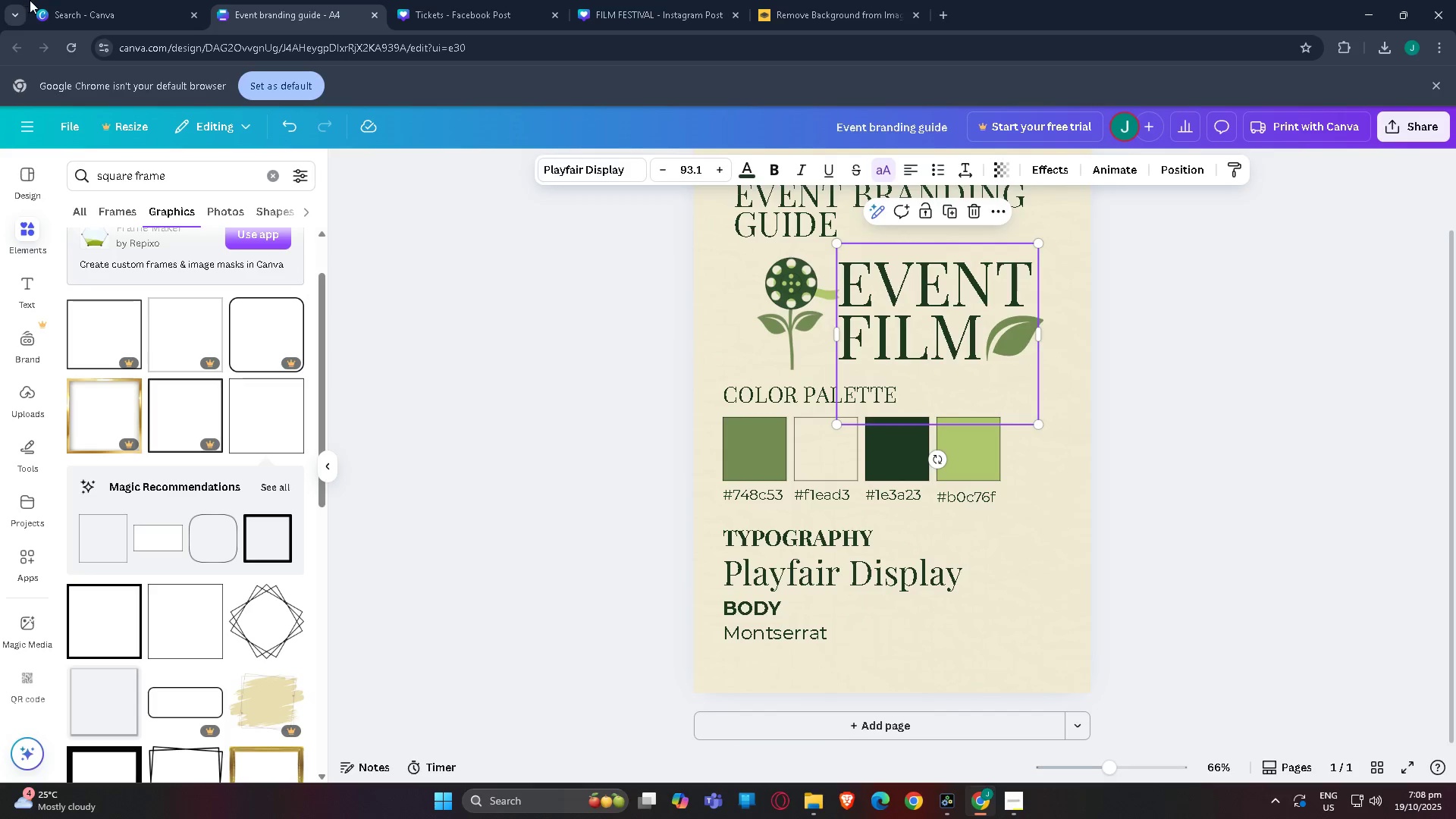 
double_click([80, 2])
 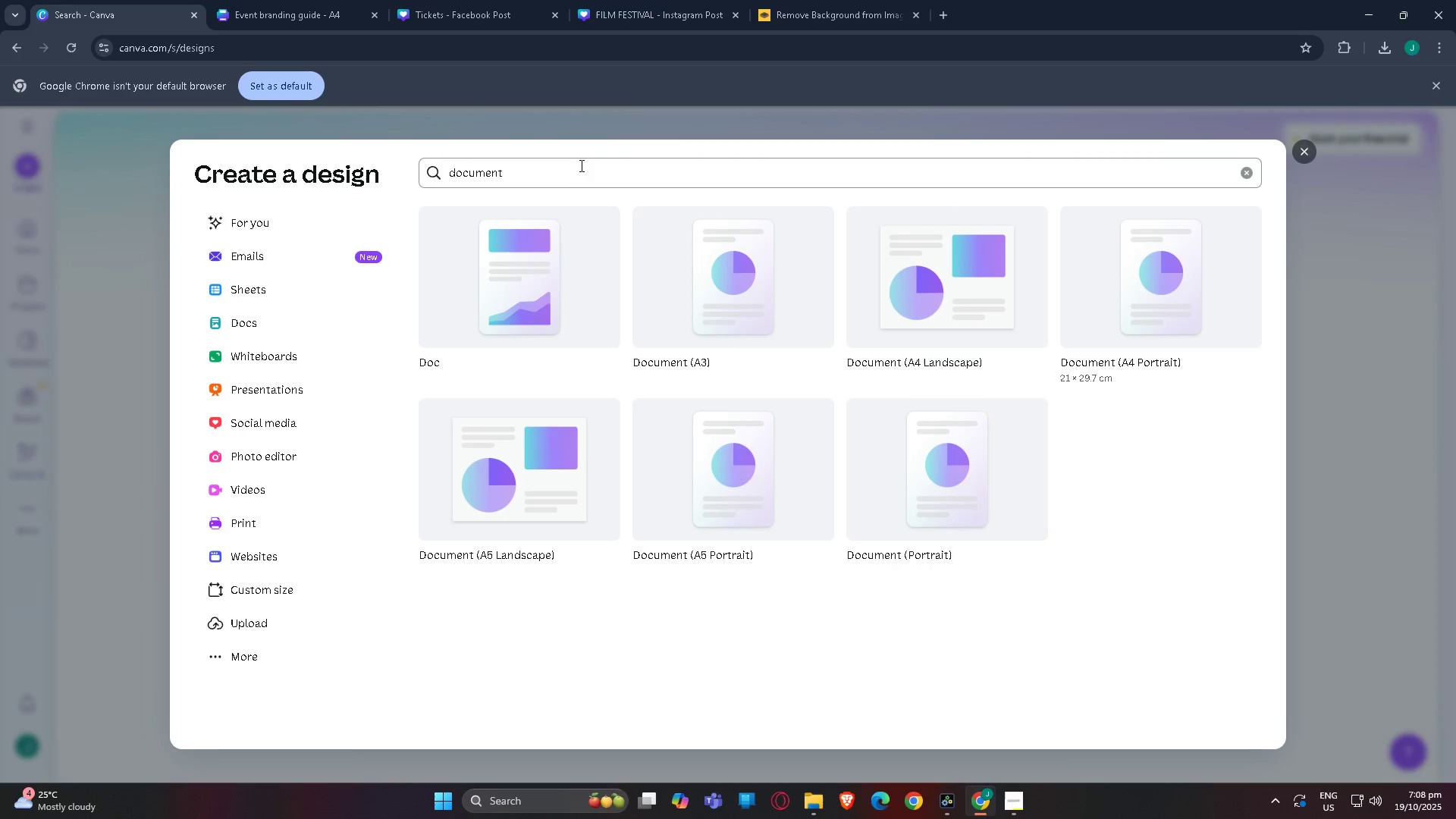 
left_click_drag(start_coordinate=[578, 169], to_coordinate=[348, 165])
 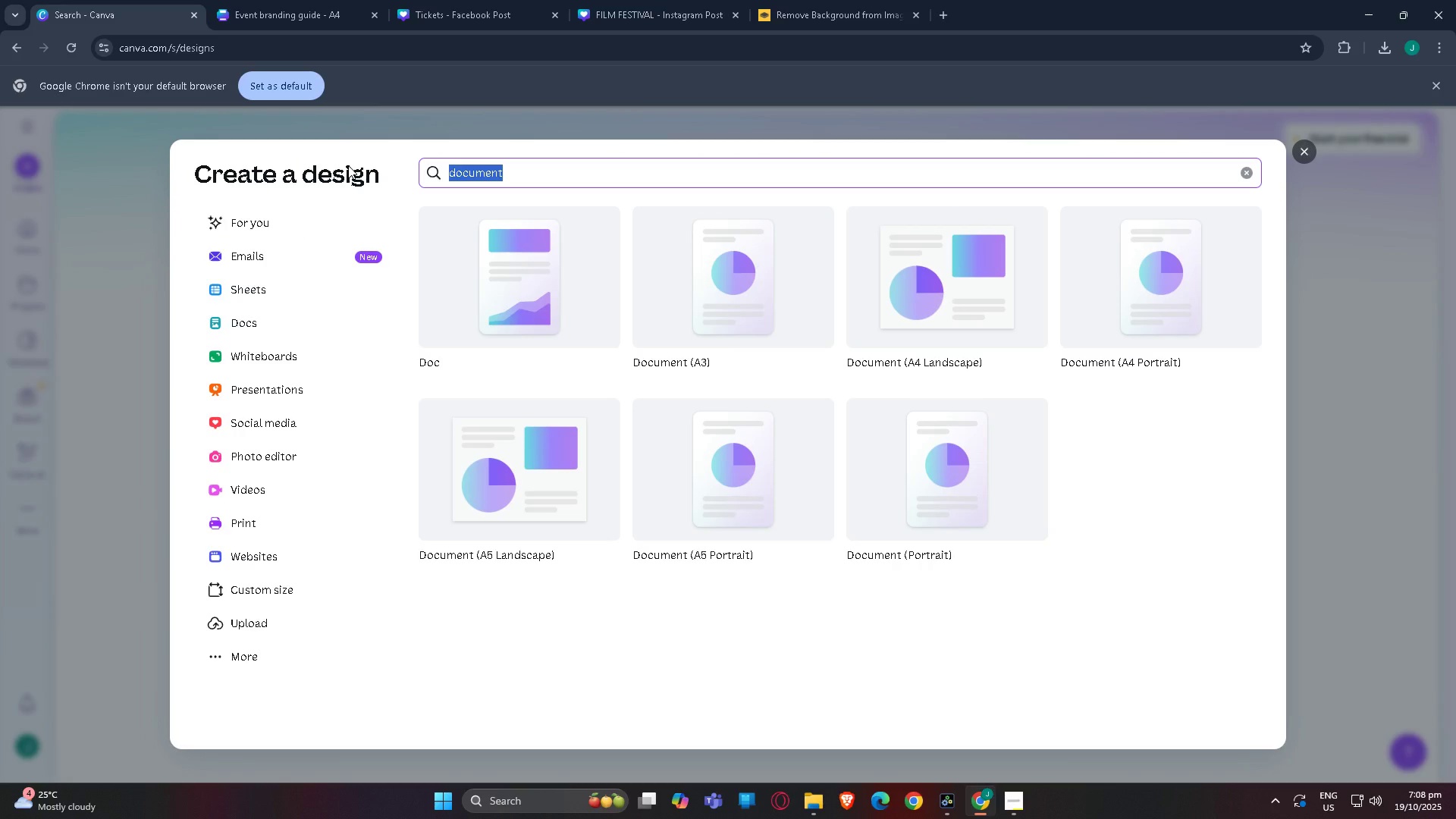 
type(w)
key(Backspace)
key(Backspace)
type(twitter)
 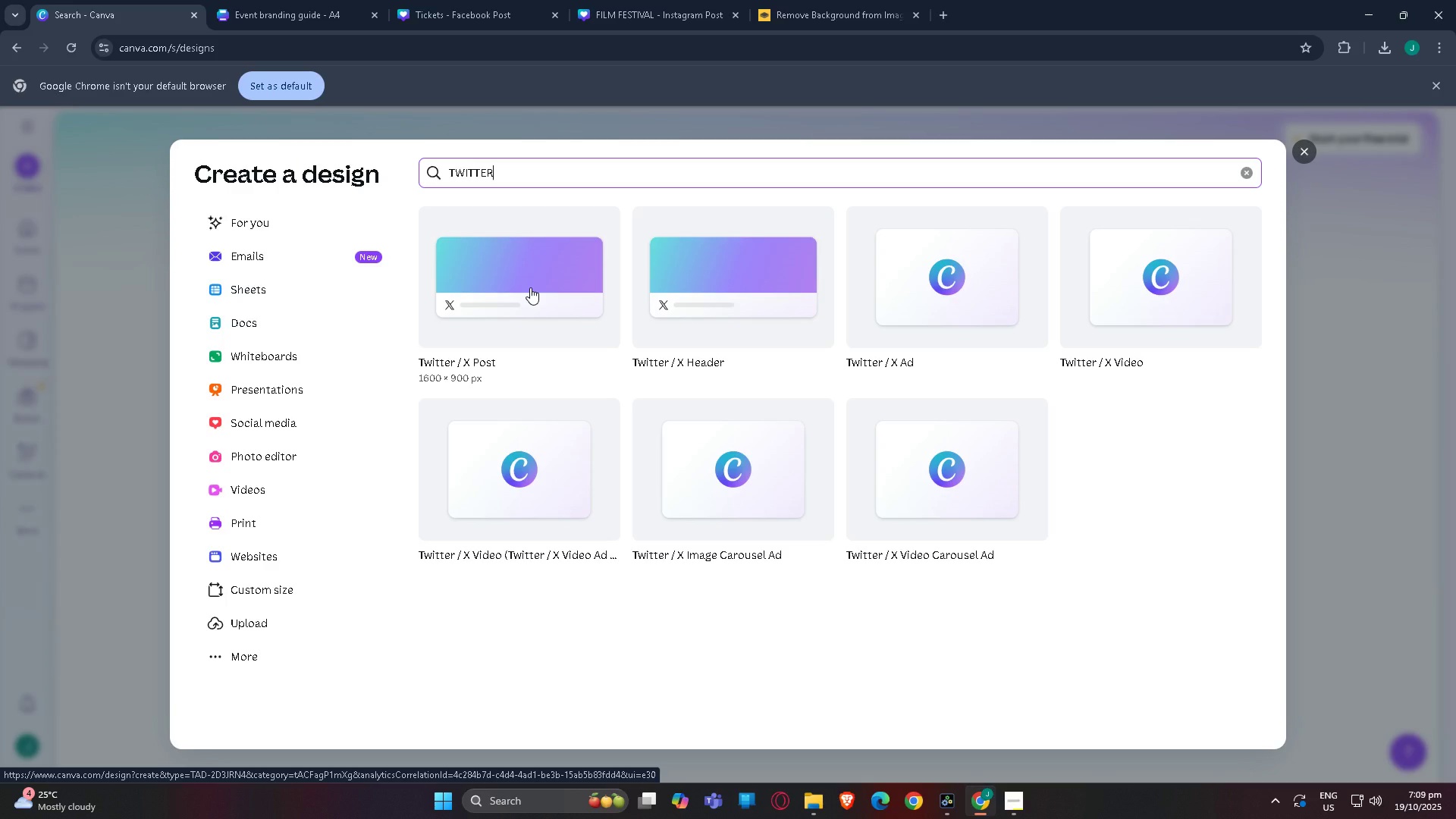 
wait(98.58)
 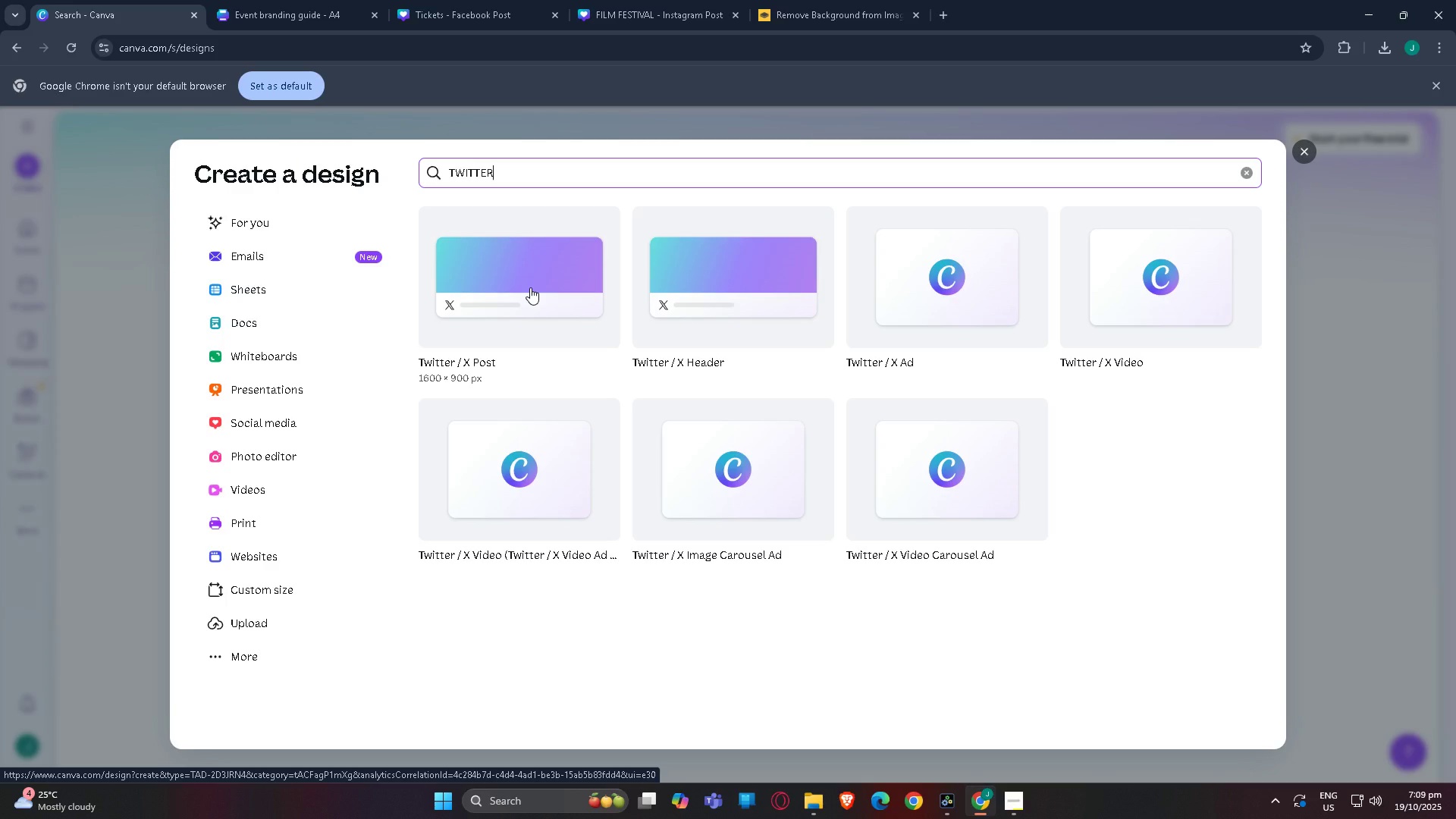 
scroll: coordinate [524, 330], scroll_direction: up, amount: 3.0
 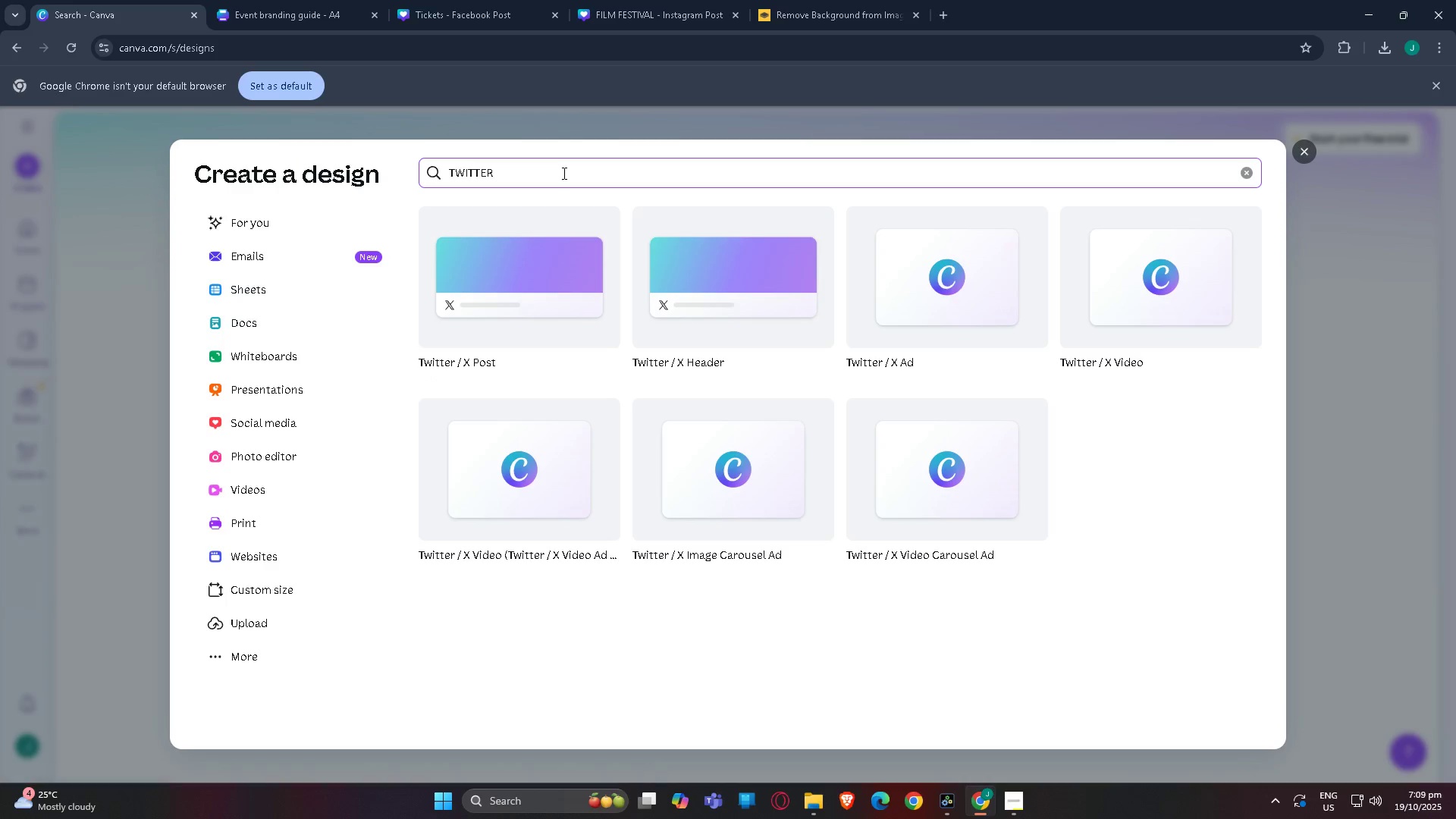 
left_click([563, 173])
 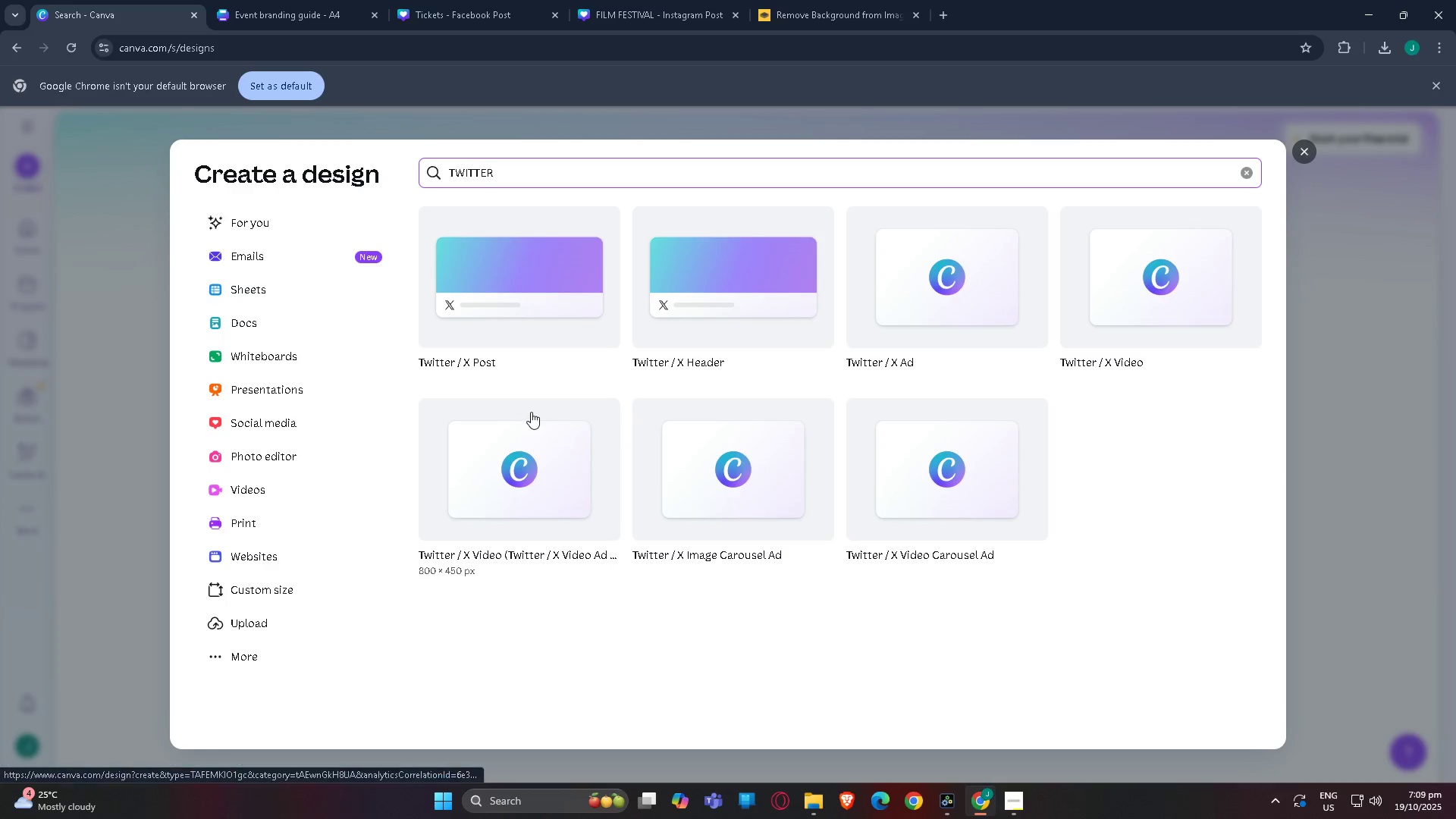 
mouse_move([502, 323])
 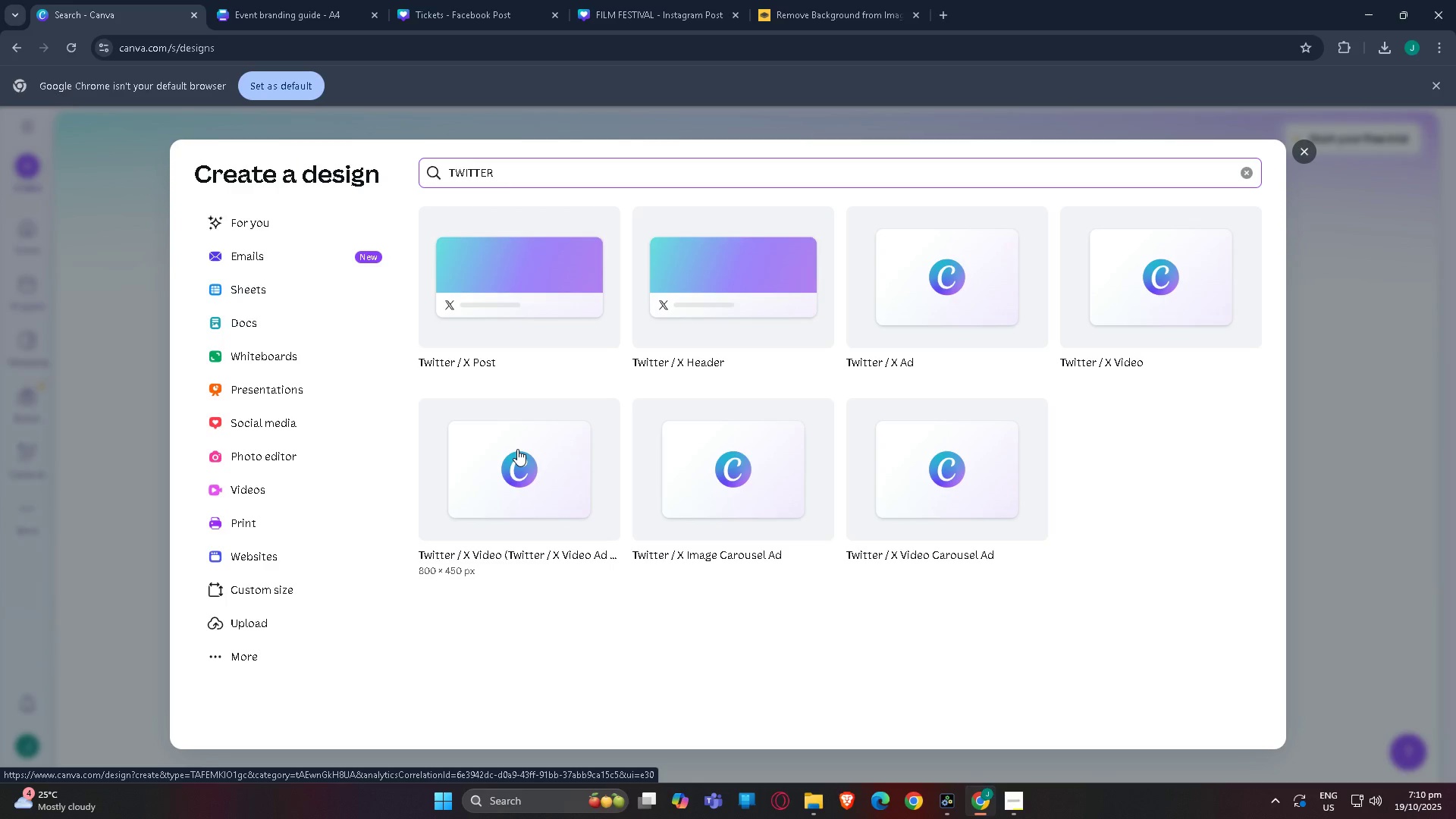 
wait(16.17)
 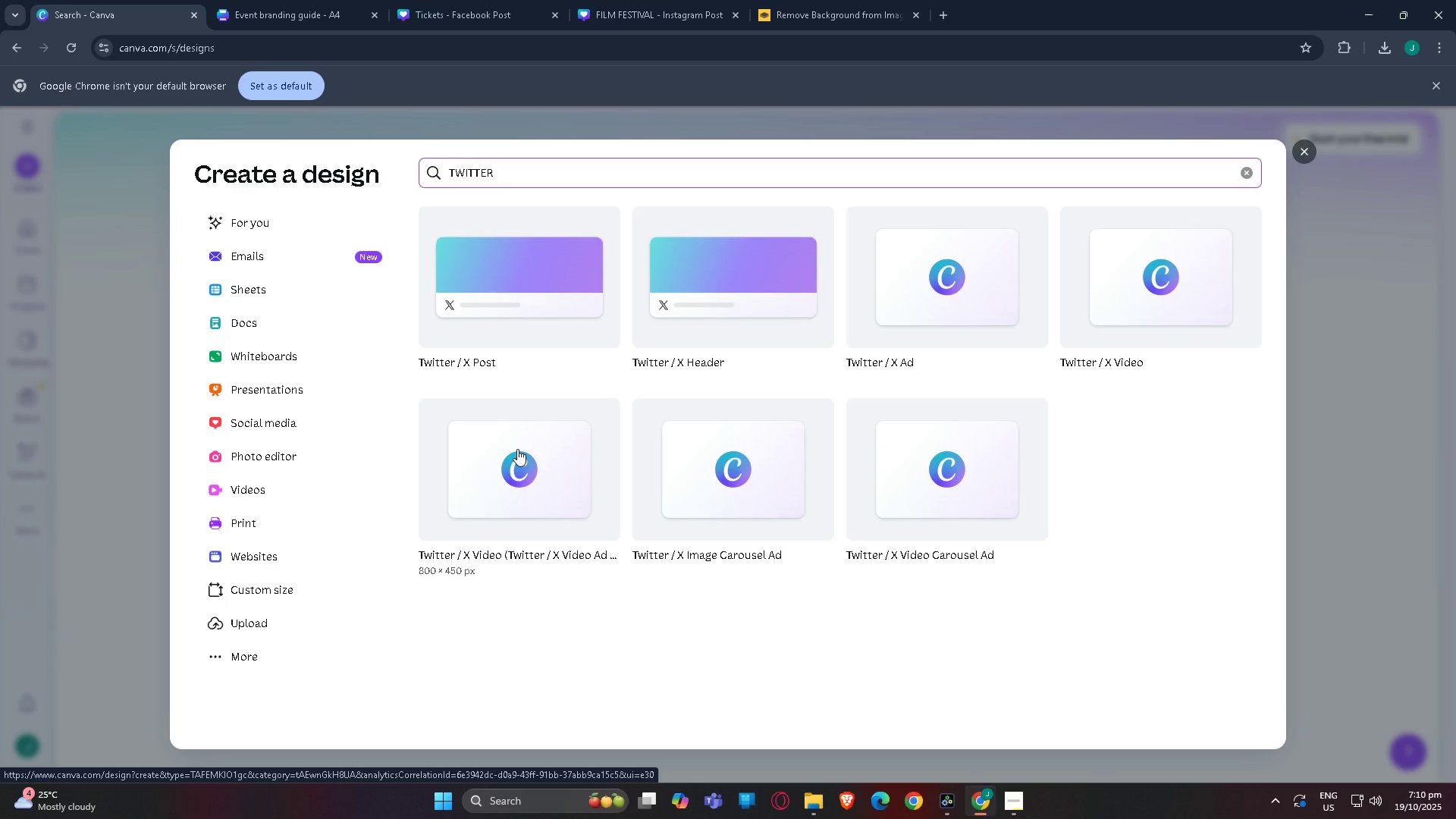 
left_click([522, 317])
 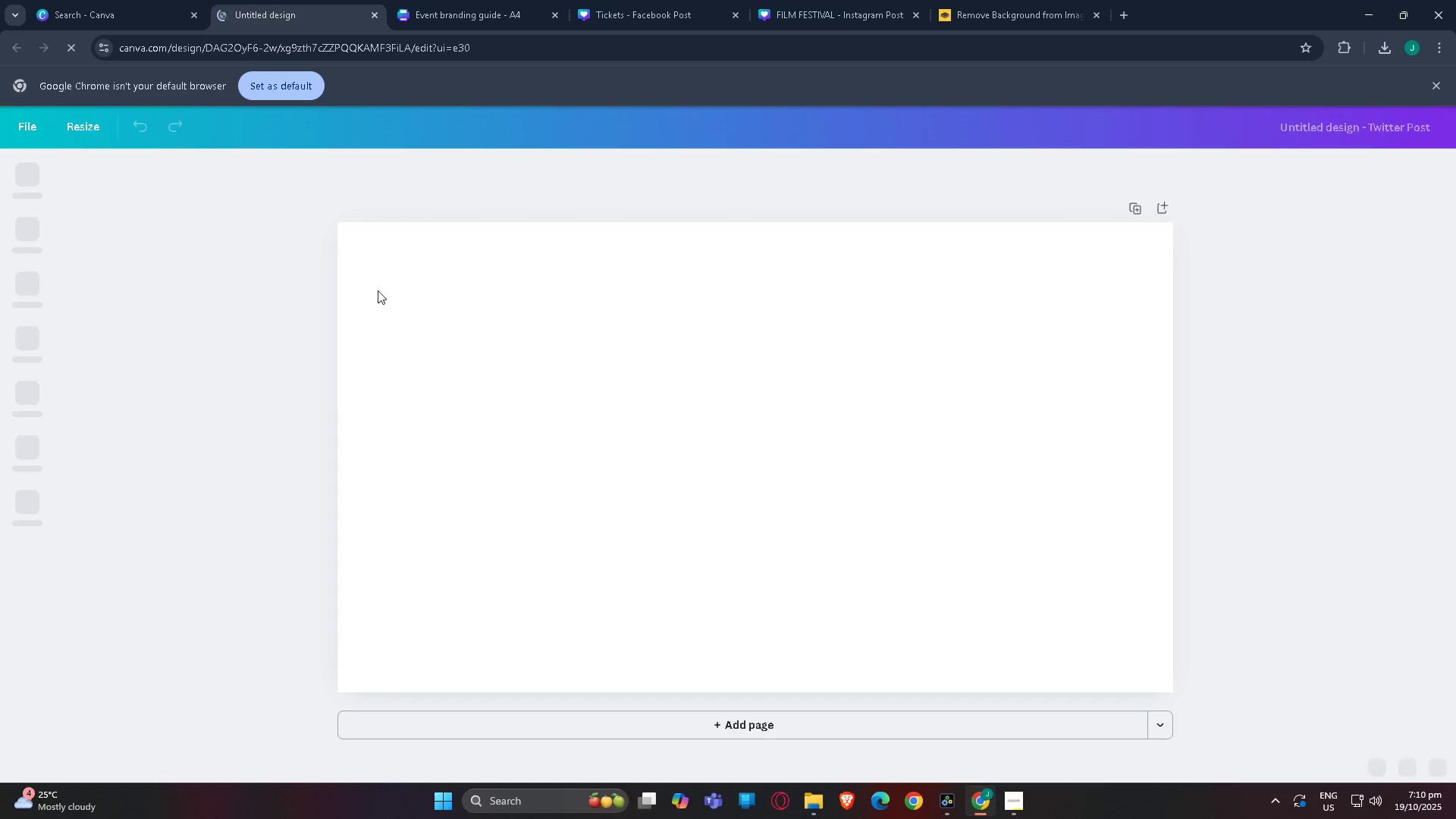 
left_click([424, 363])
 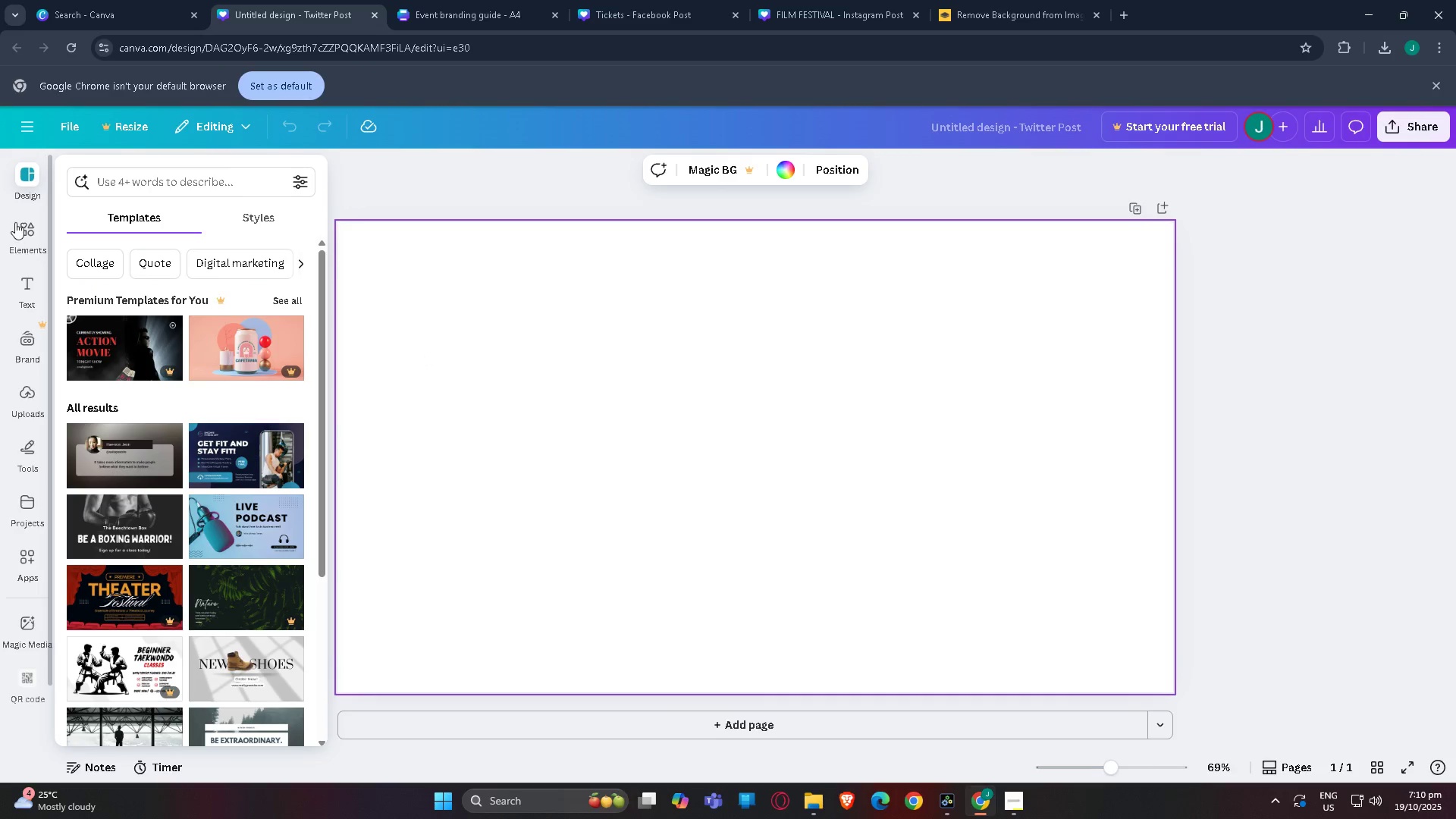 
left_click([24, 233])
 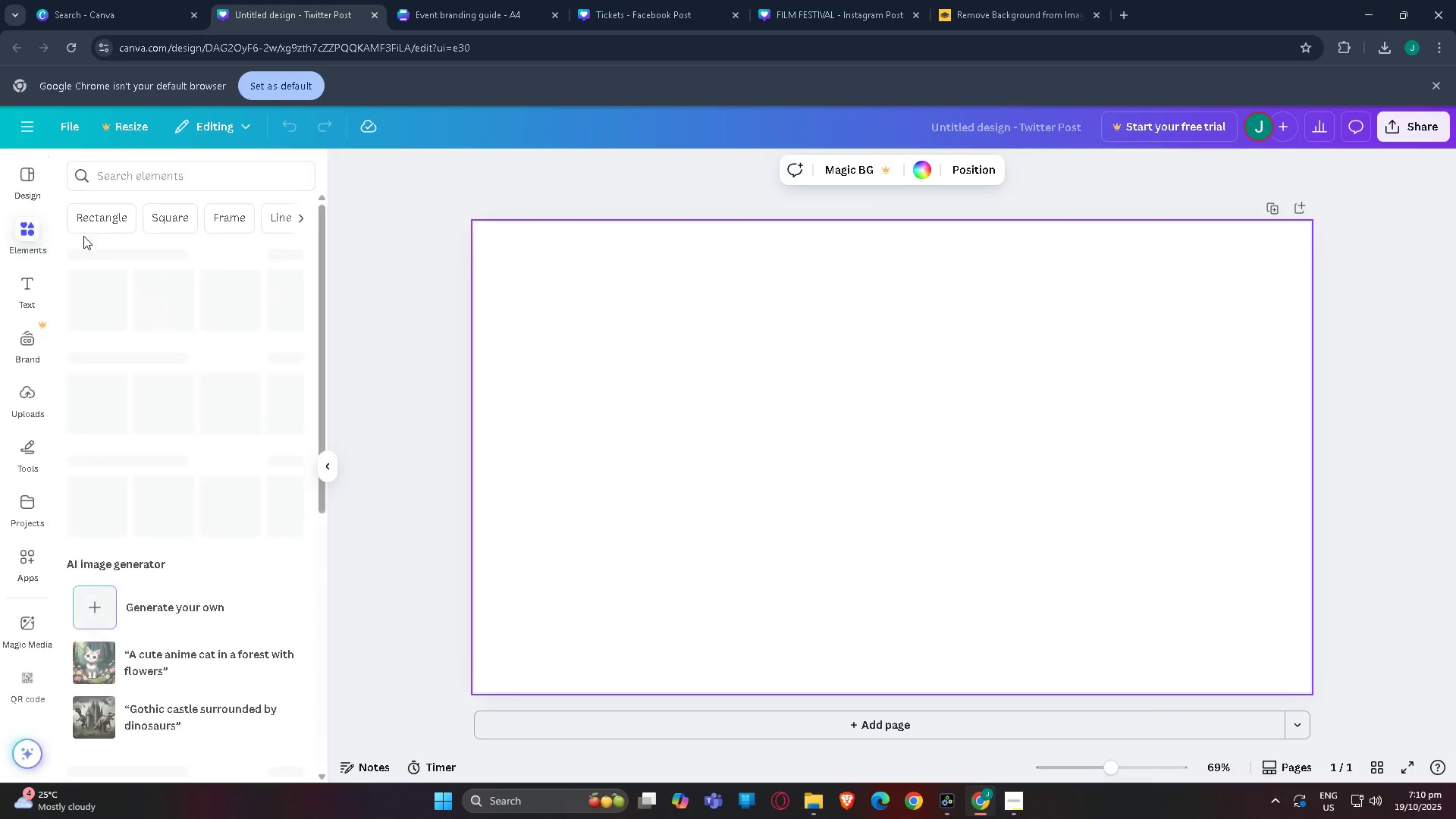 
mouse_move([183, 269])
 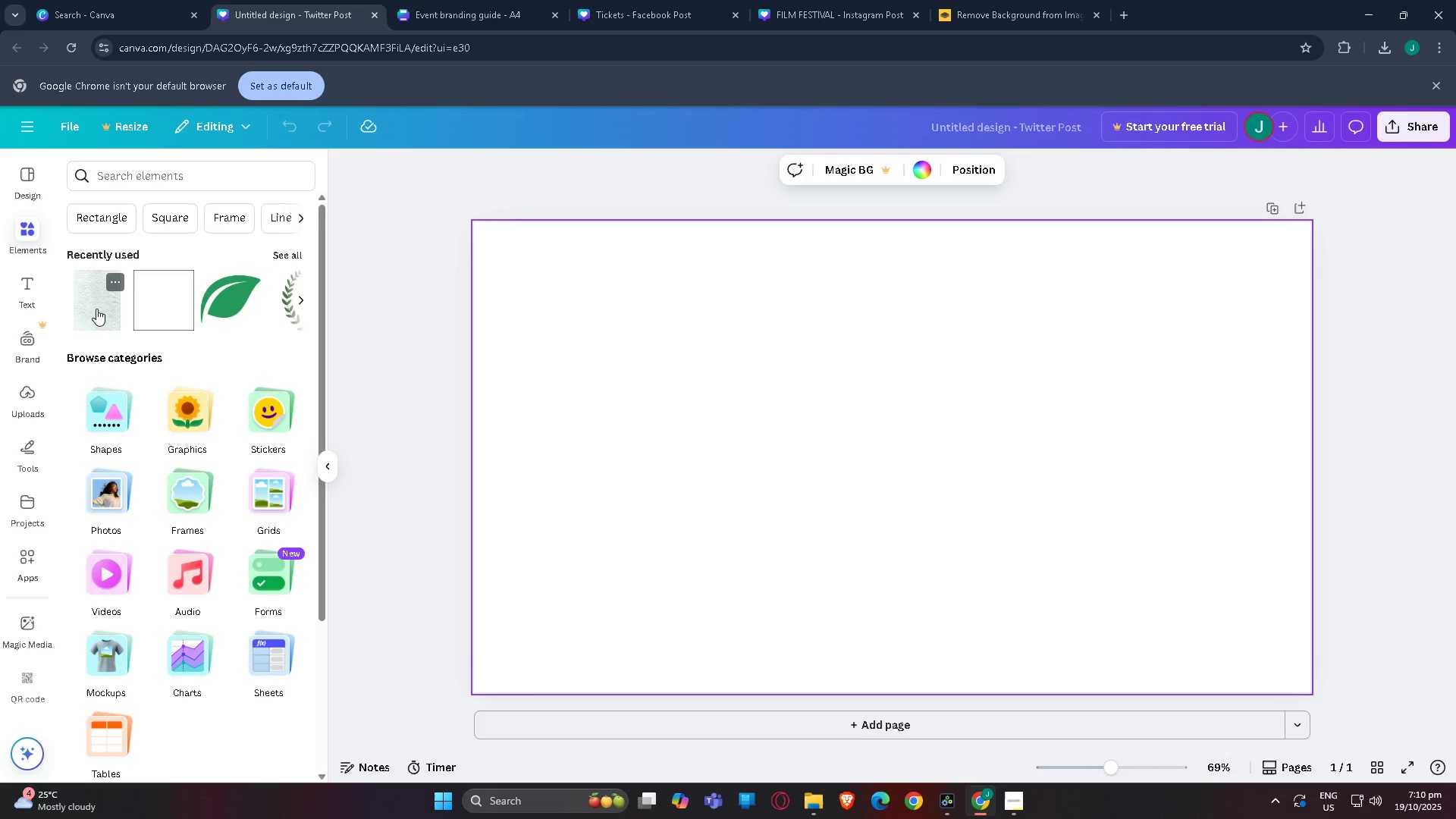 
left_click([96, 309])
 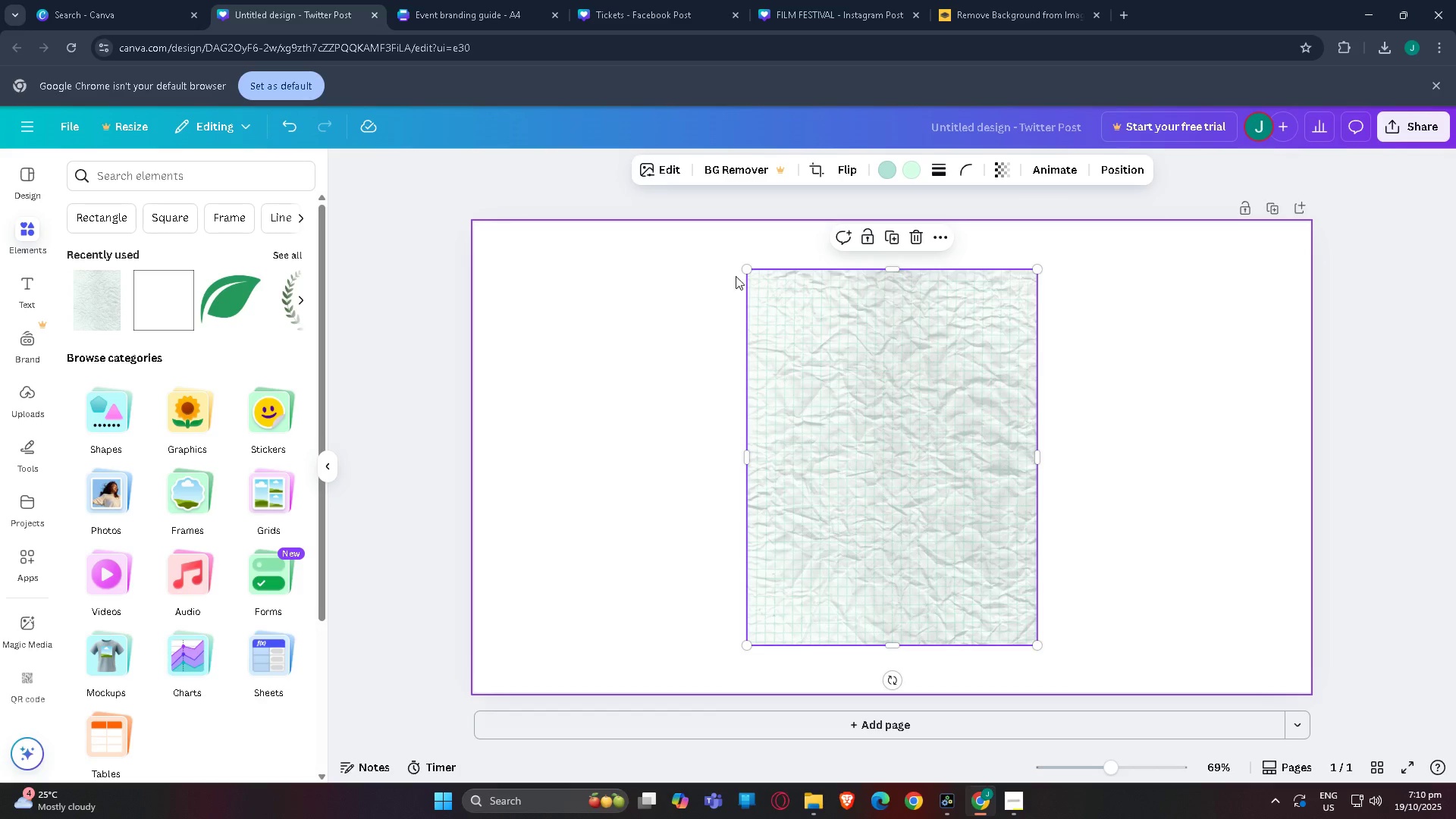 
left_click_drag(start_coordinate=[745, 272], to_coordinate=[110, 272])
 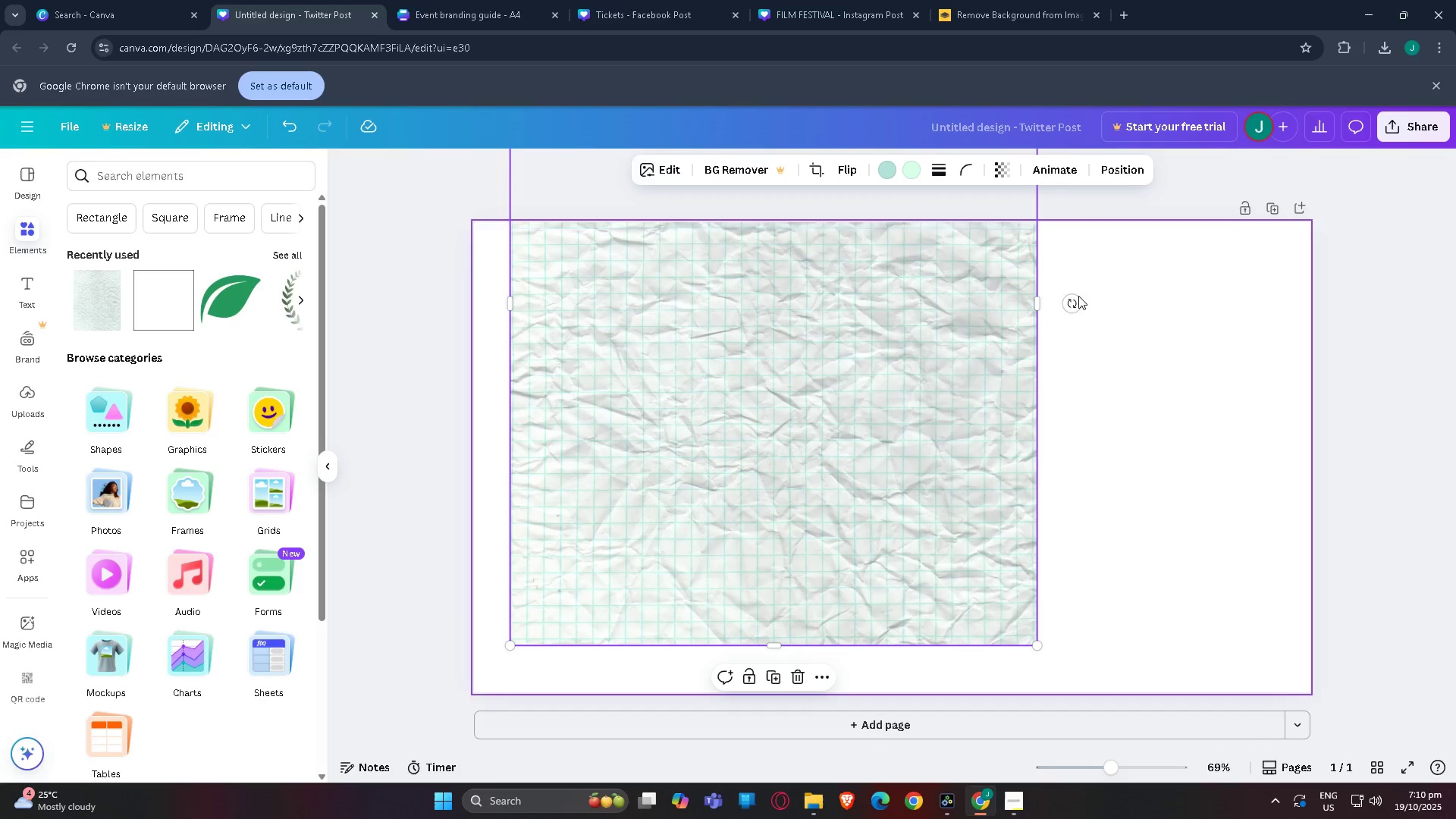 
left_click_drag(start_coordinate=[1075, 302], to_coordinate=[778, 52])
 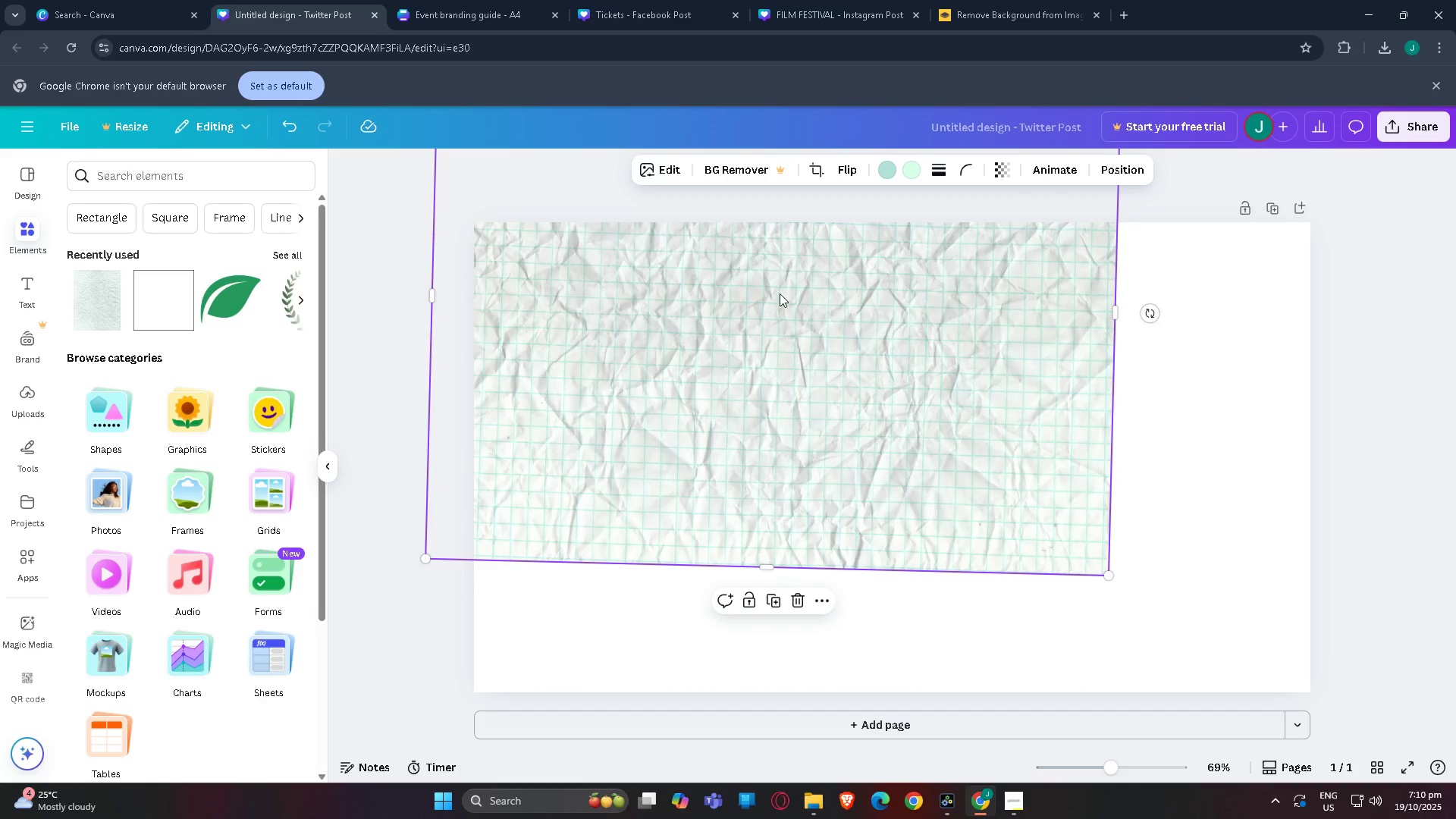 
left_click_drag(start_coordinate=[779, 308], to_coordinate=[792, 483])
 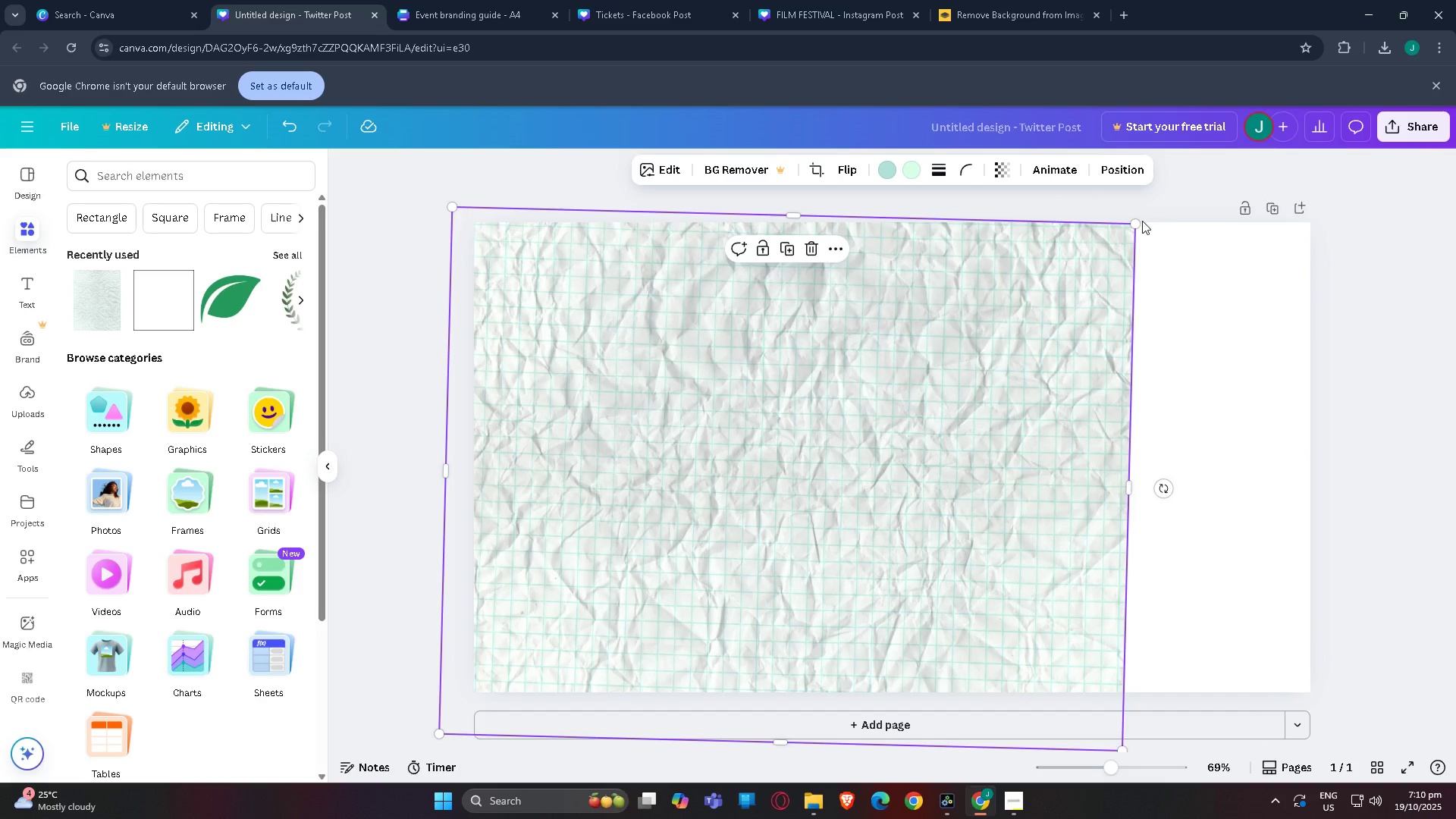 
left_click_drag(start_coordinate=[1136, 224], to_coordinate=[1455, 124])
 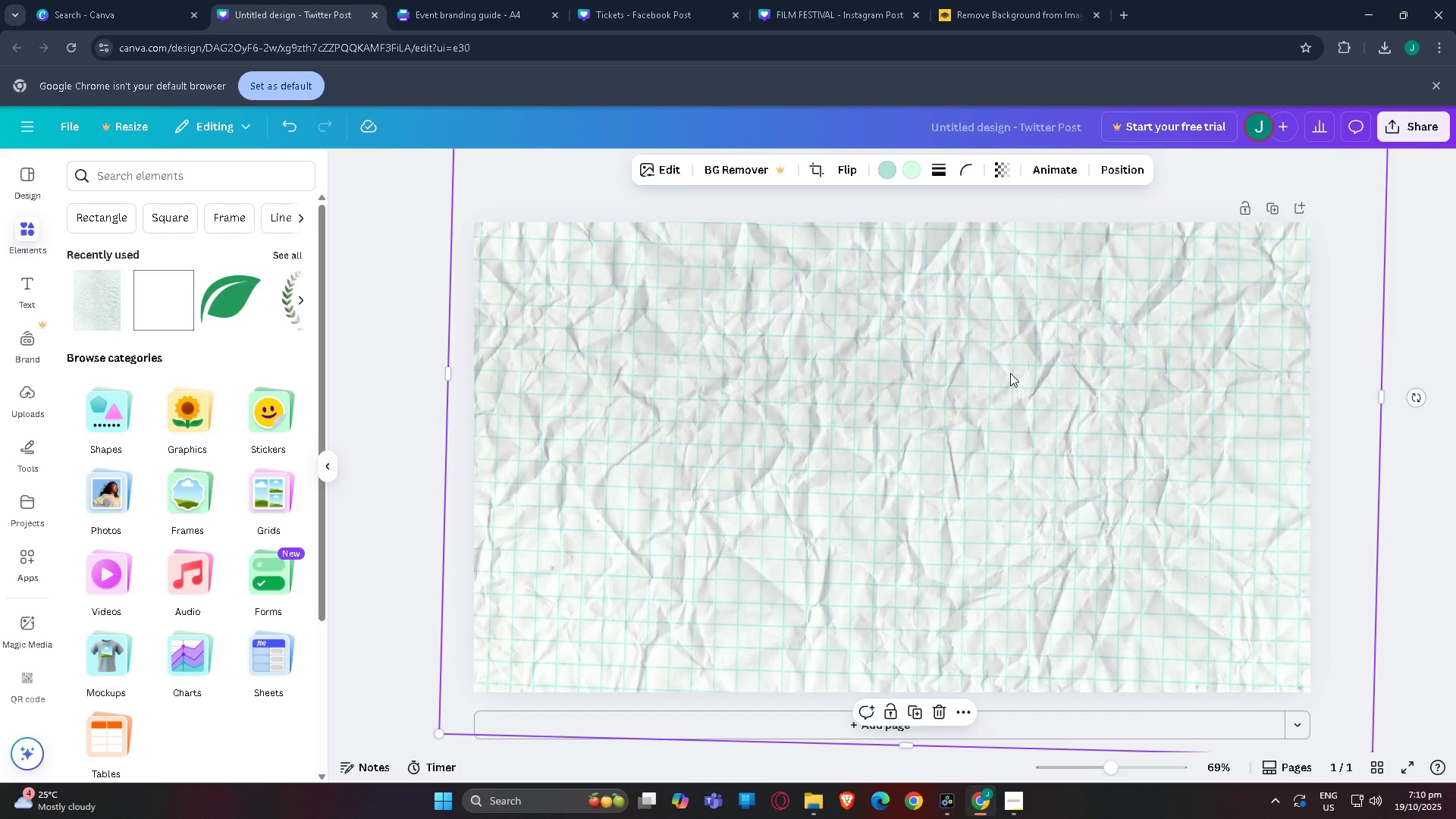 
left_click([1011, 374])
 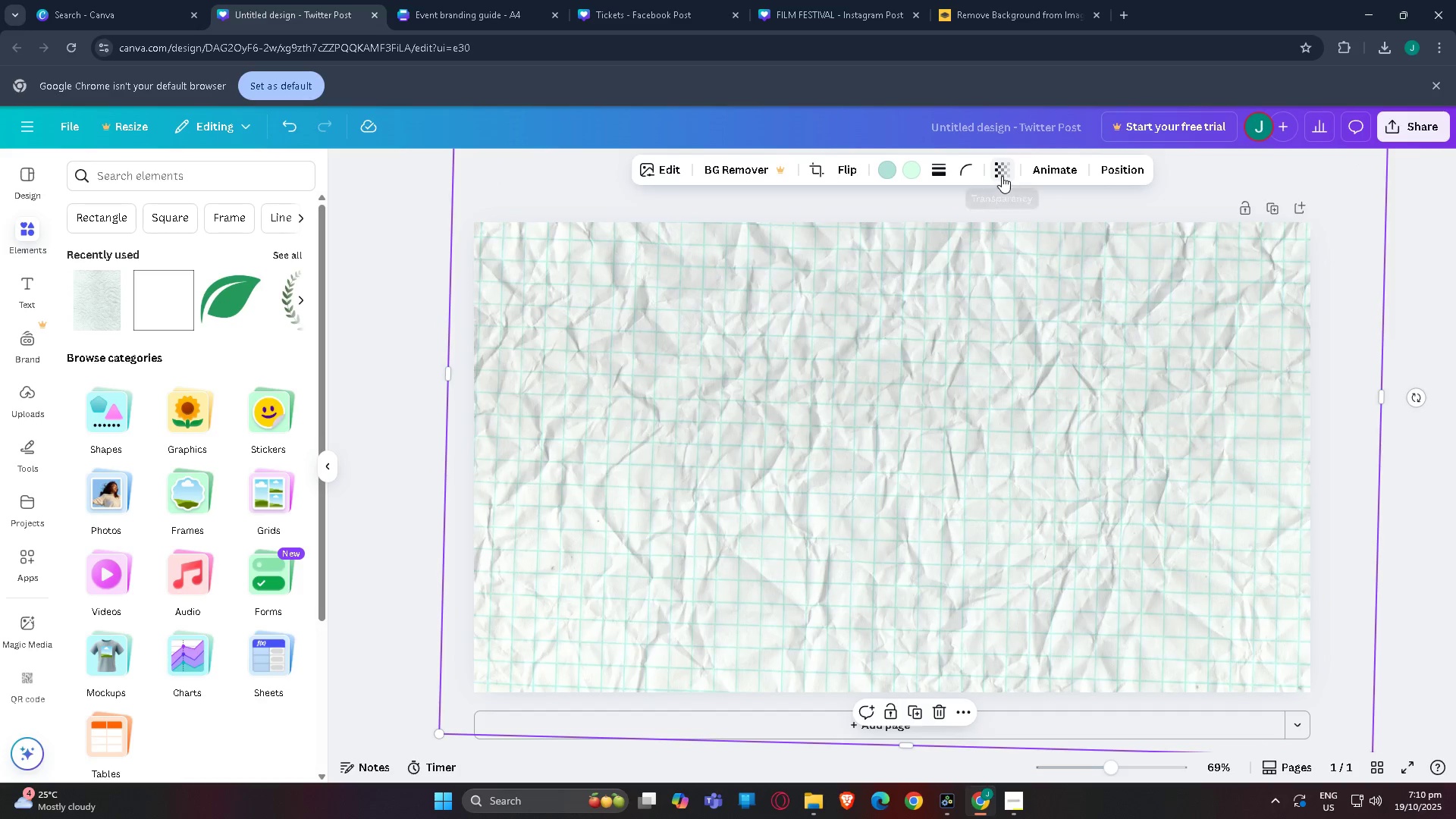 
left_click([1002, 175])
 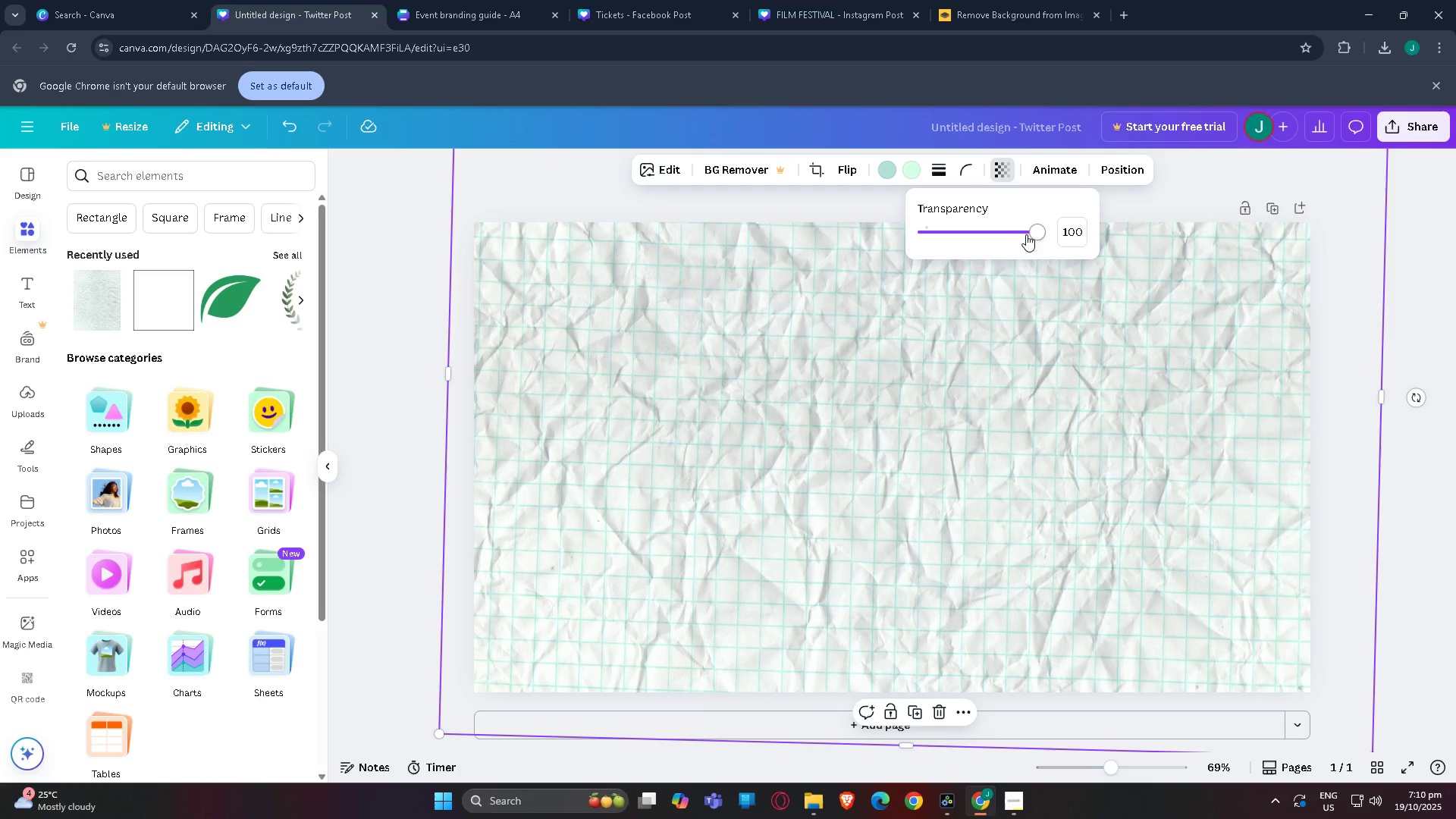 
left_click_drag(start_coordinate=[1031, 234], to_coordinate=[932, 244])
 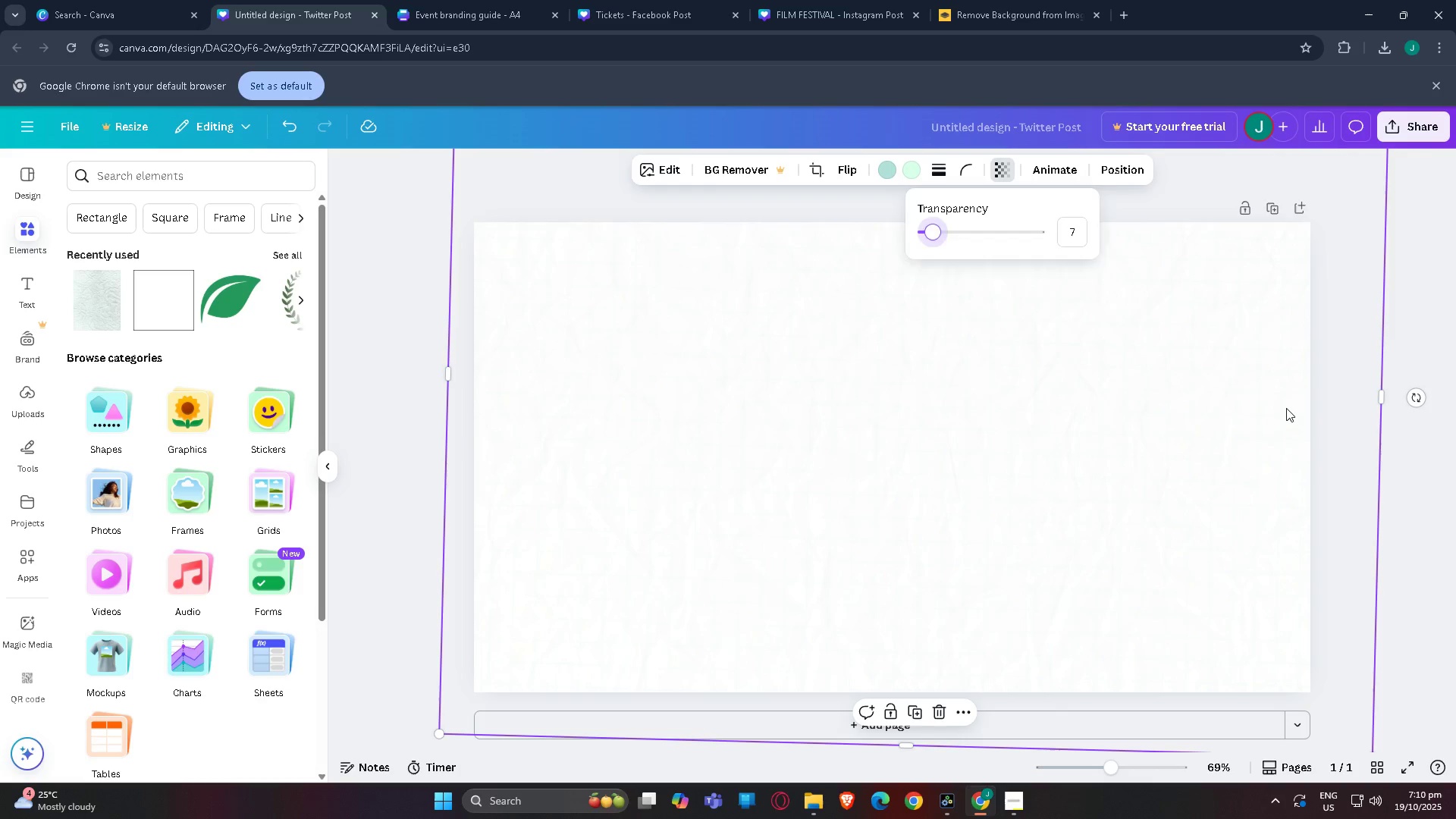 
left_click([1286, 408])
 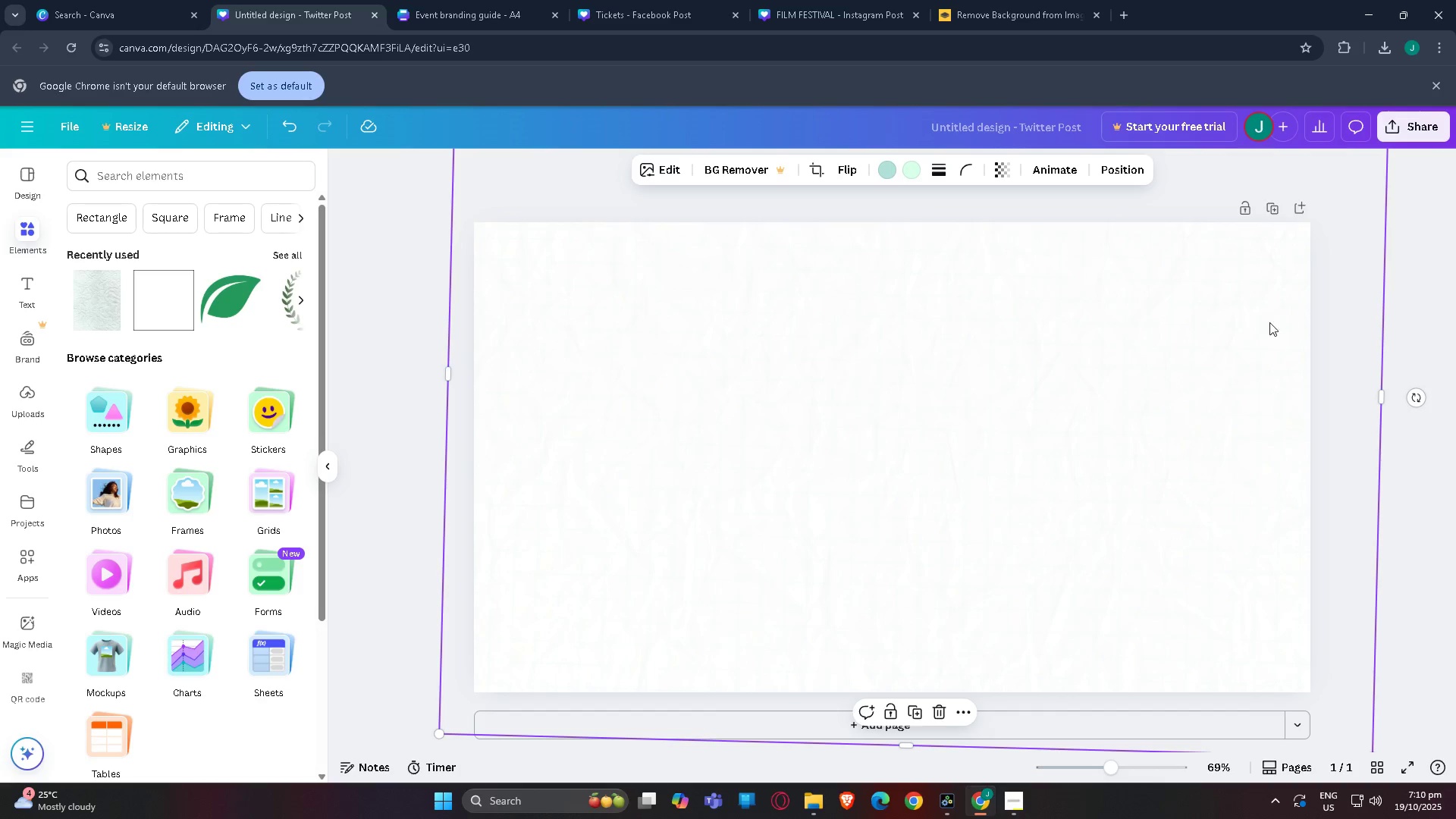 
key(Tab)
 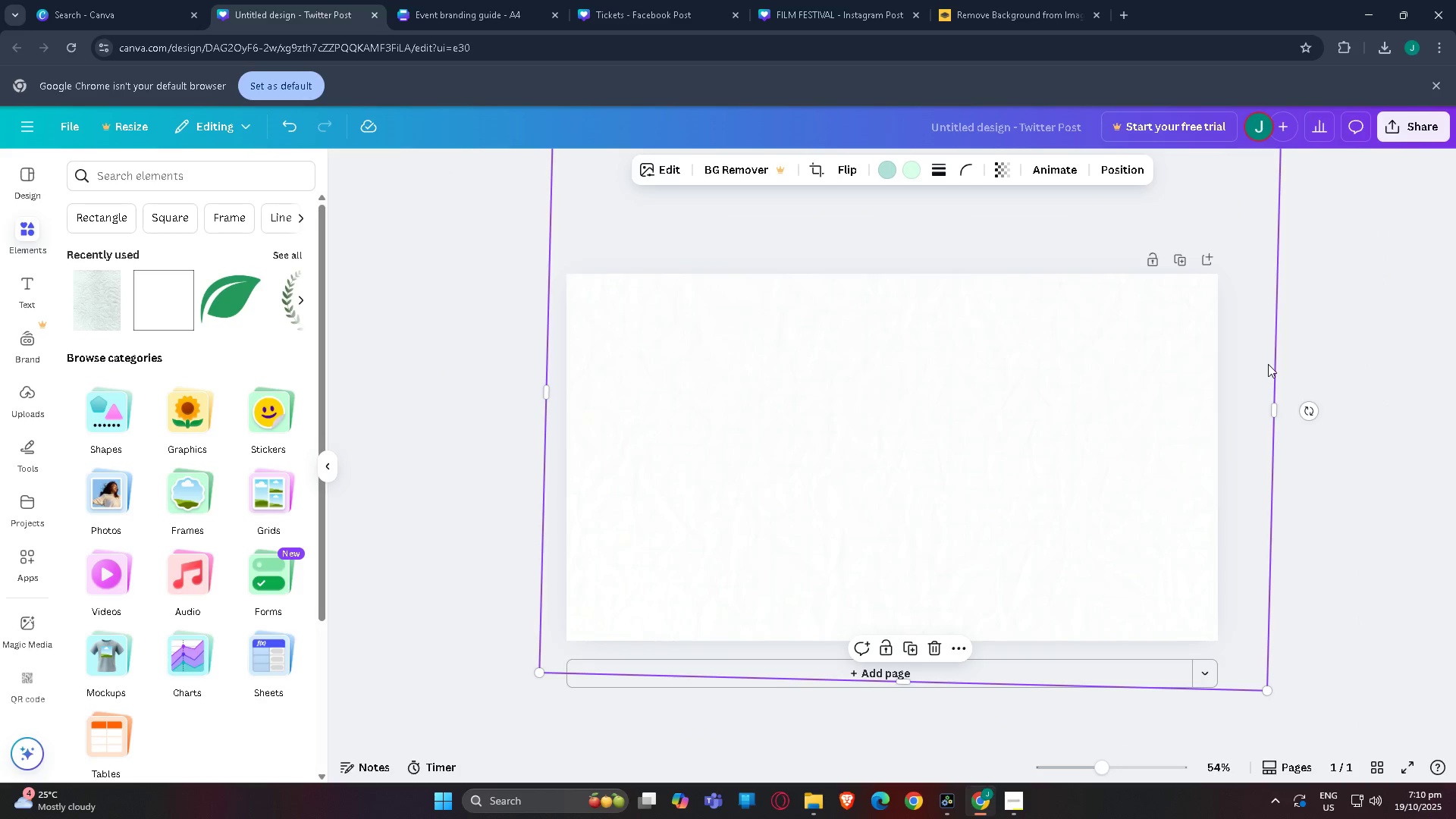 
left_click([1268, 364])
 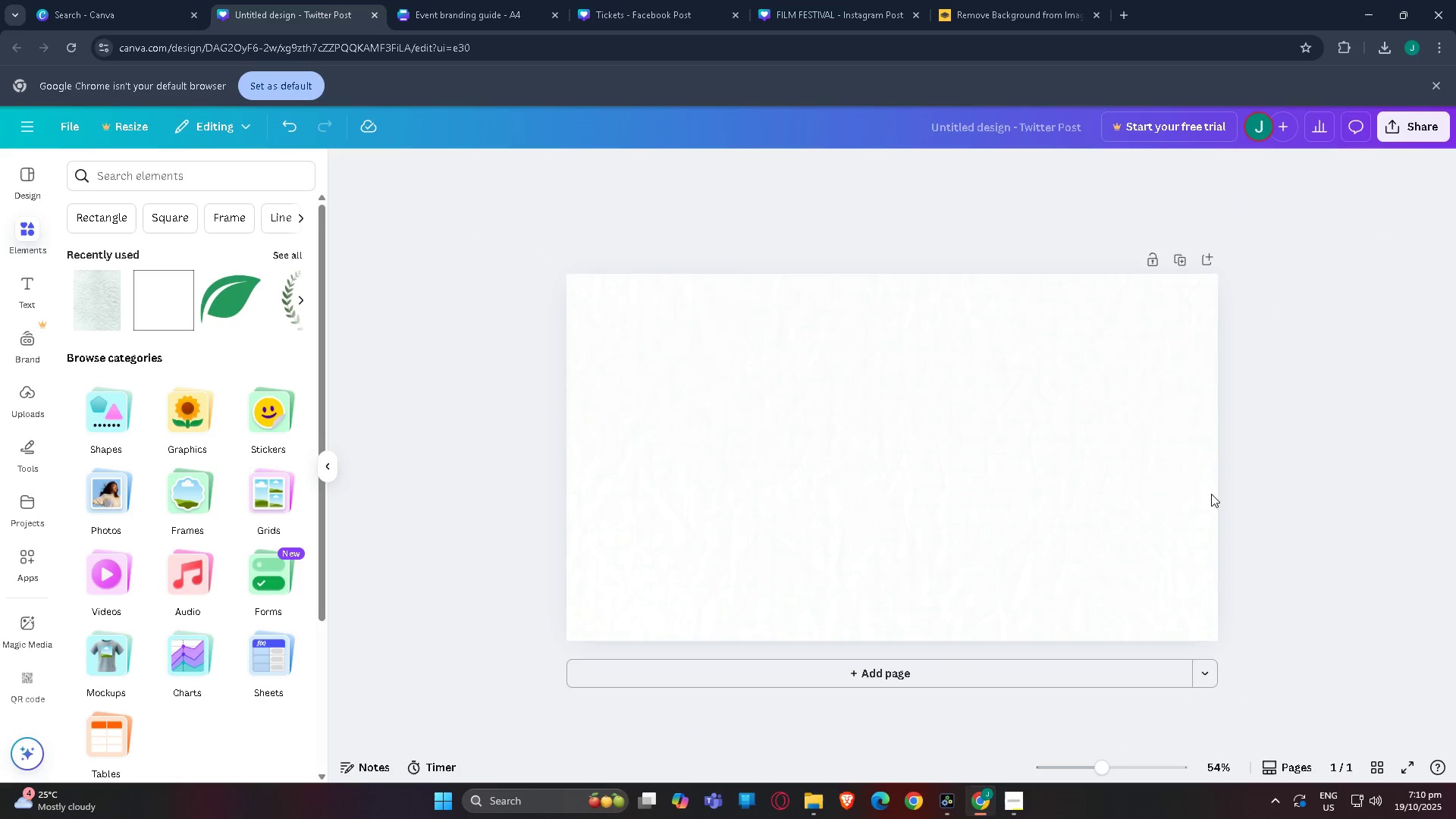 
left_click_drag(start_coordinate=[1186, 493], to_coordinate=[937, 488])
 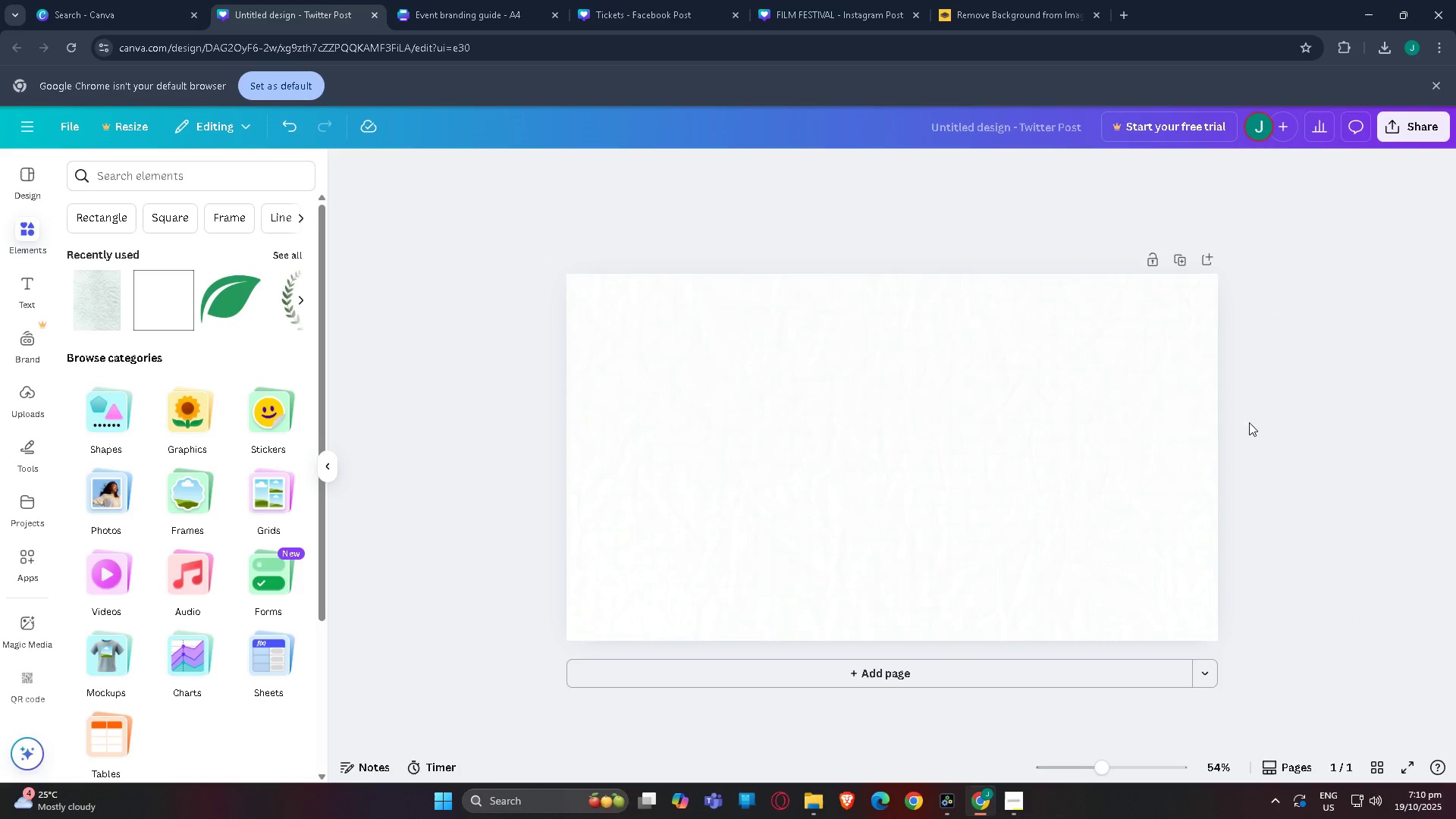 
left_click_drag(start_coordinate=[1166, 410], to_coordinate=[1012, 410])
 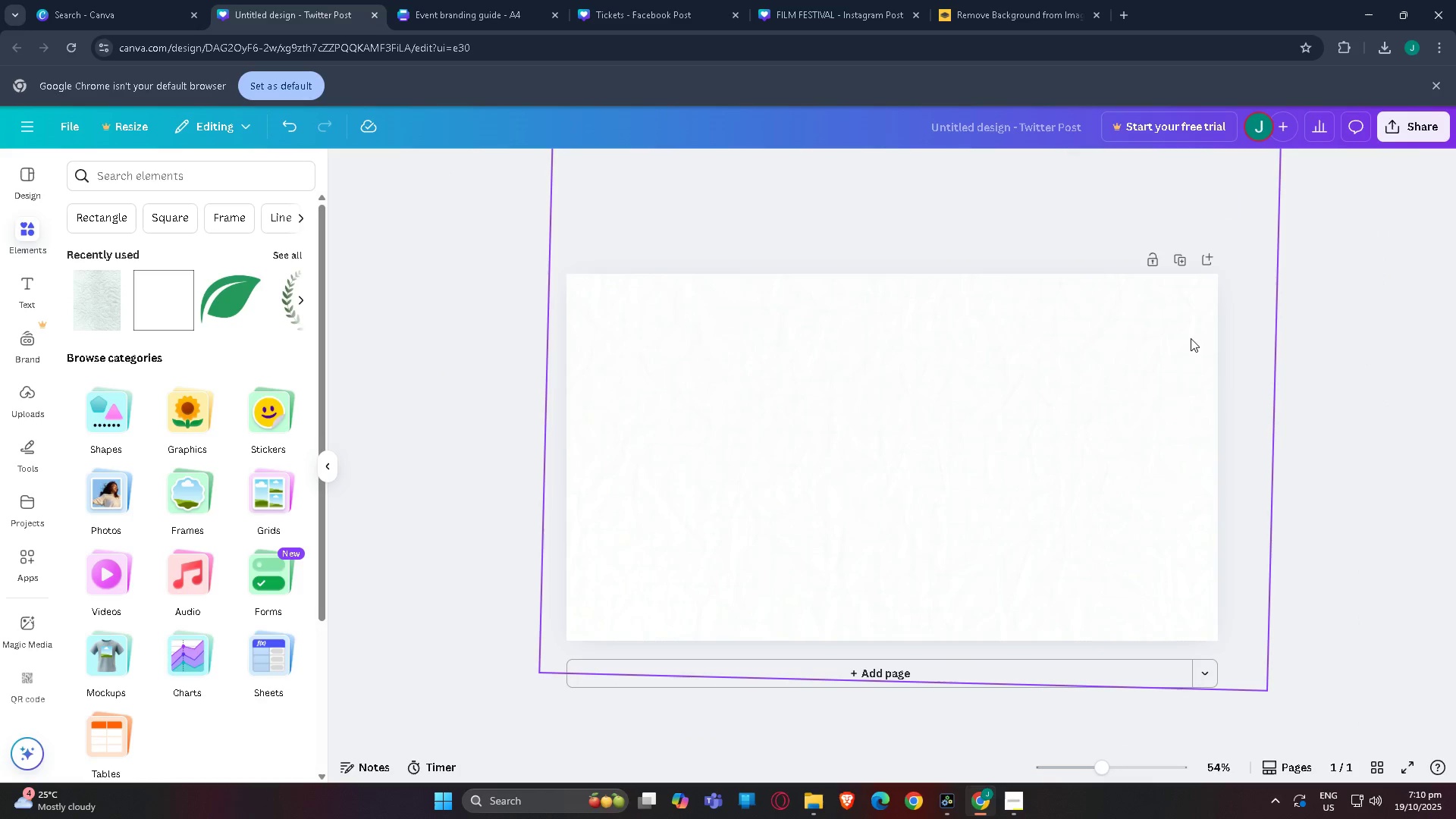 
left_click_drag(start_coordinate=[1185, 338], to_coordinate=[1001, 338])
 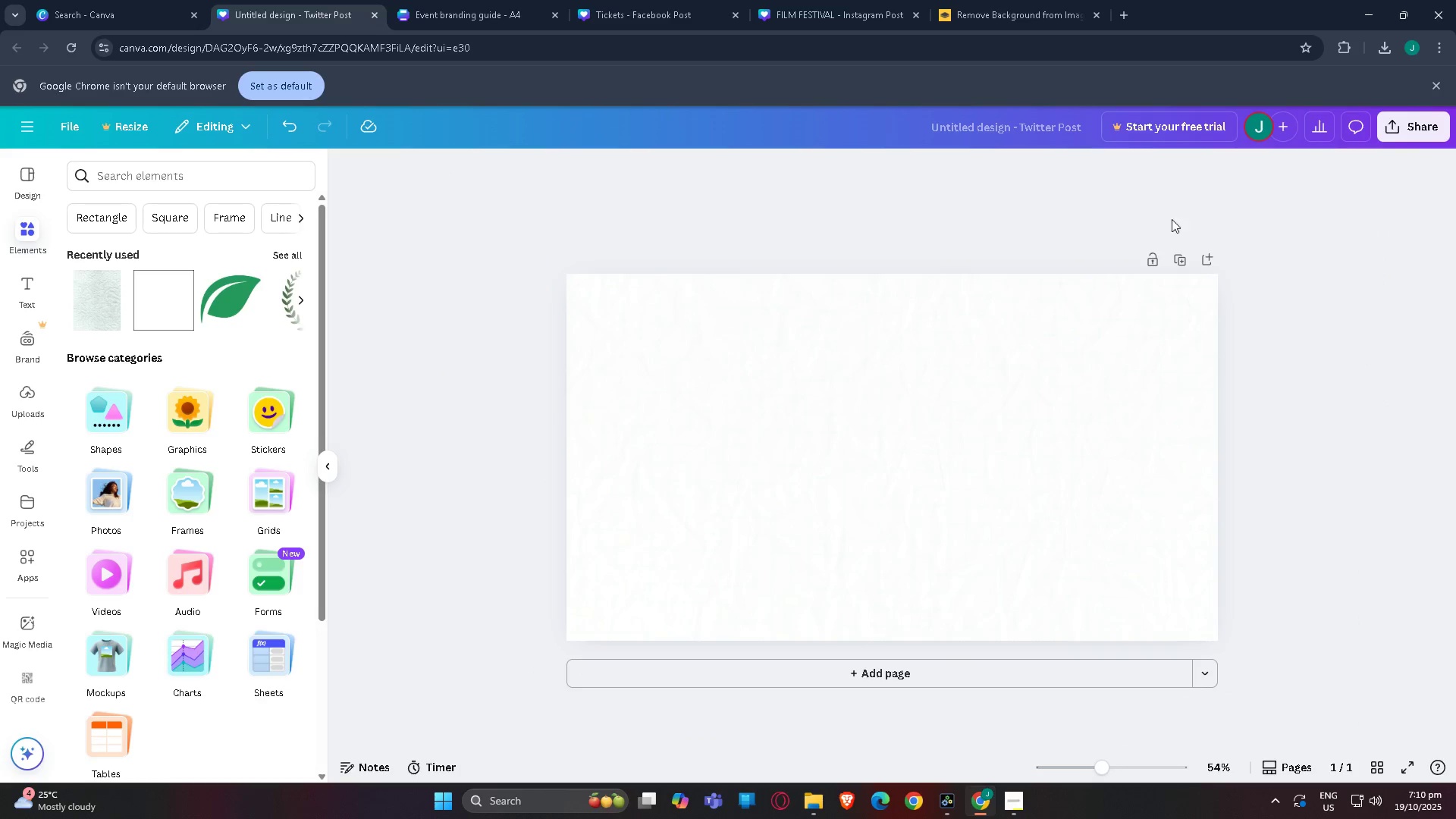 
left_click([968, 457])
 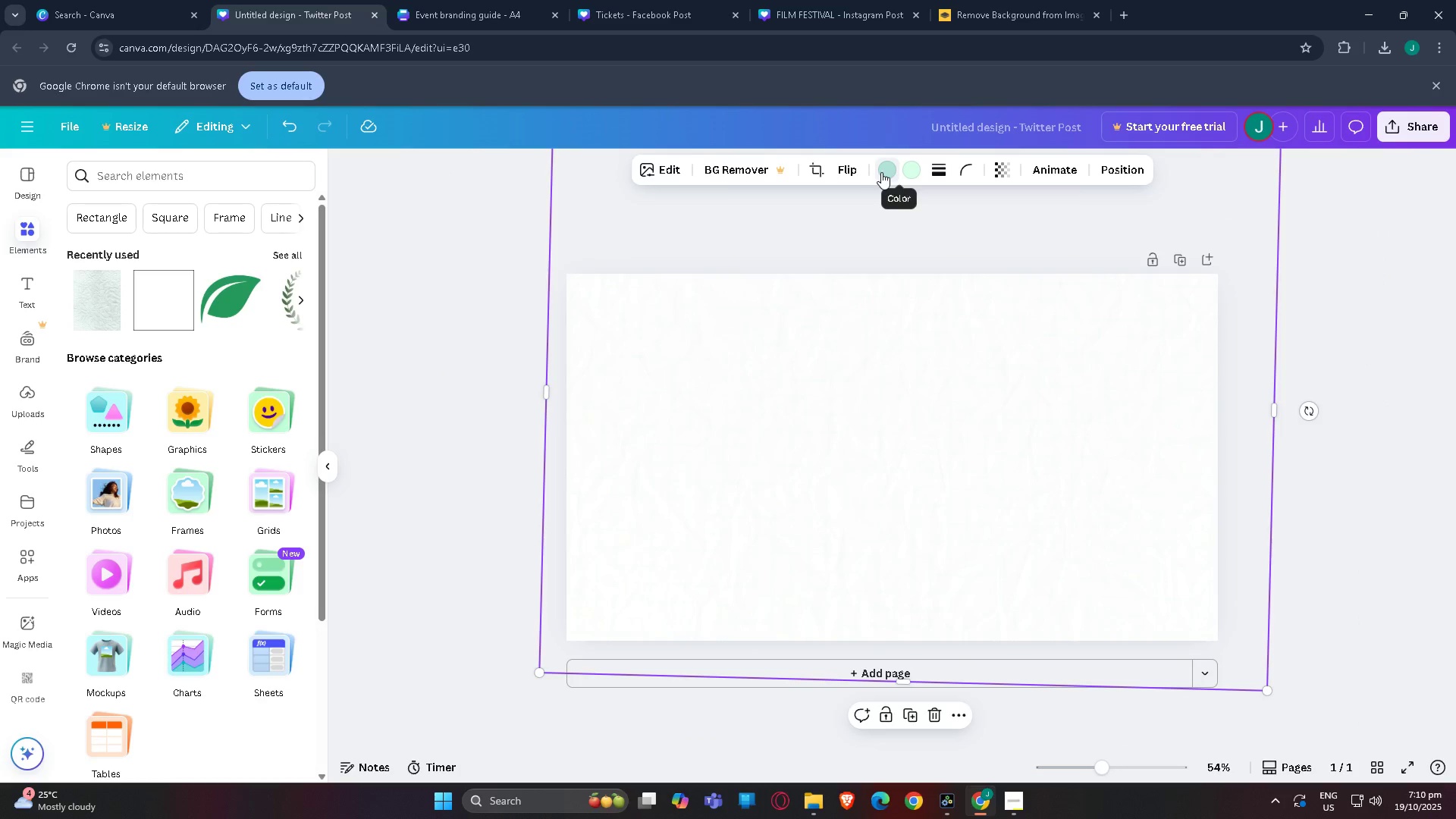 
left_click_drag(start_coordinate=[818, 325], to_coordinate=[607, 318])
 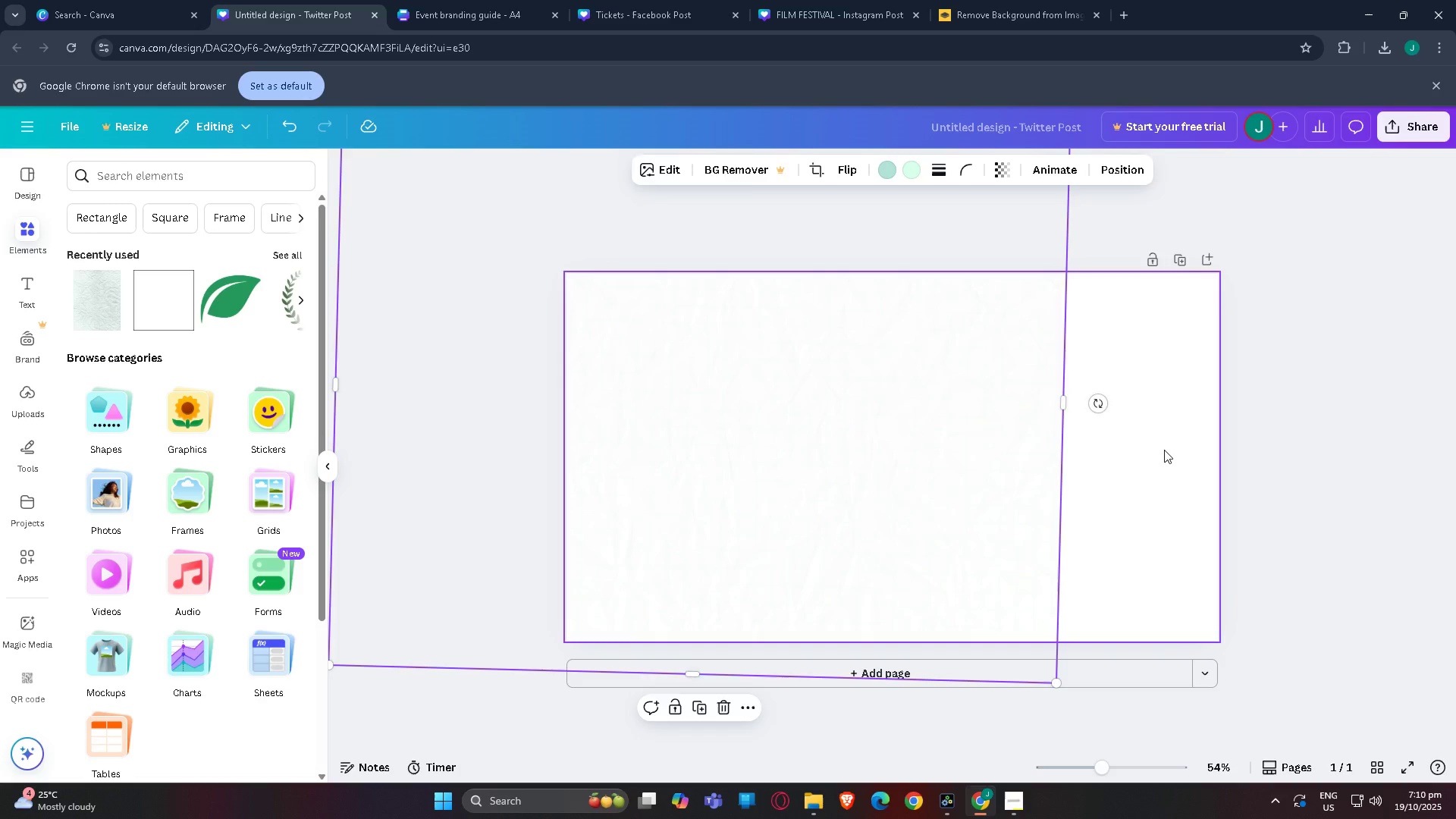 
left_click([1159, 449])
 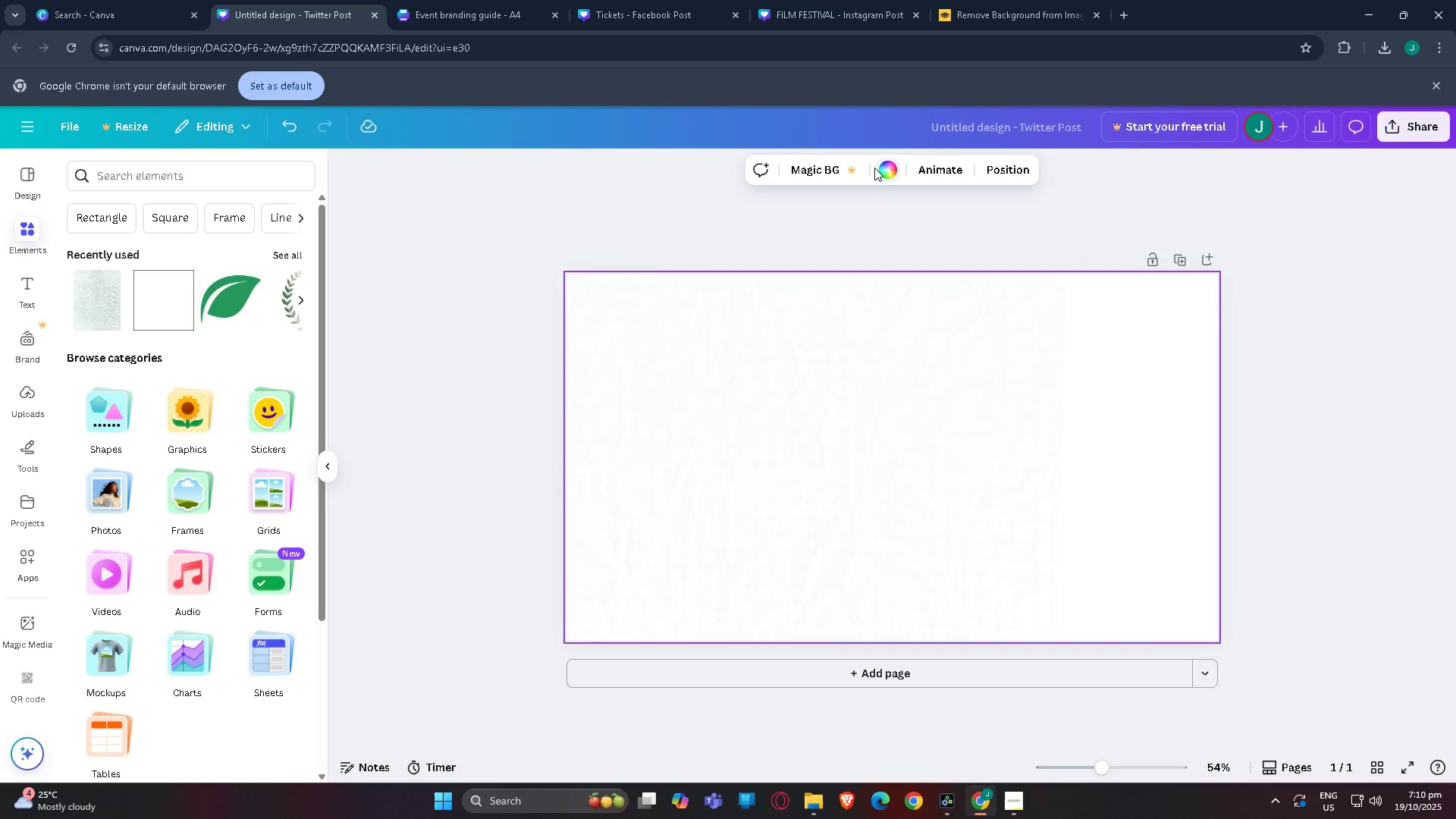 
left_click([877, 168])
 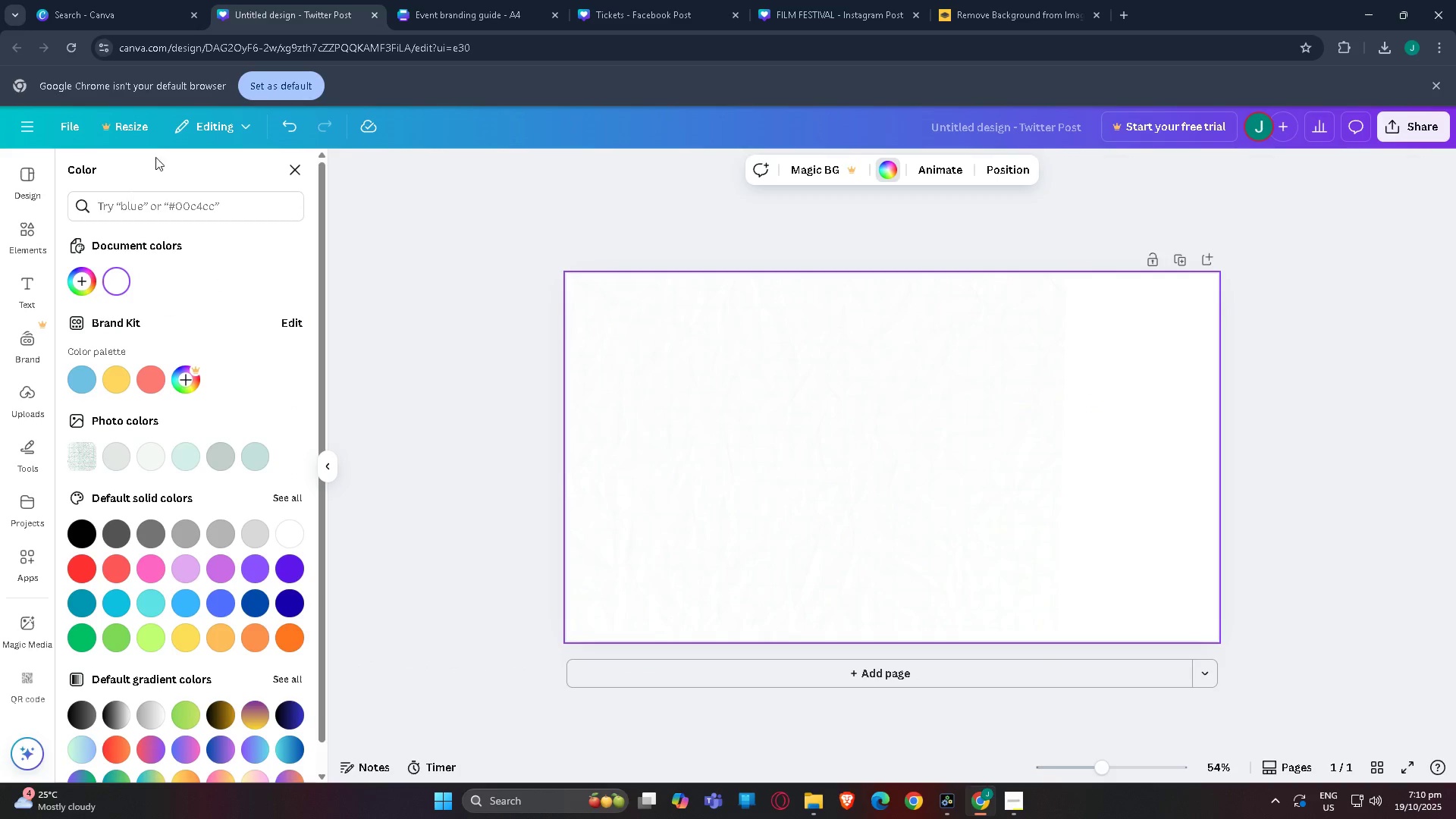 
left_click([423, 1])
 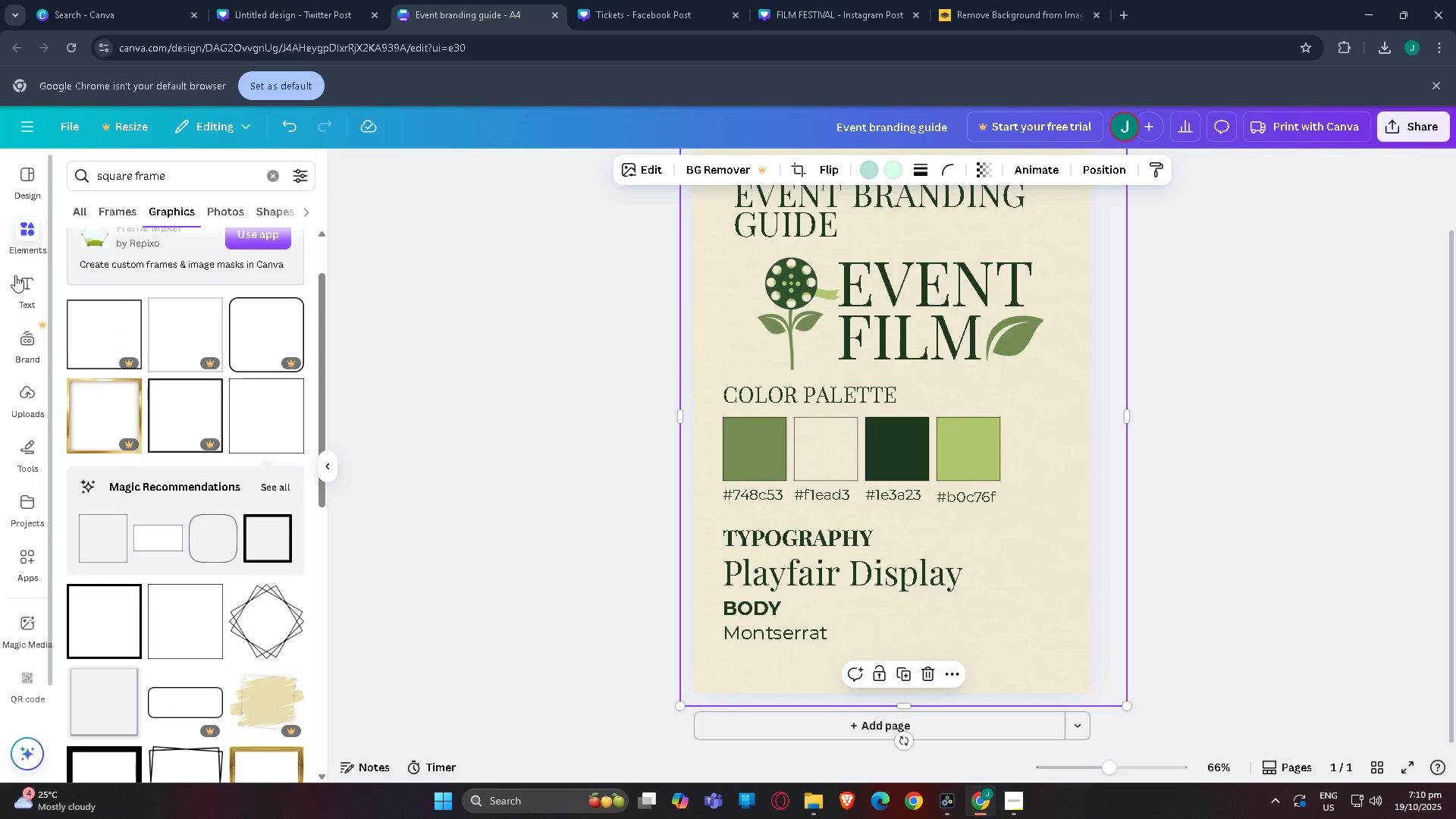 
wait(5.27)
 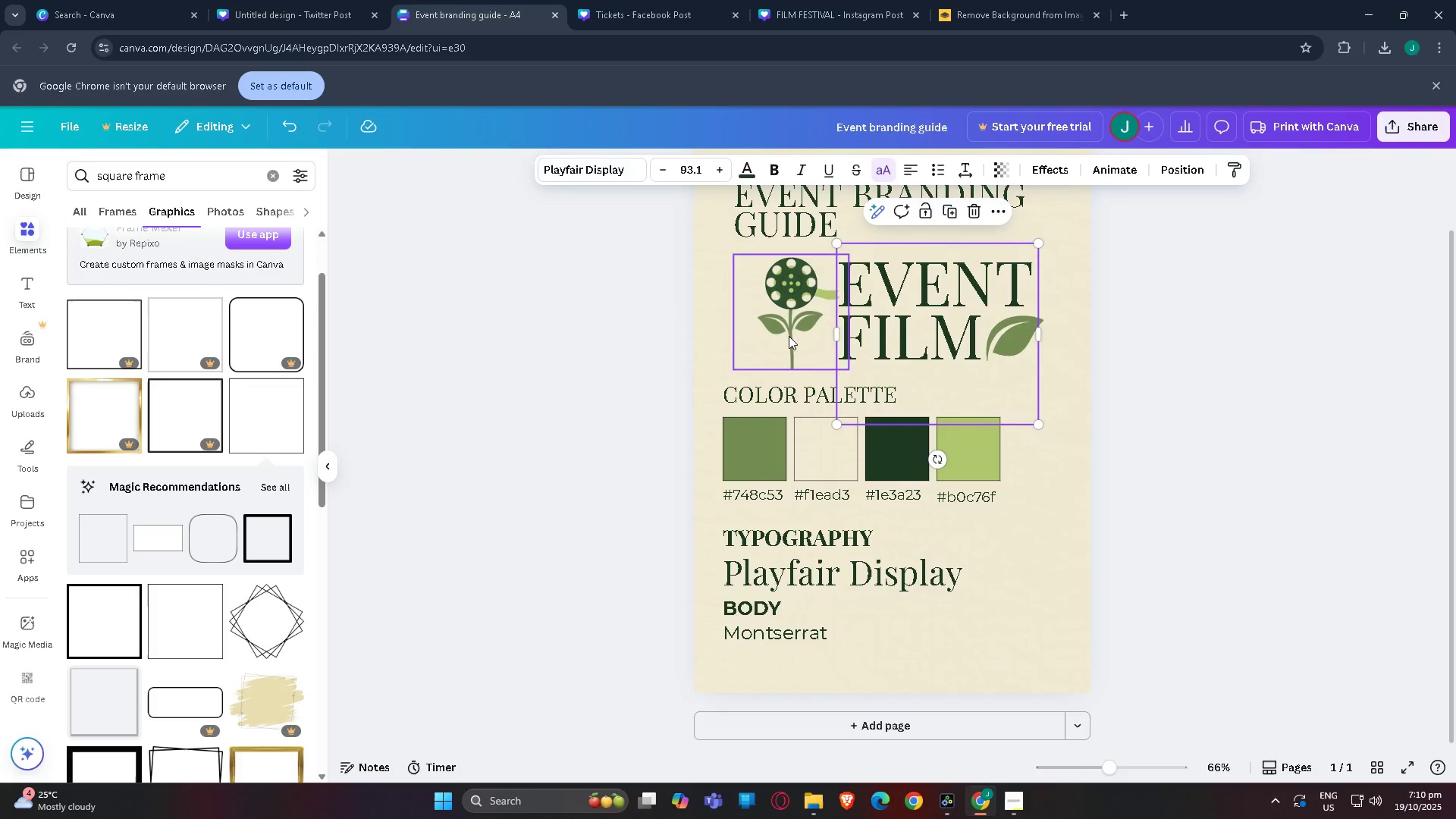 
left_click([872, 171])
 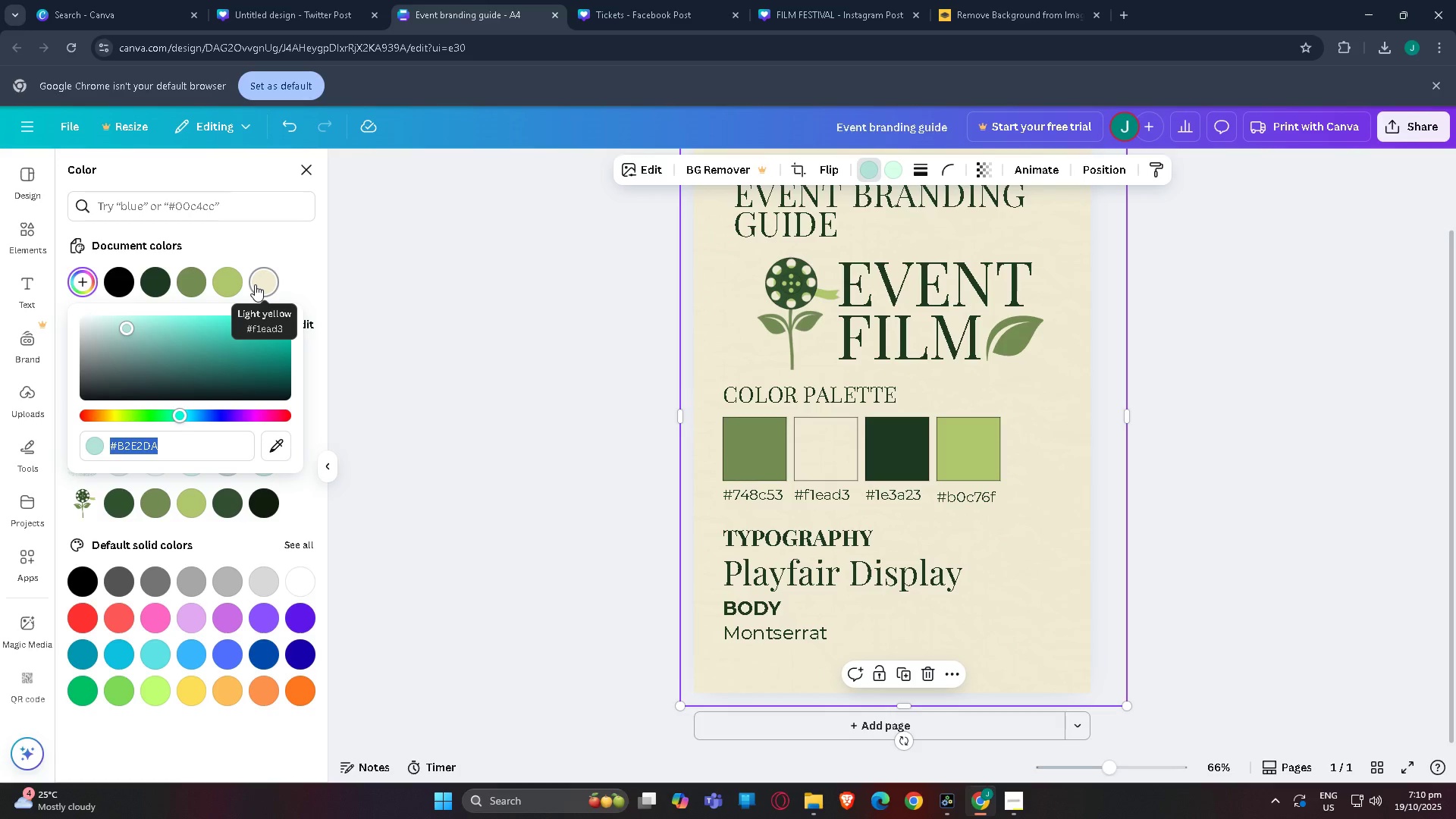 
left_click([255, 284])
 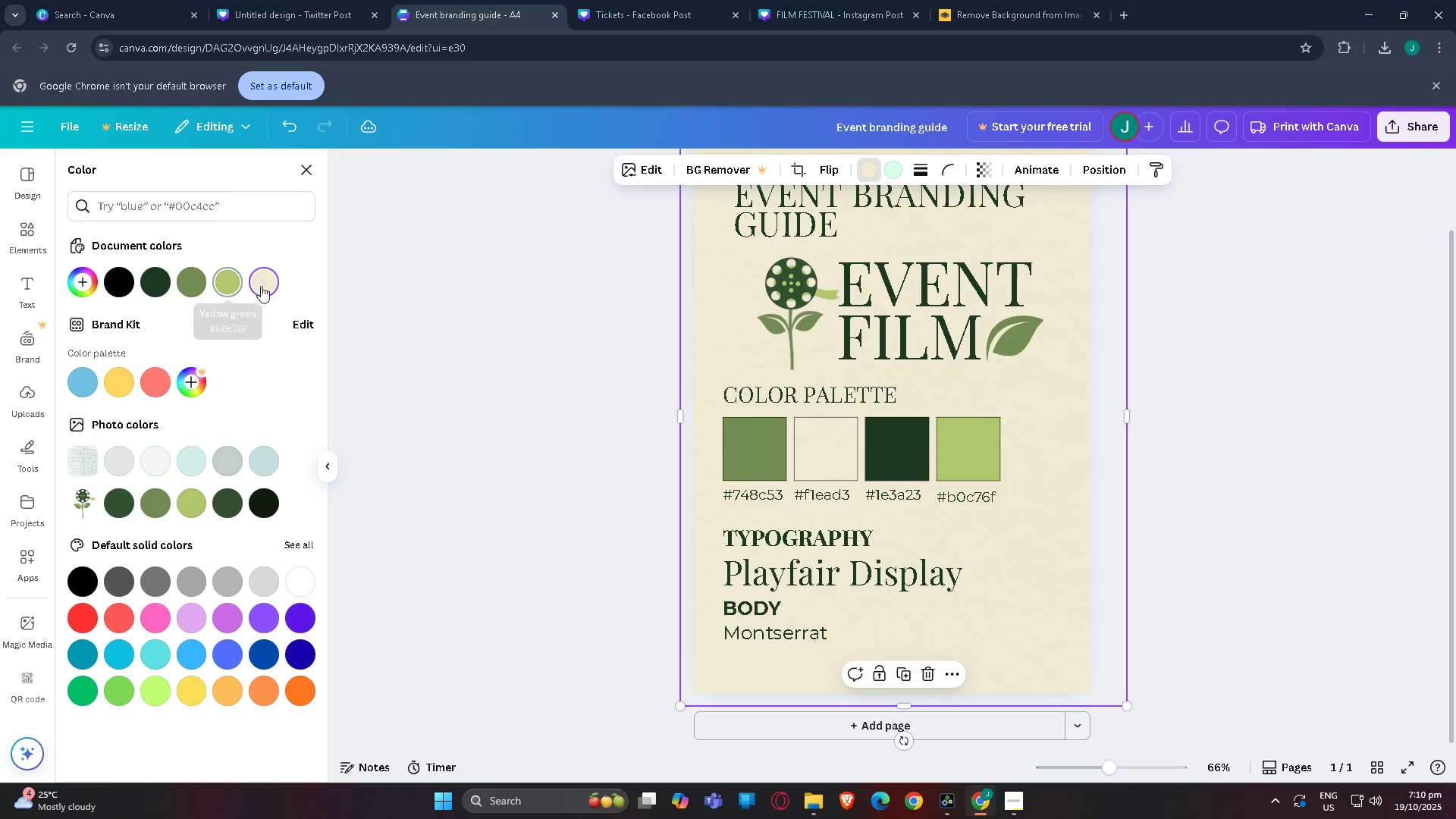 
left_click([268, 284])
 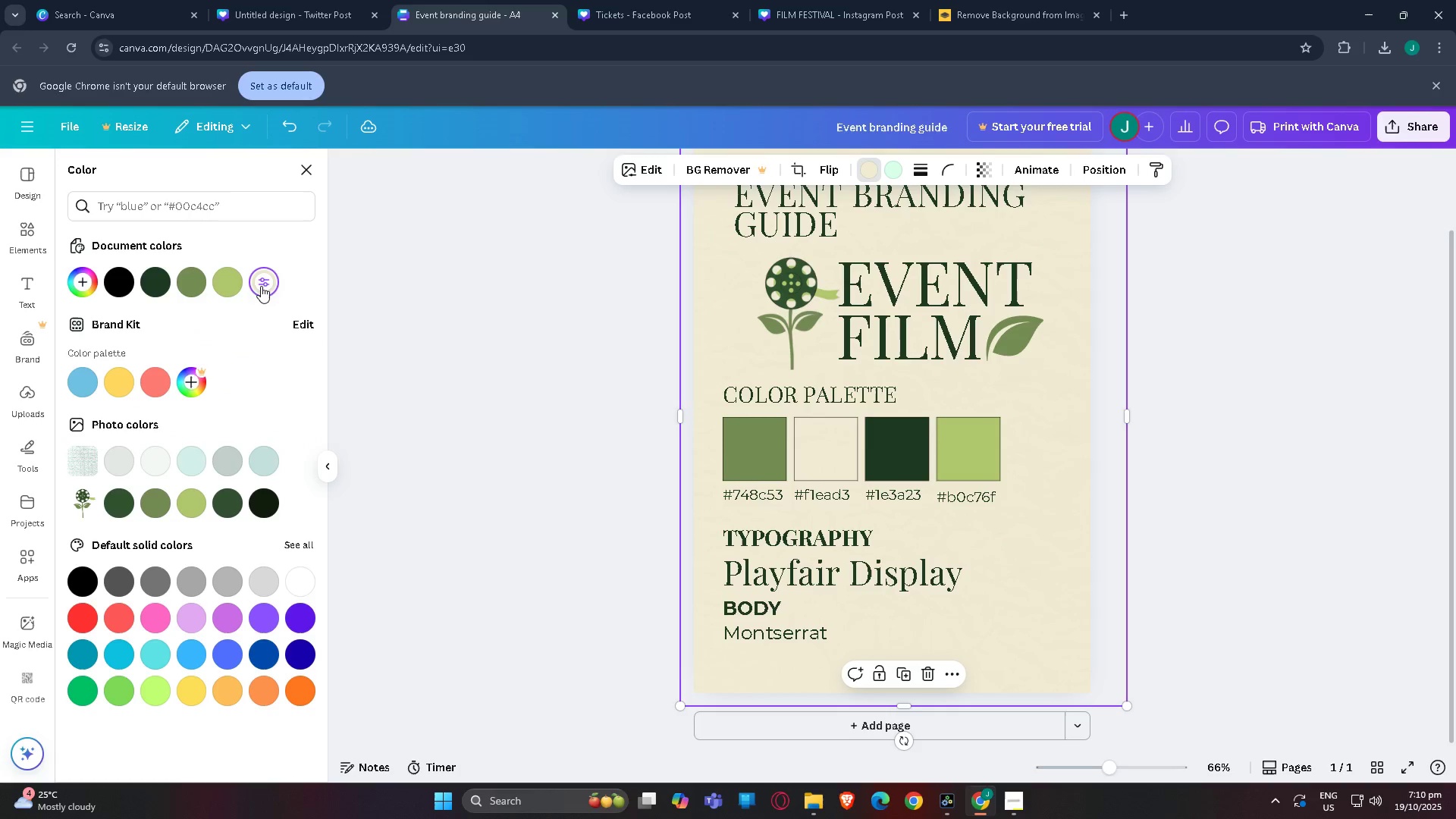 
left_click([261, 284])
 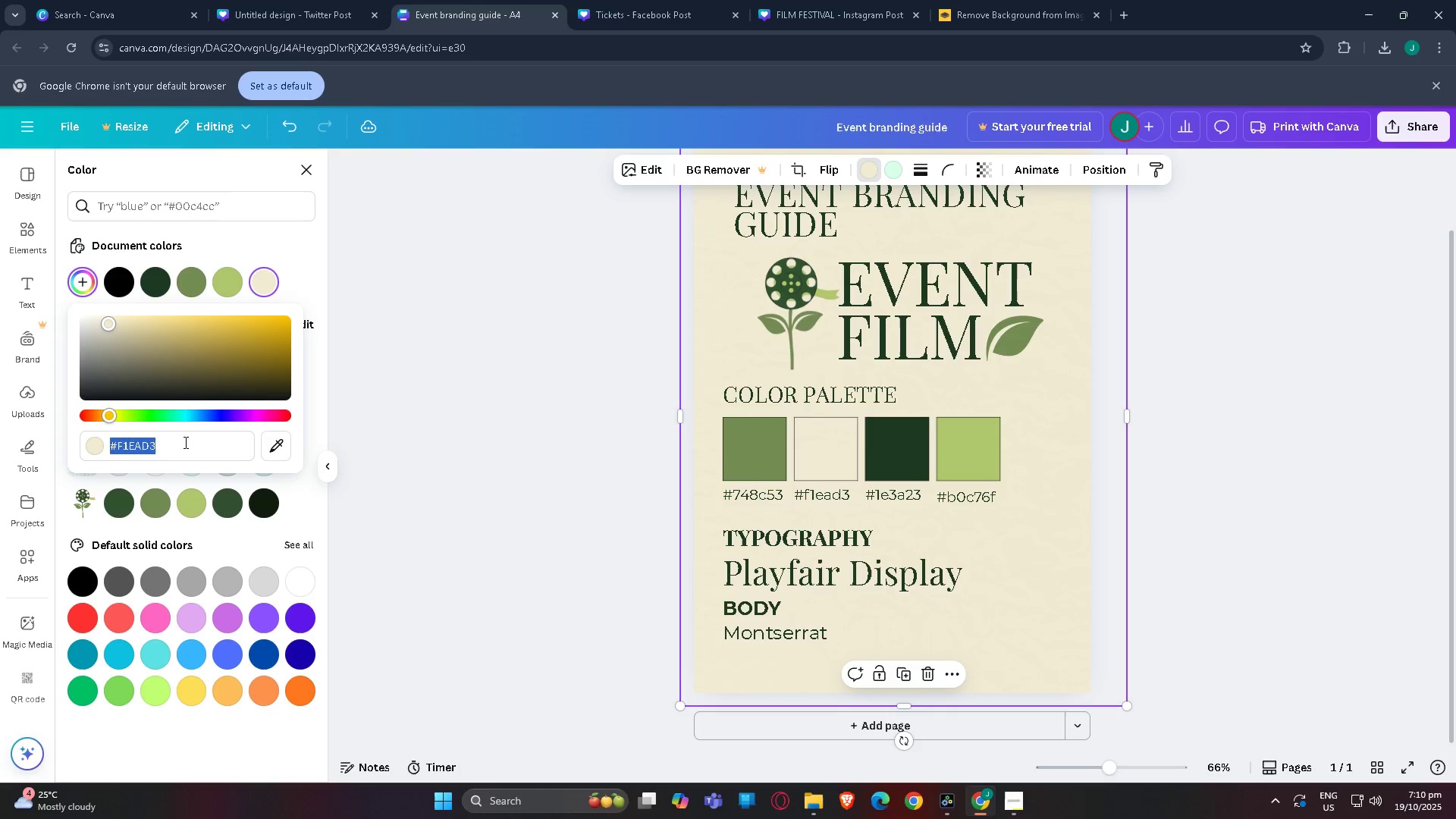 
double_click([184, 442])
 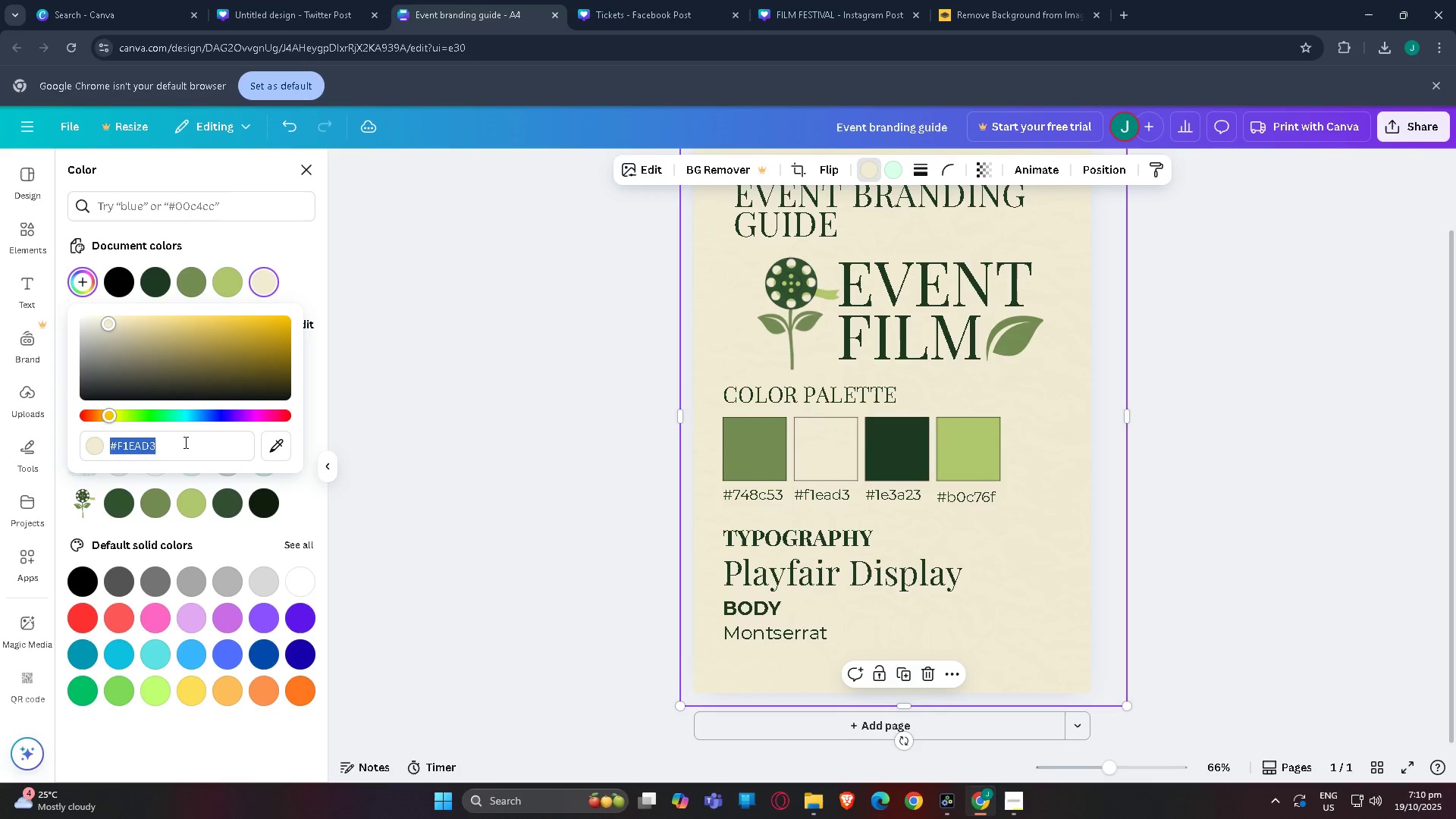 
triple_click([184, 442])
 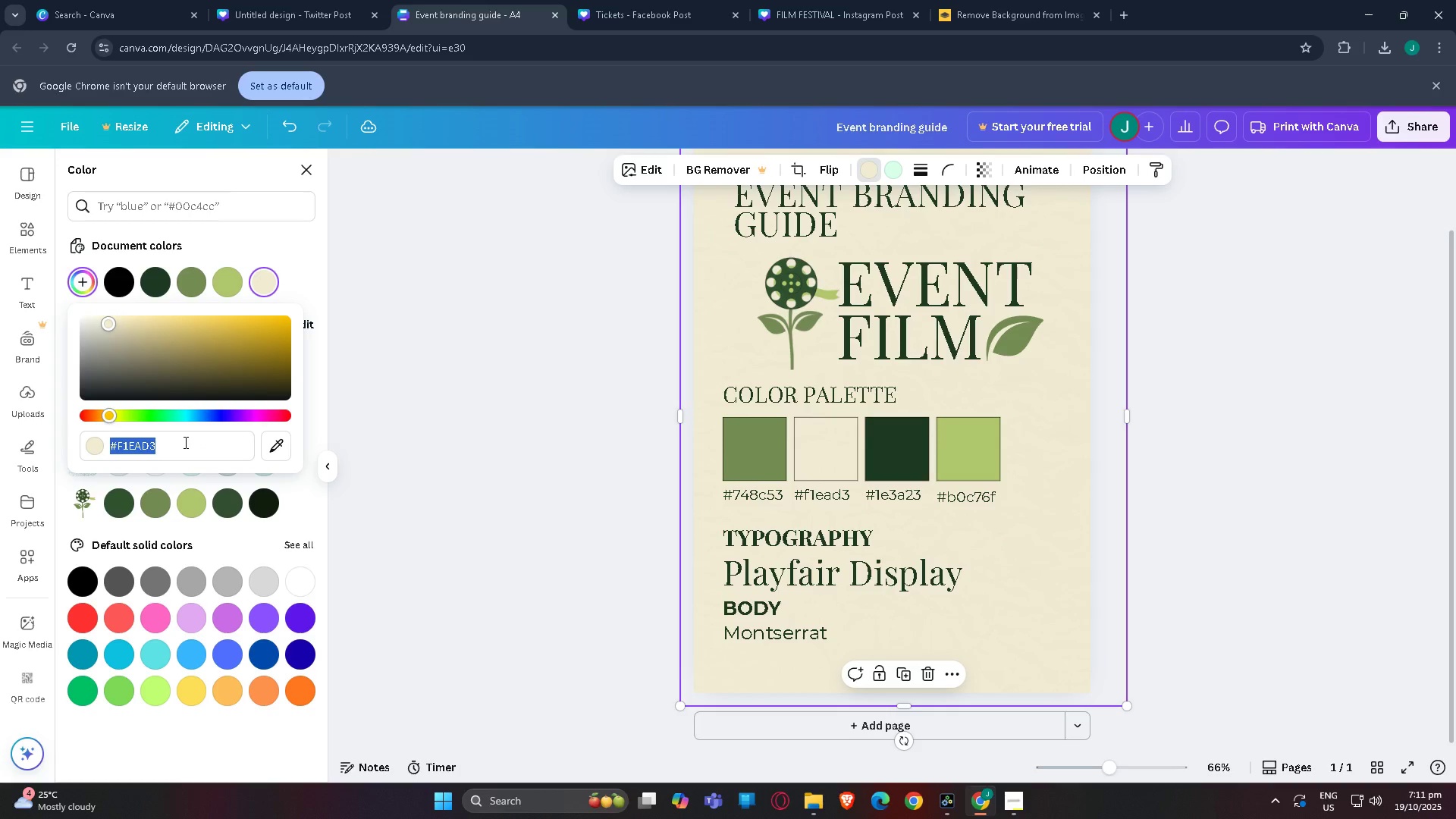 
key(Control+C)
 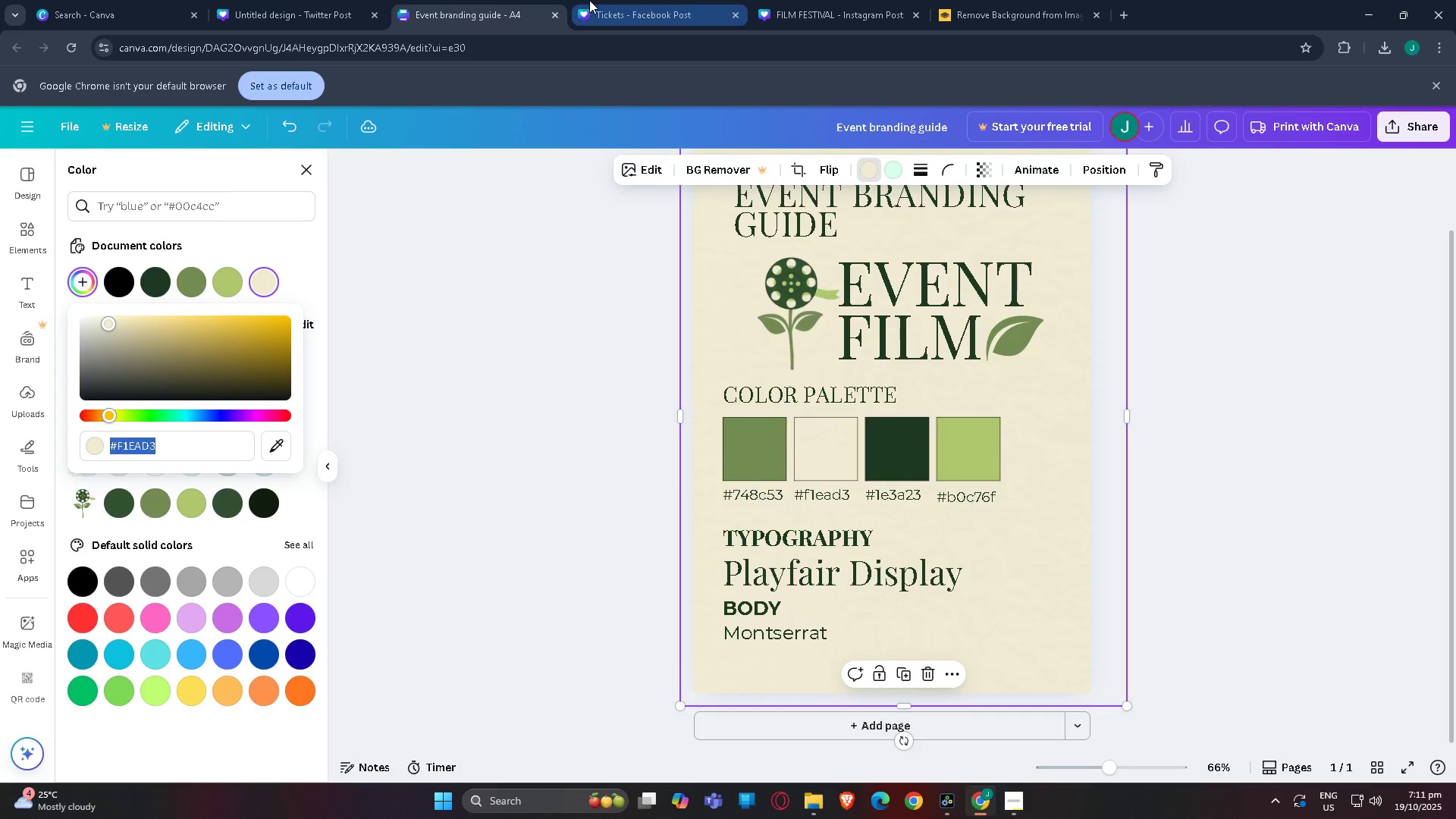 
left_click([589, 0])
 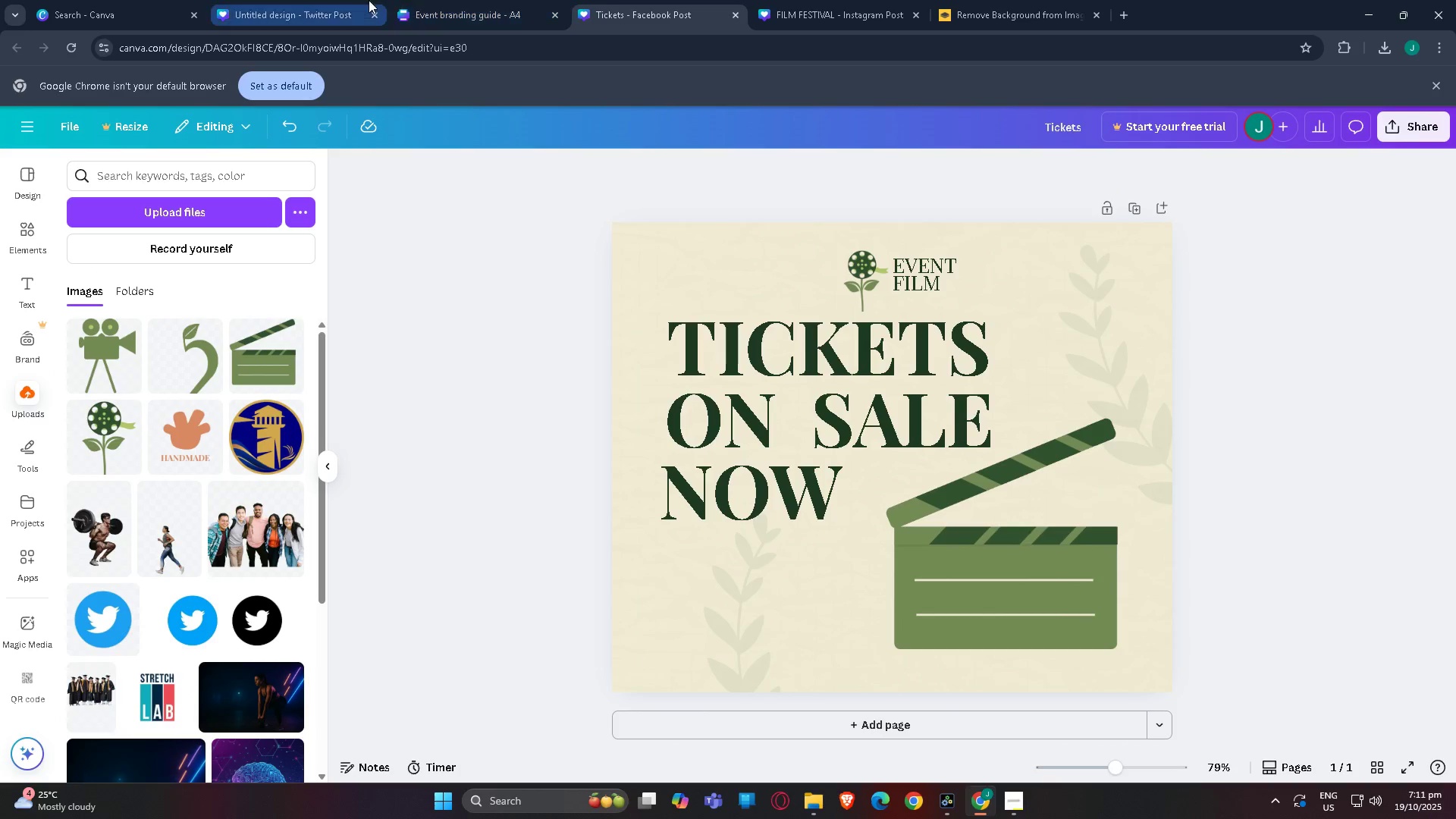 
left_click([323, 5])
 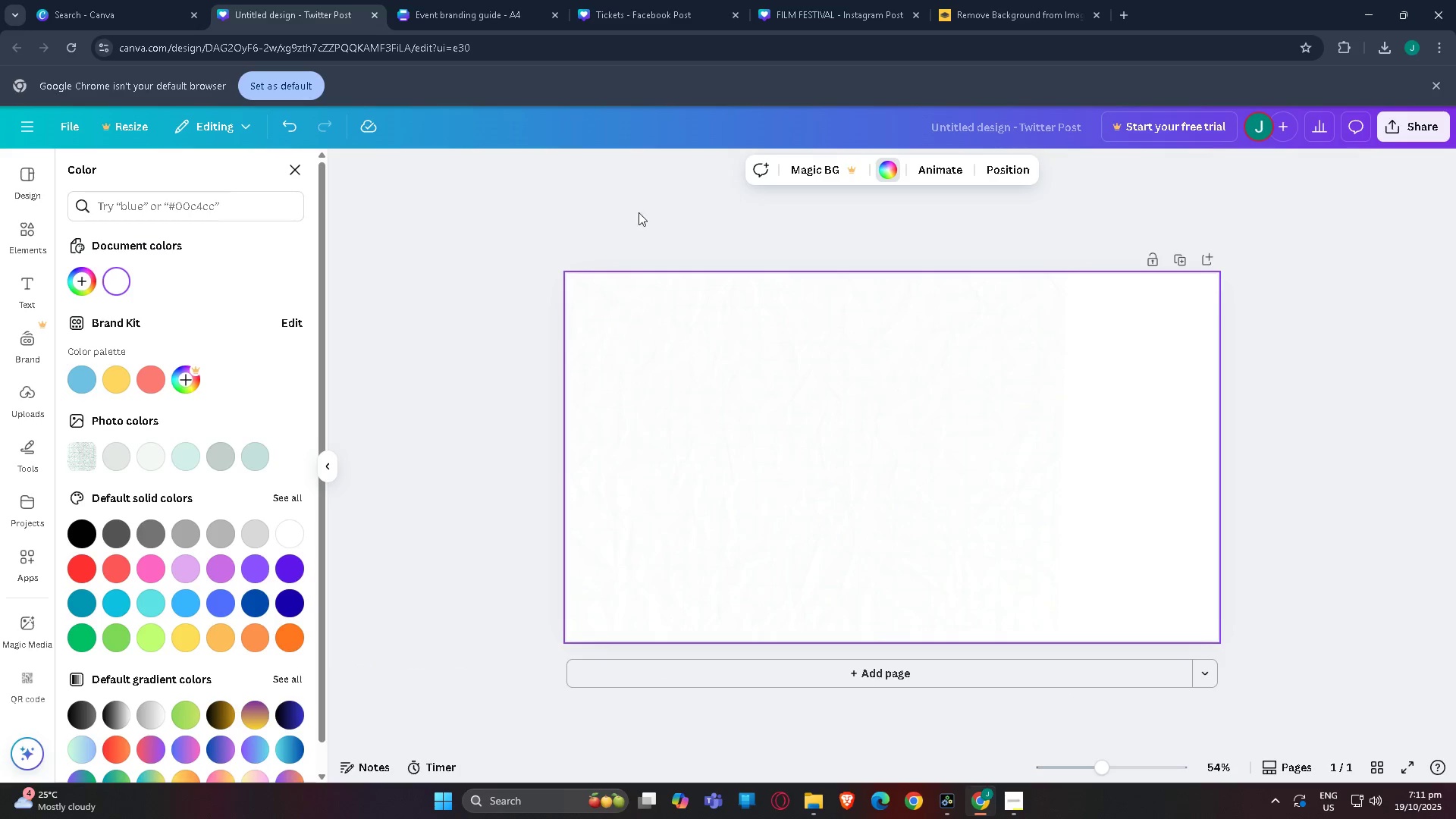 
wait(6.94)
 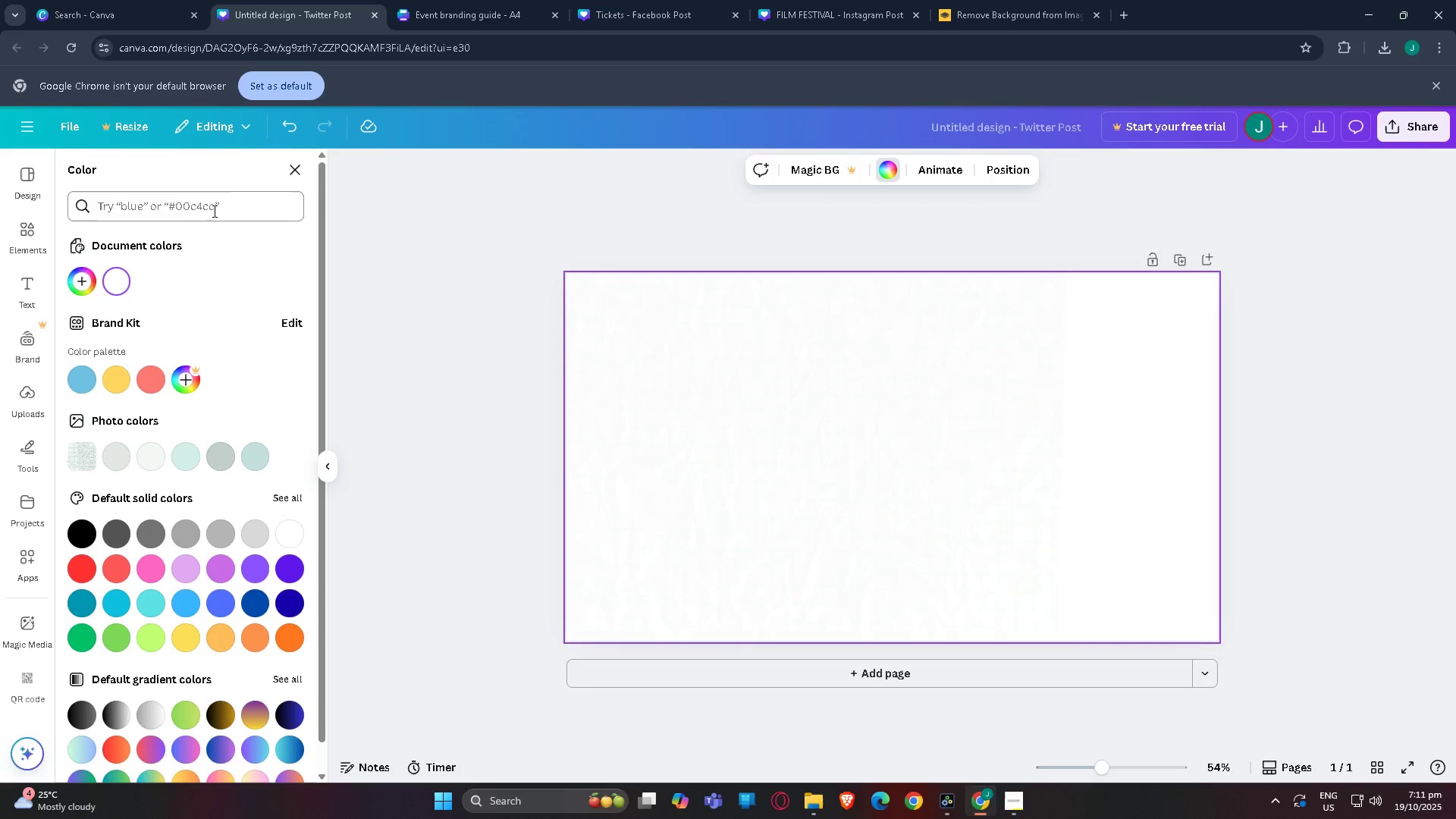 
left_click([880, 168])
 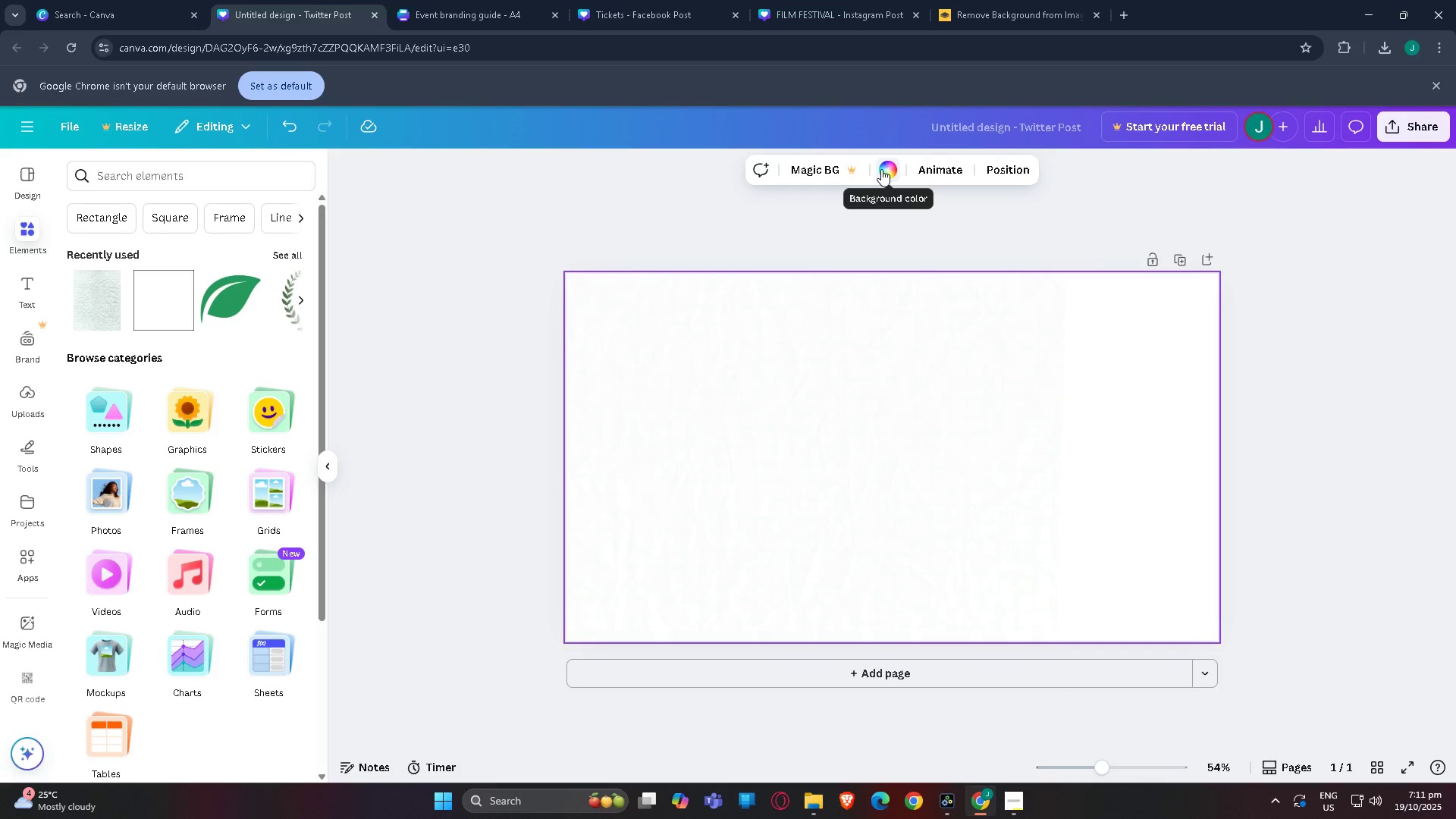 
left_click([881, 169])
 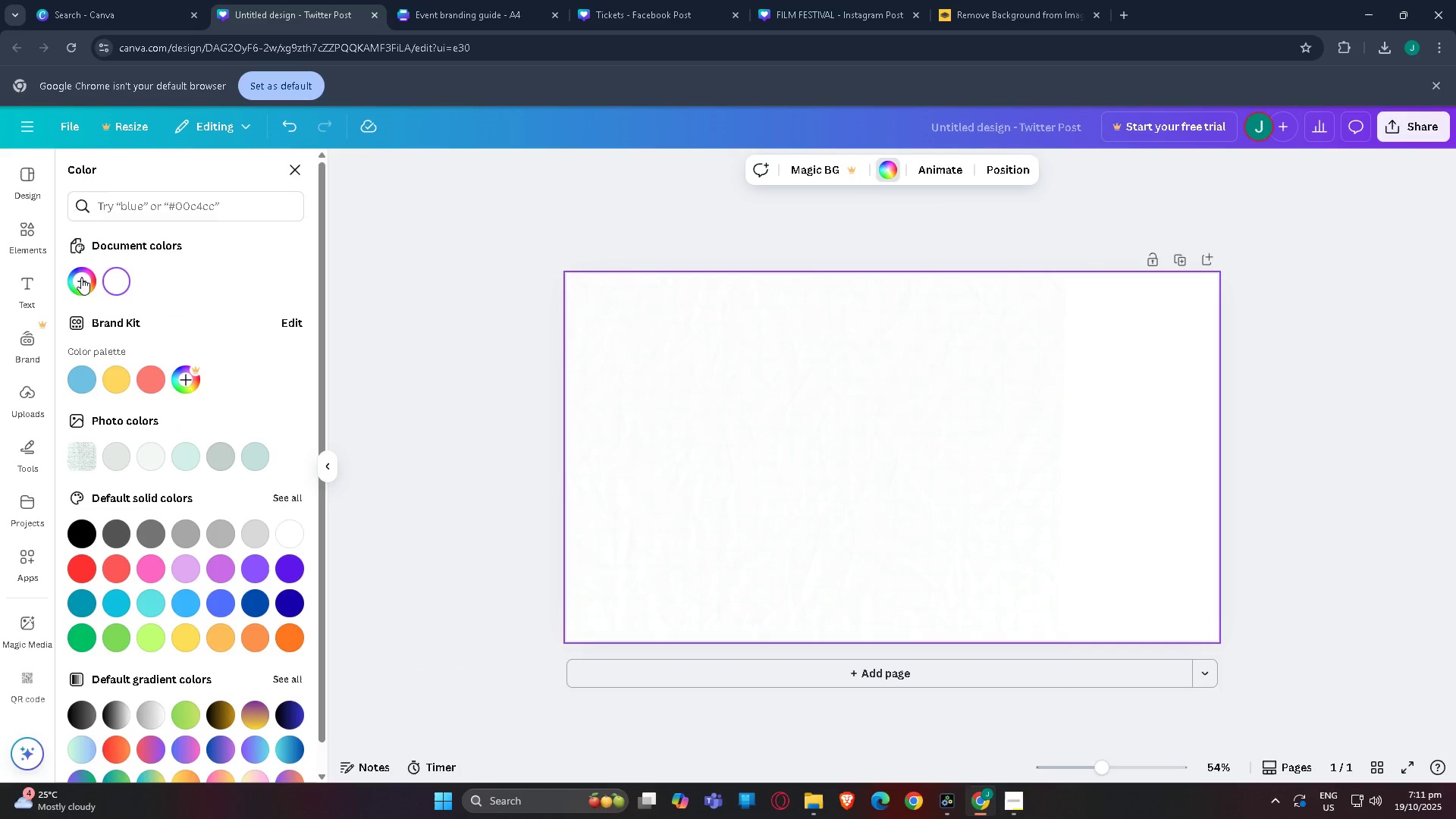 
left_click([85, 278])
 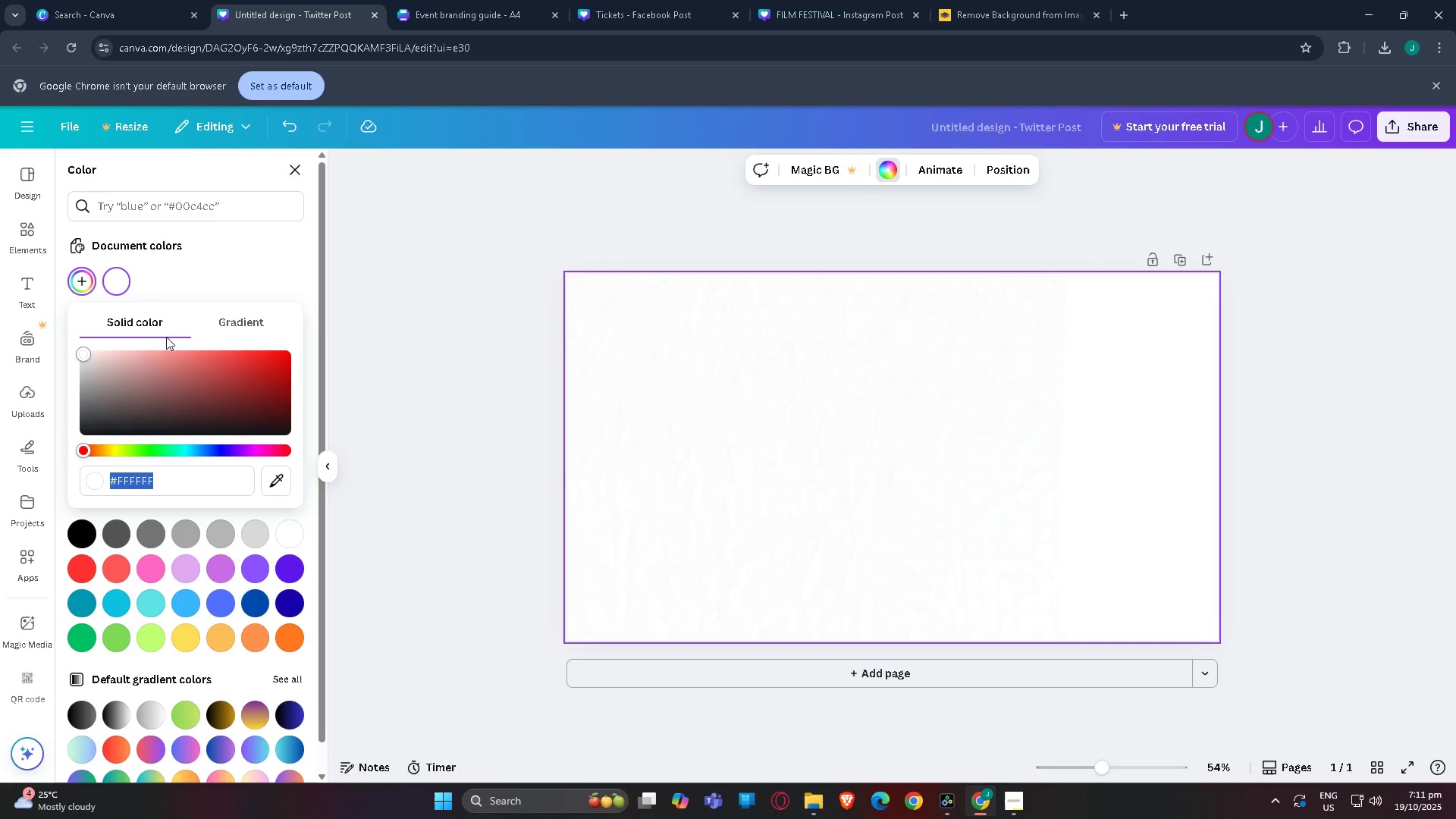 
key(Control+V)
 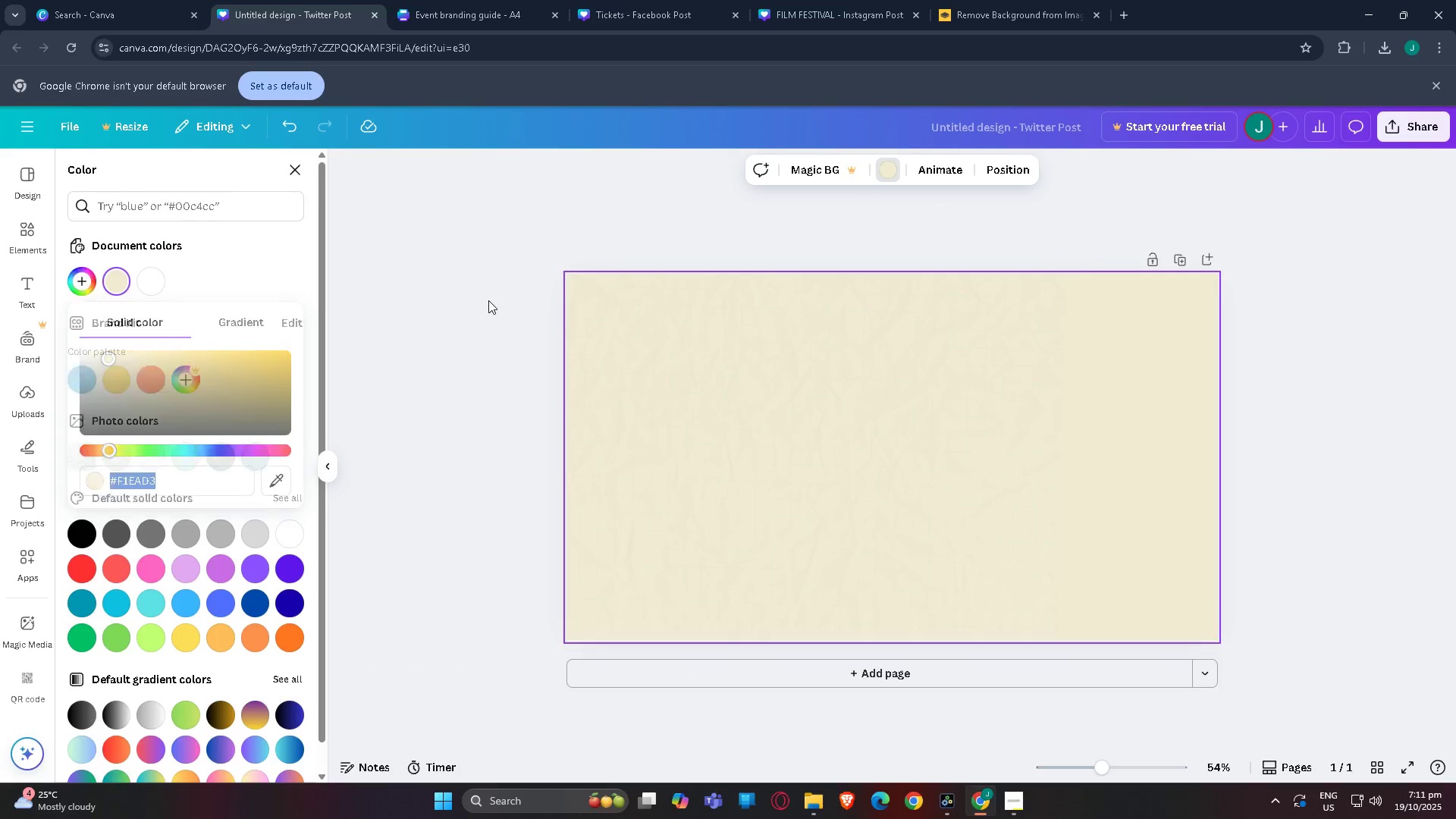 
left_click_drag(start_coordinate=[718, 416], to_coordinate=[883, 422])
 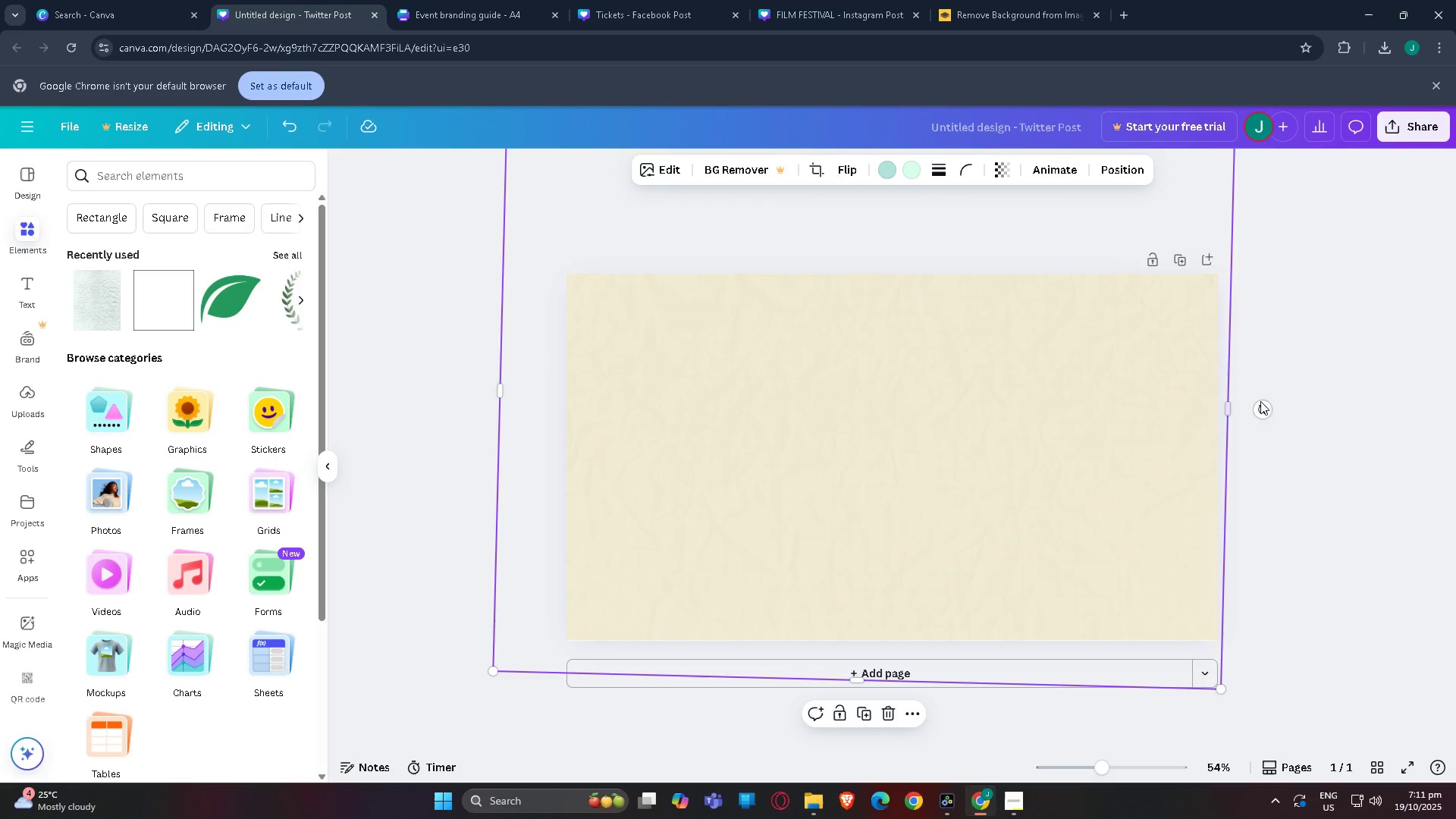 
left_click([1260, 401])
 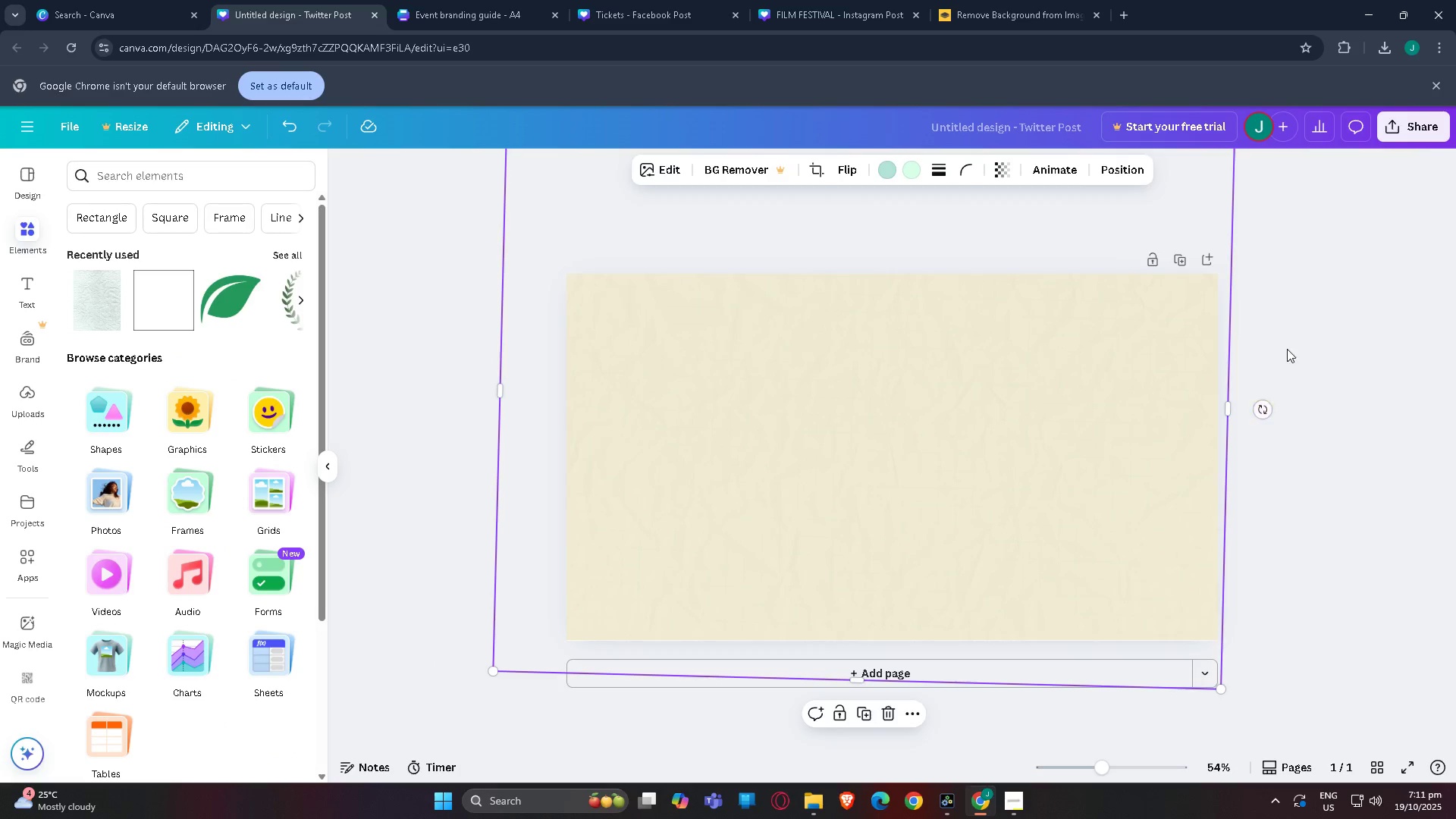 
left_click([1287, 349])
 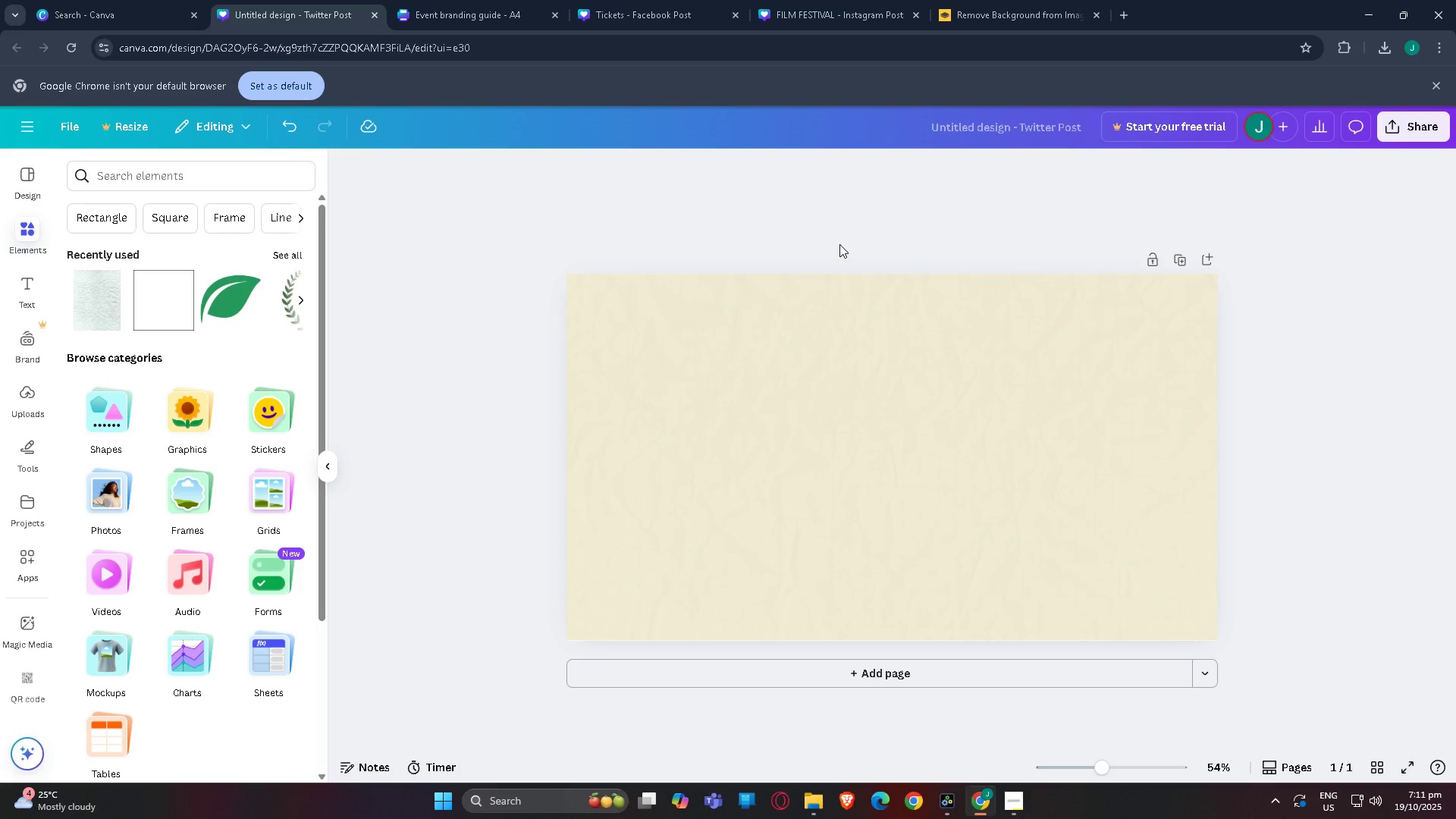 
wait(16.44)
 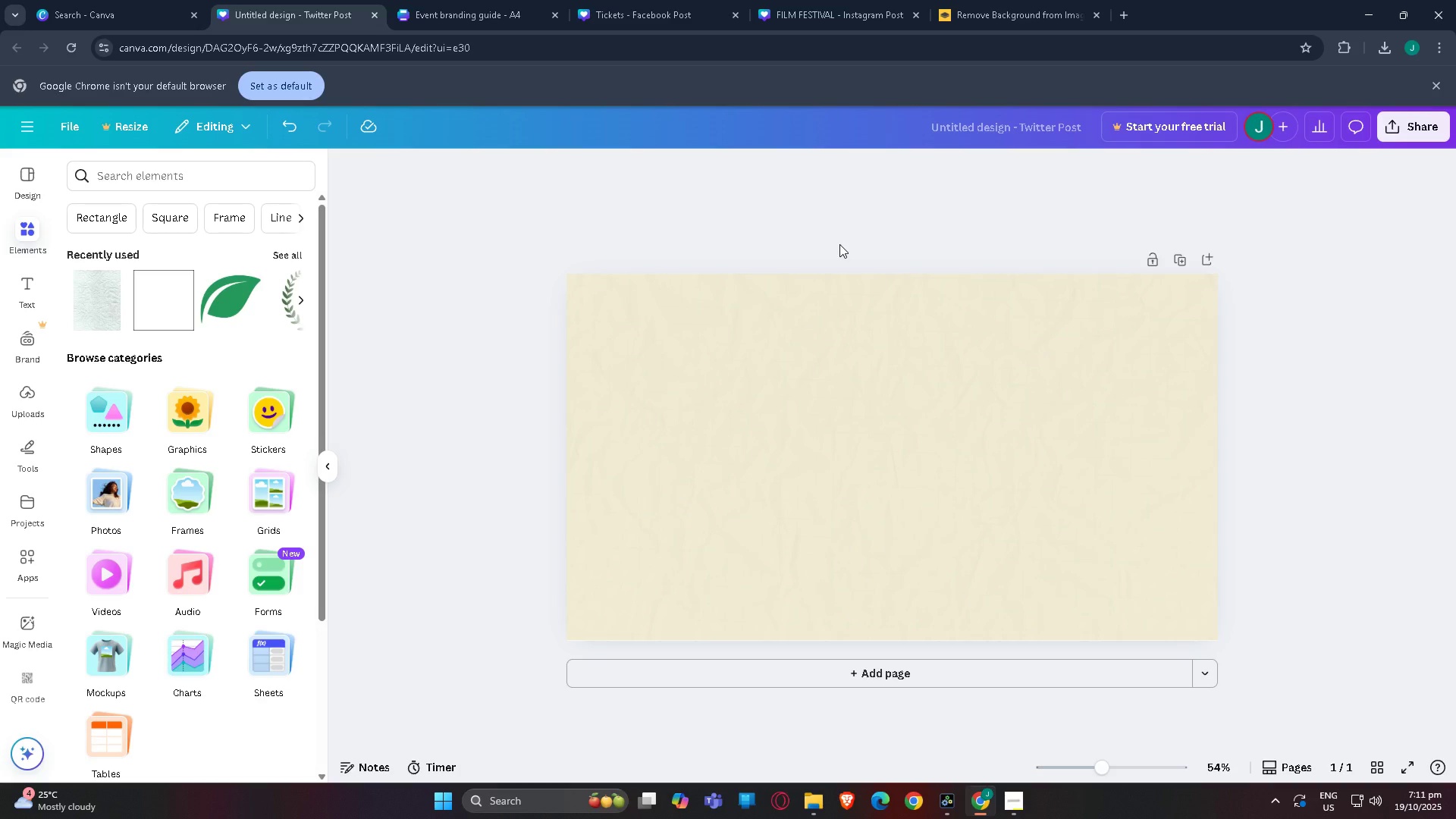 
left_click_drag(start_coordinate=[591, 168], to_coordinate=[292, 168])
 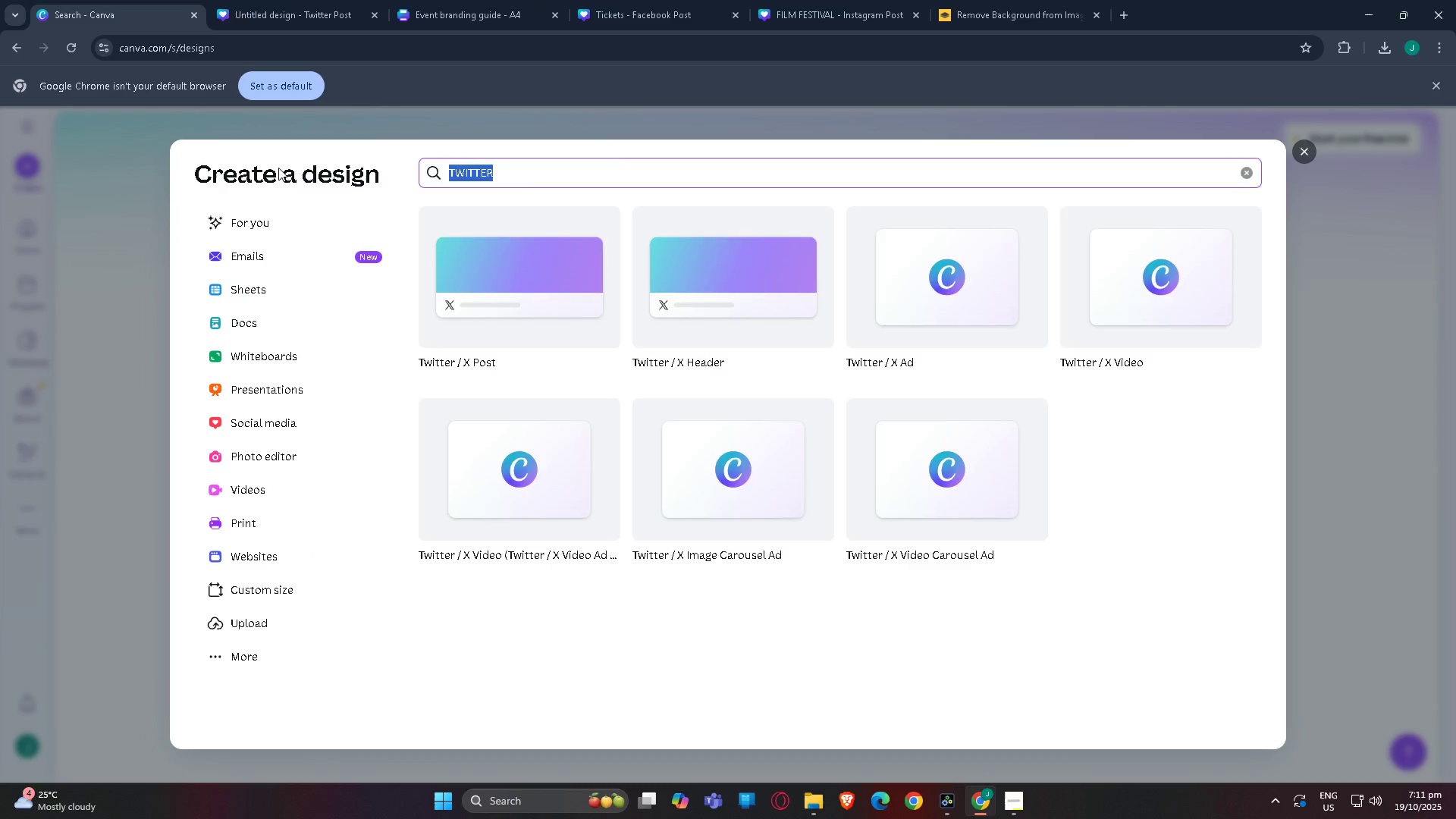 
key(Backspace)
key(Backspace)
key(Backspace)
type(linked)
 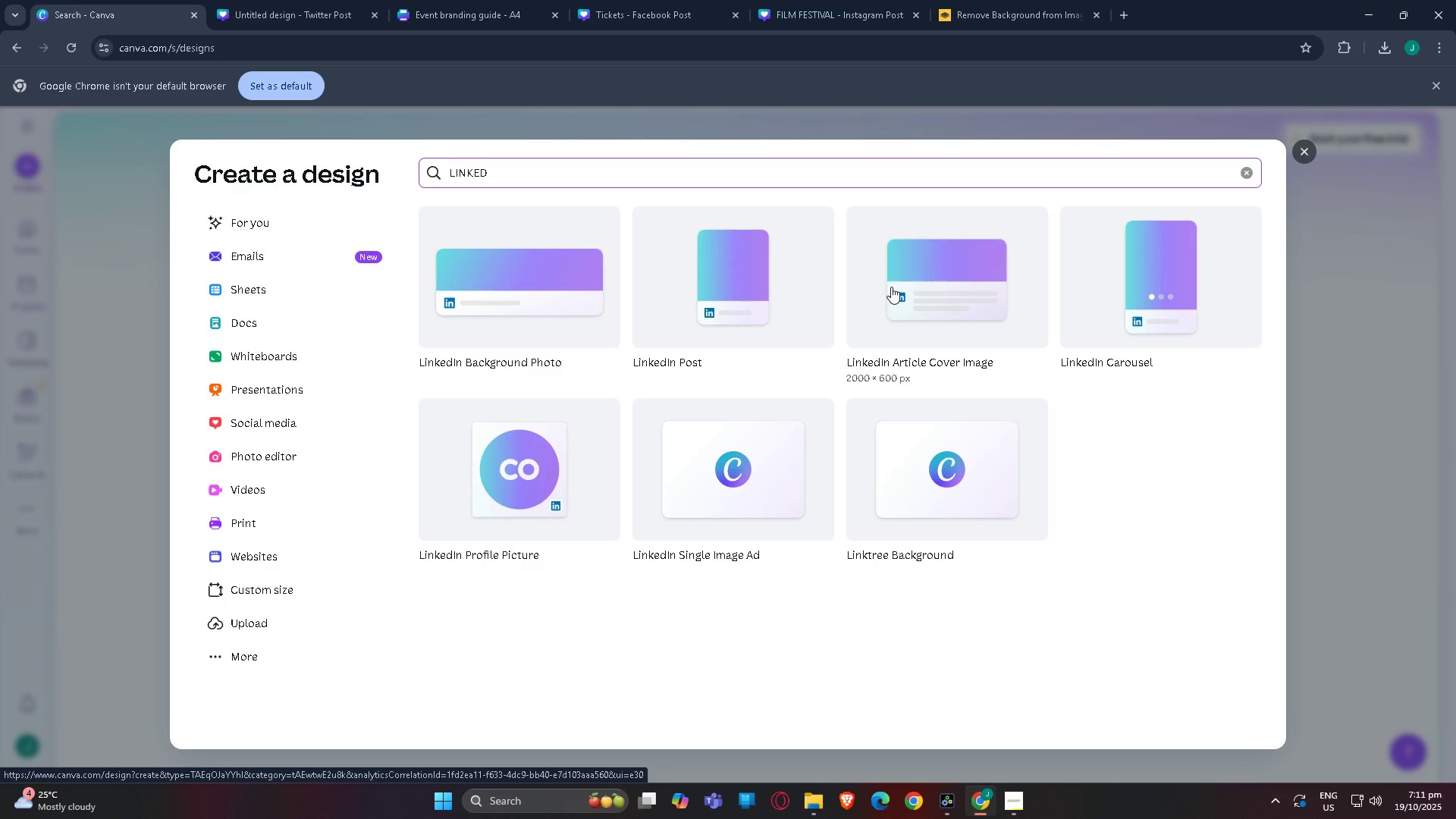 
wait(22.7)
 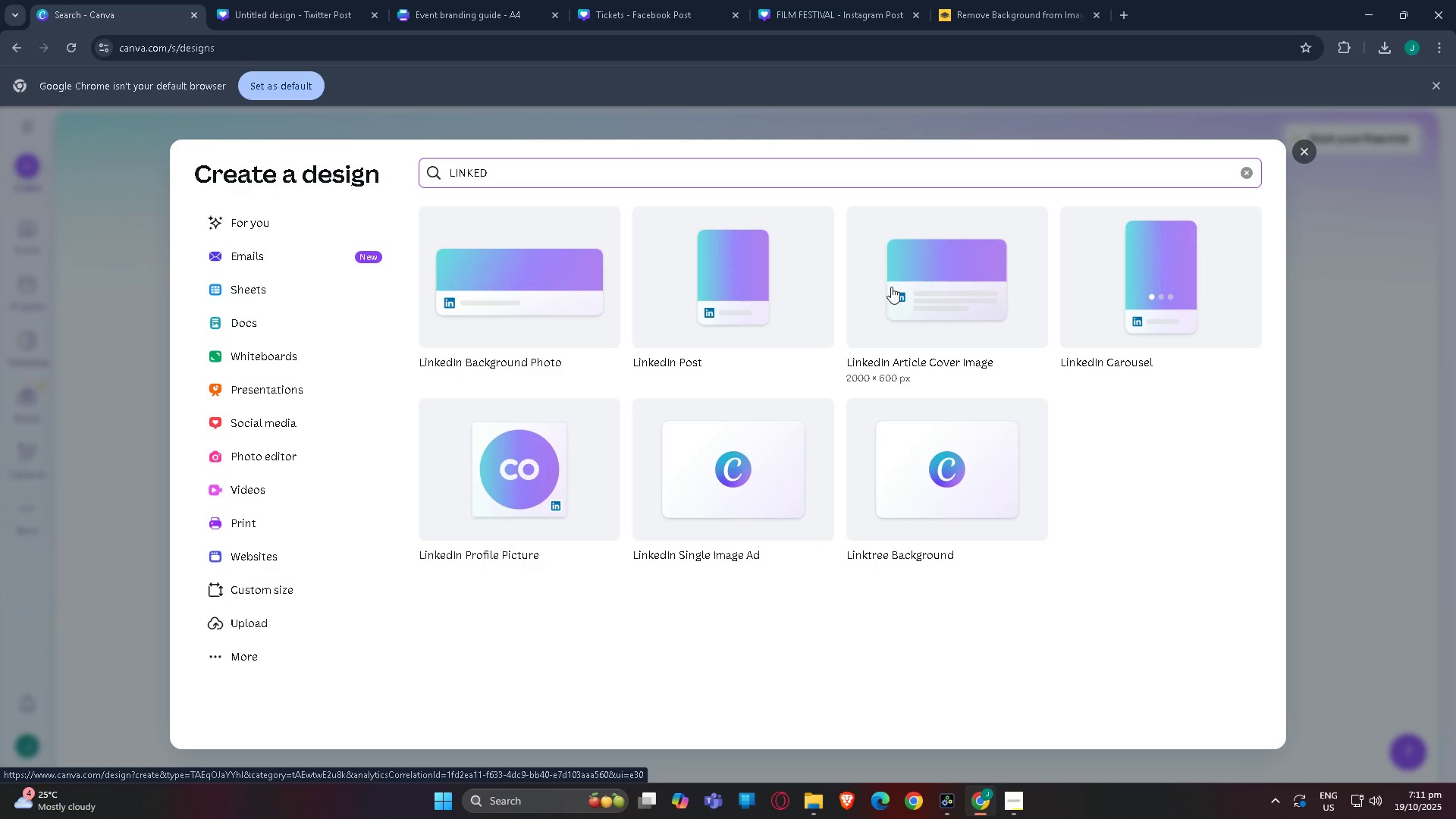 
left_click([717, 465])
 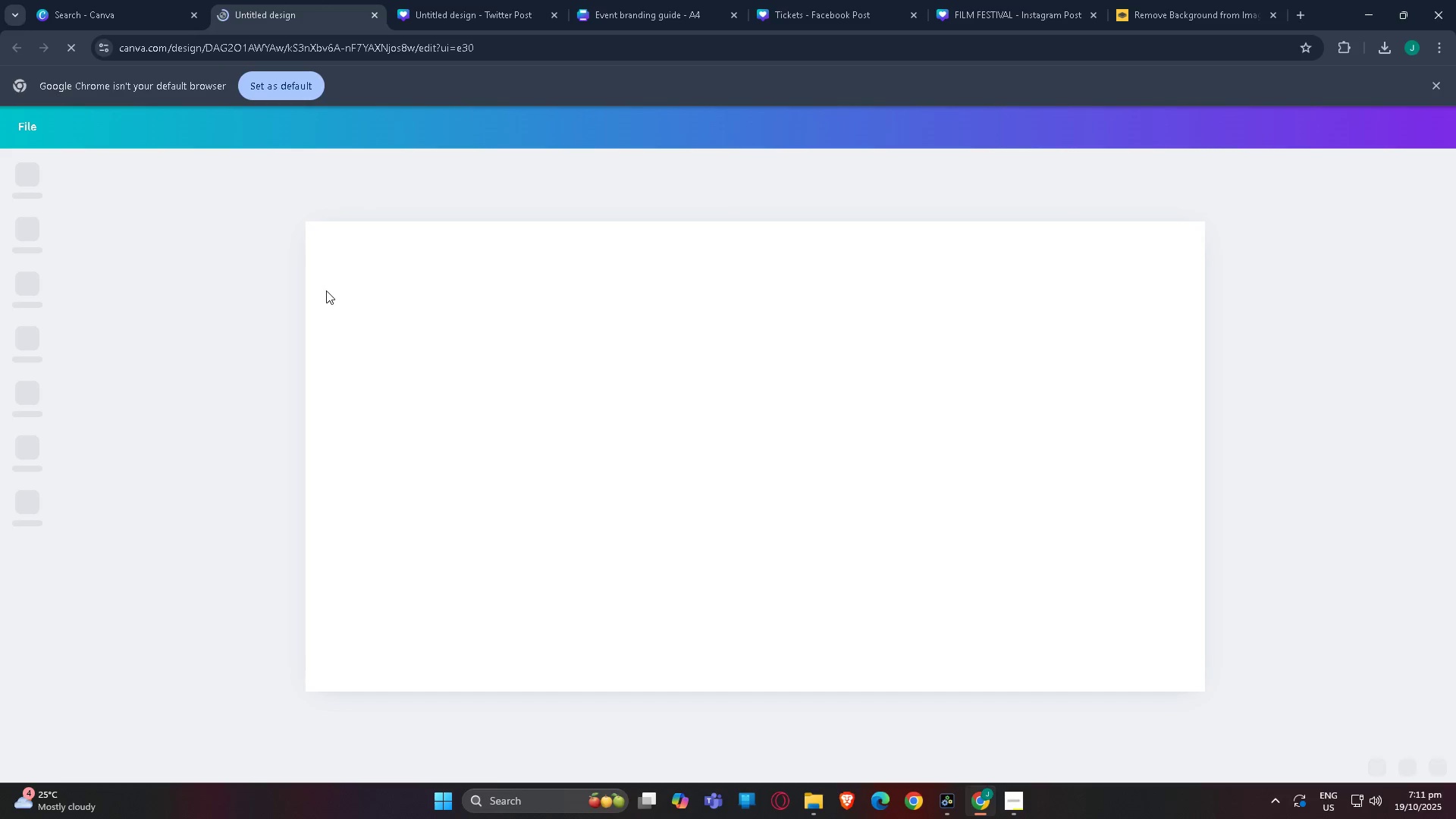 
left_click([573, 334])
 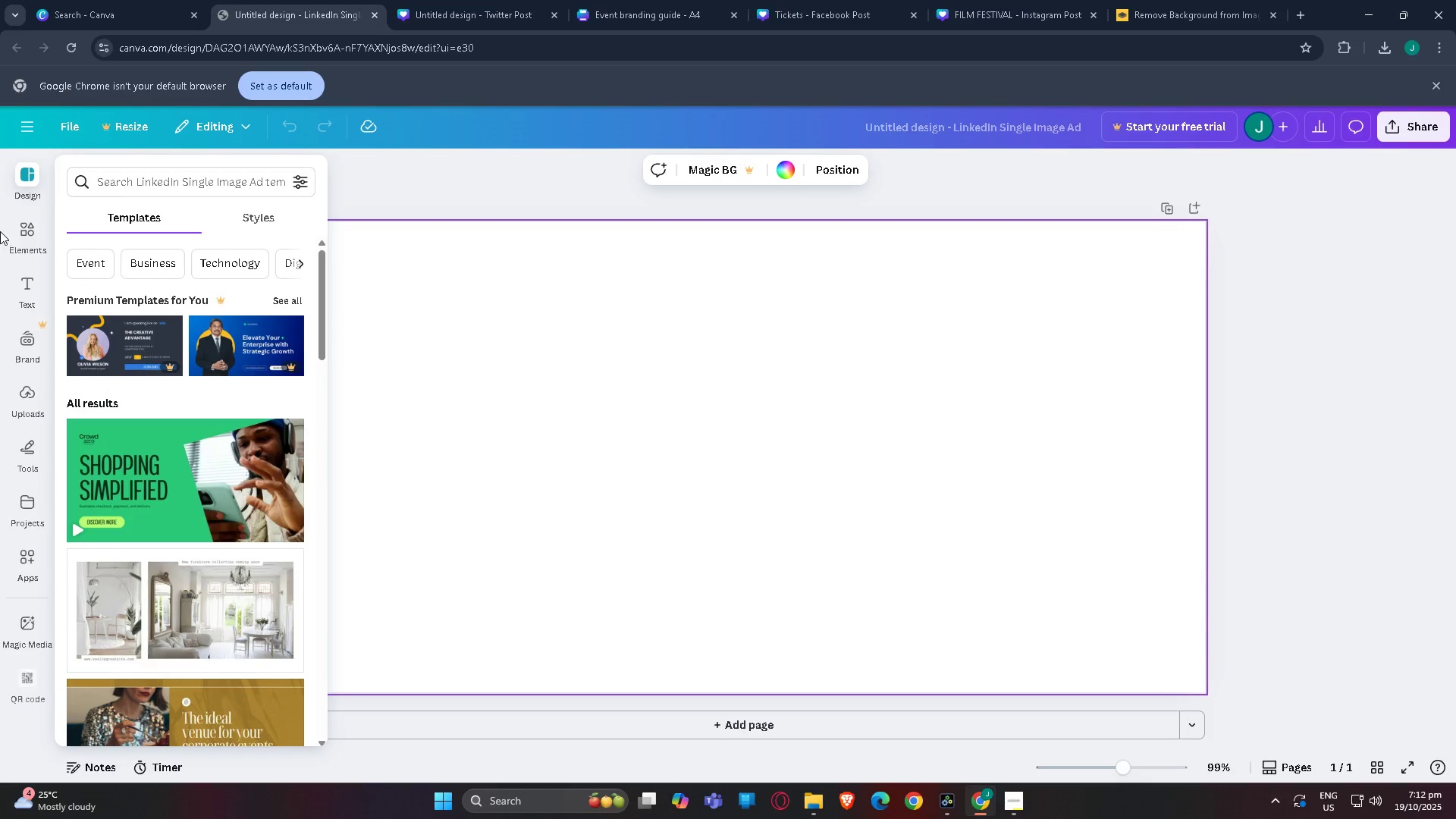 
left_click([23, 222])
 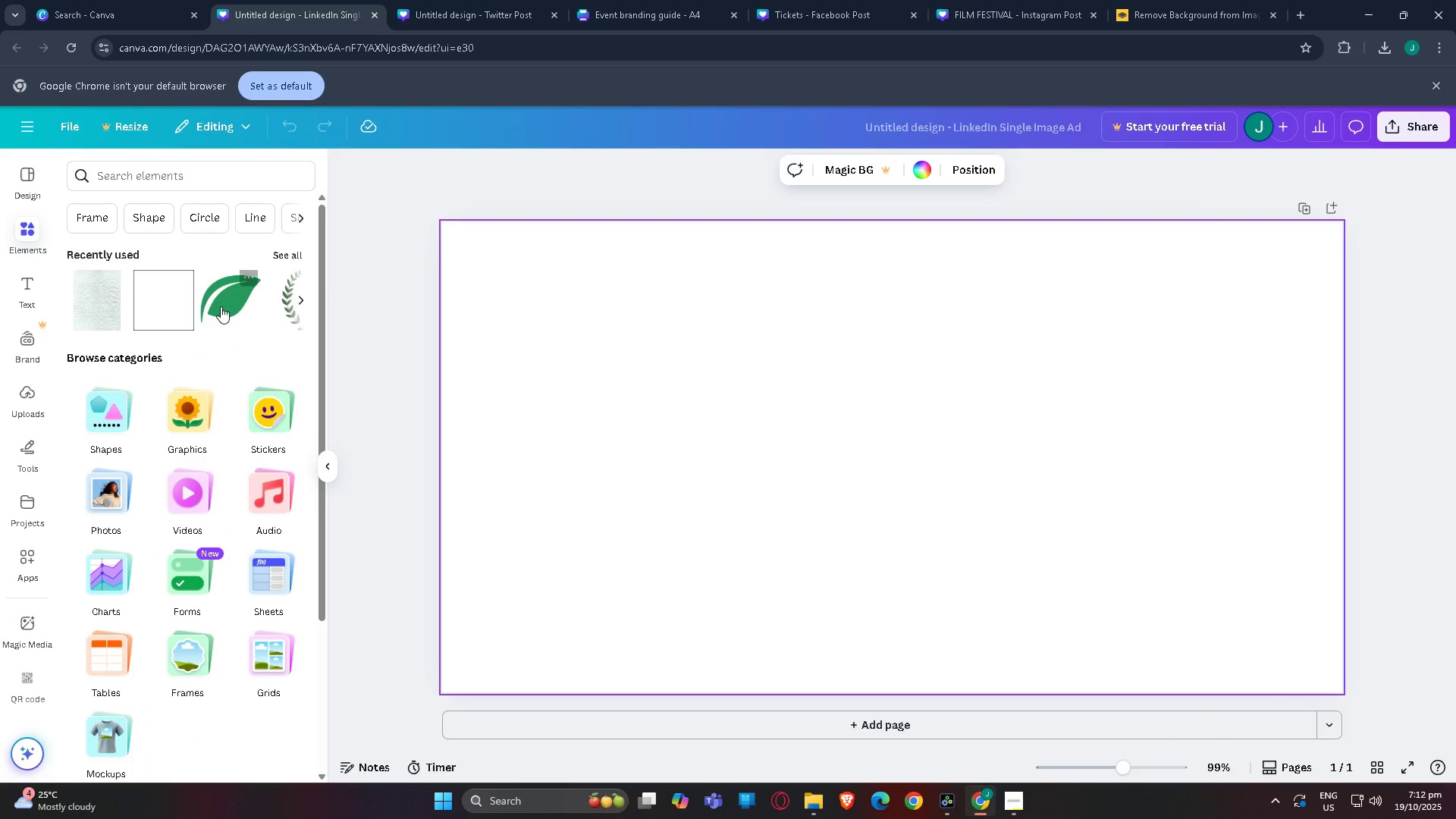 
left_click([105, 287])
 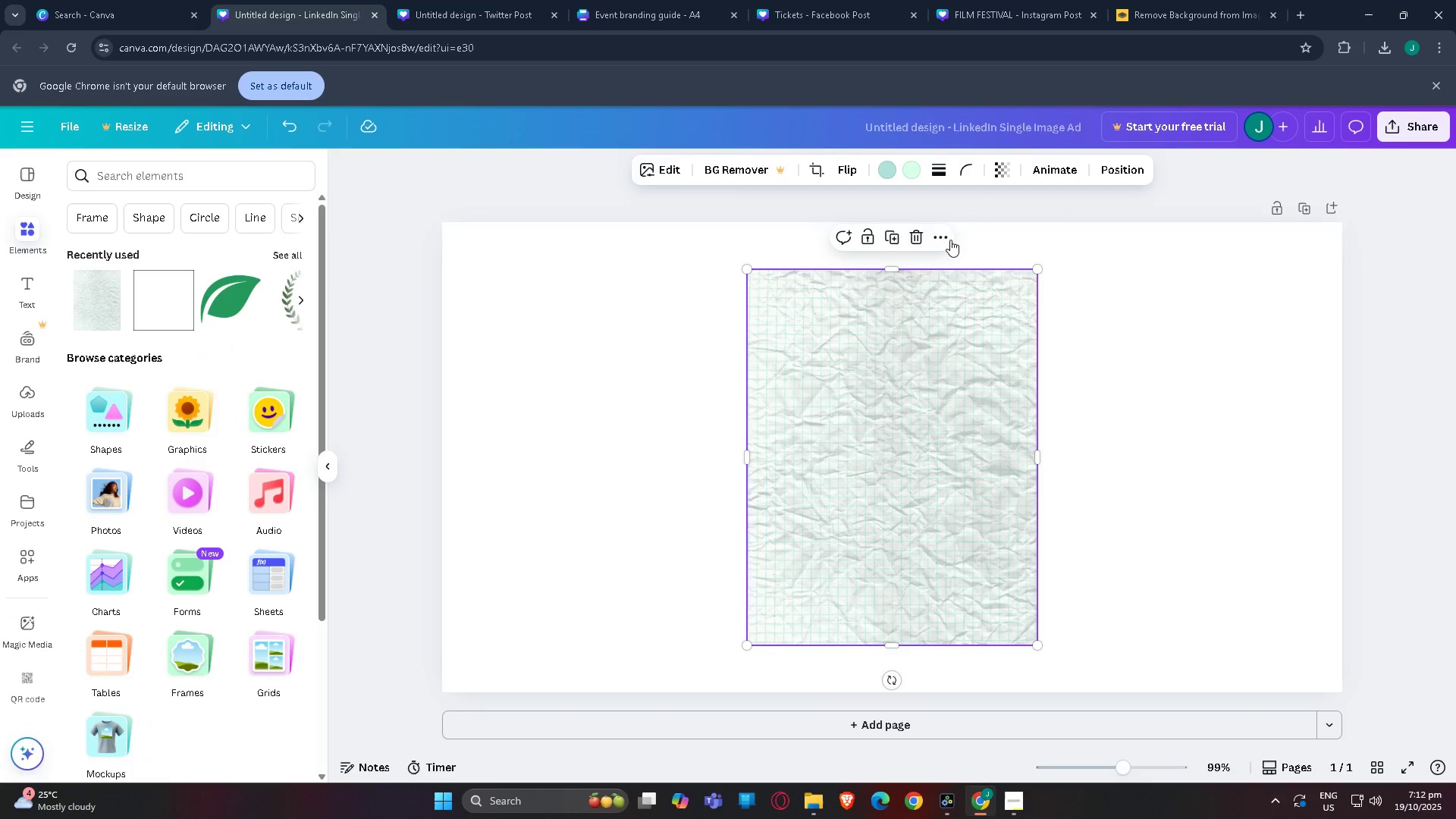 
left_click([1187, 325])
 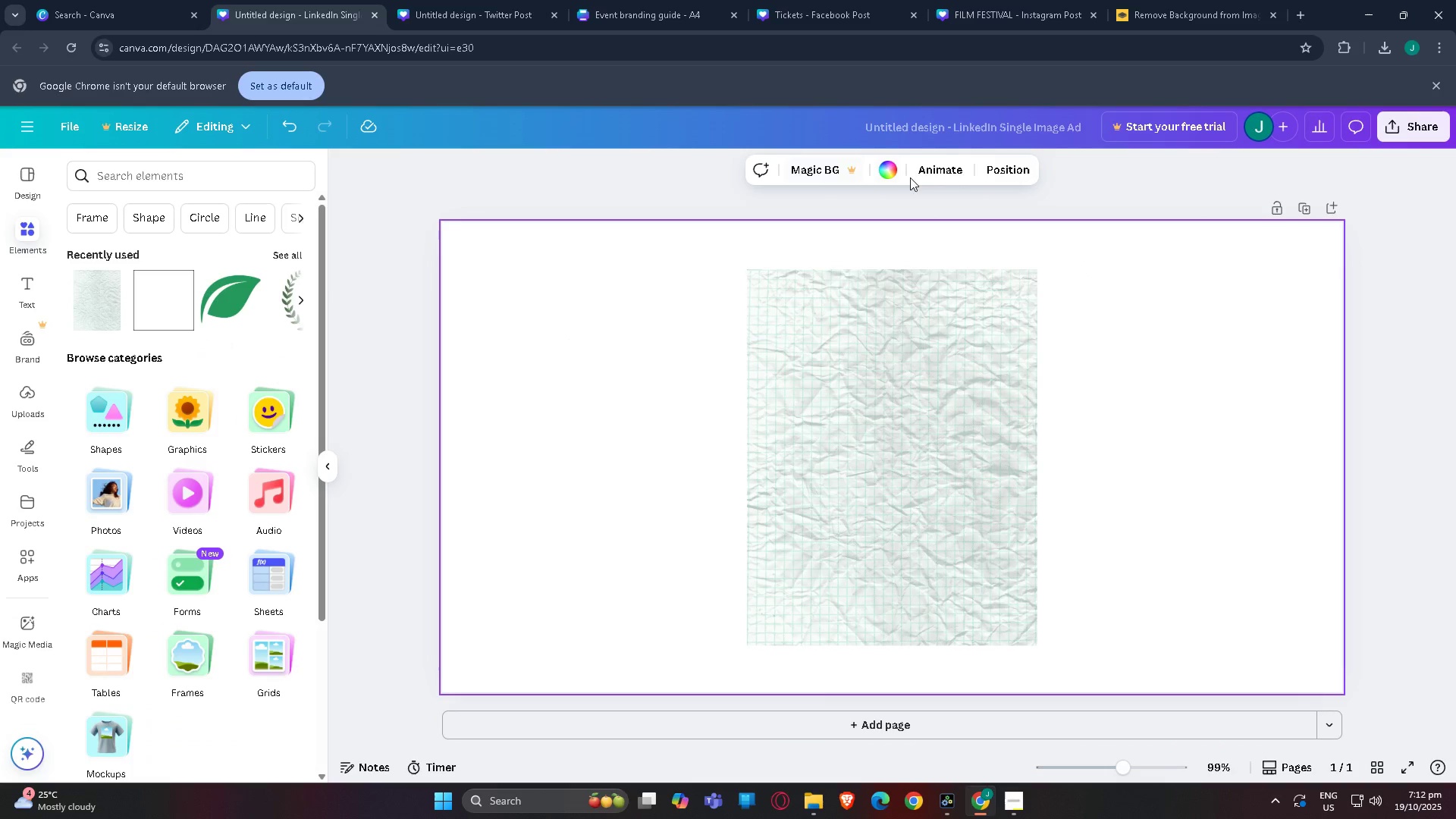 
left_click([1166, 375])
 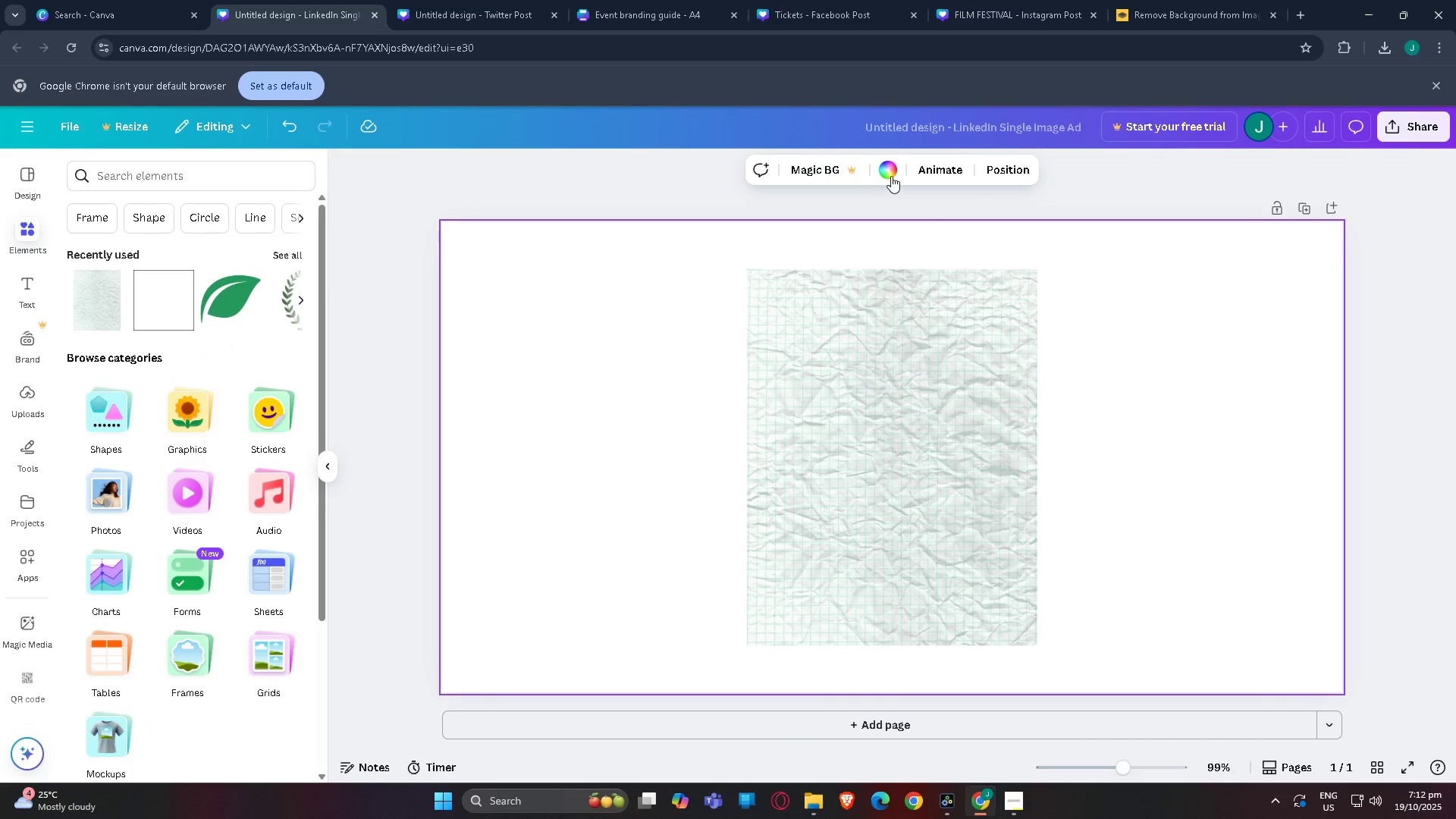 
left_click([891, 175])
 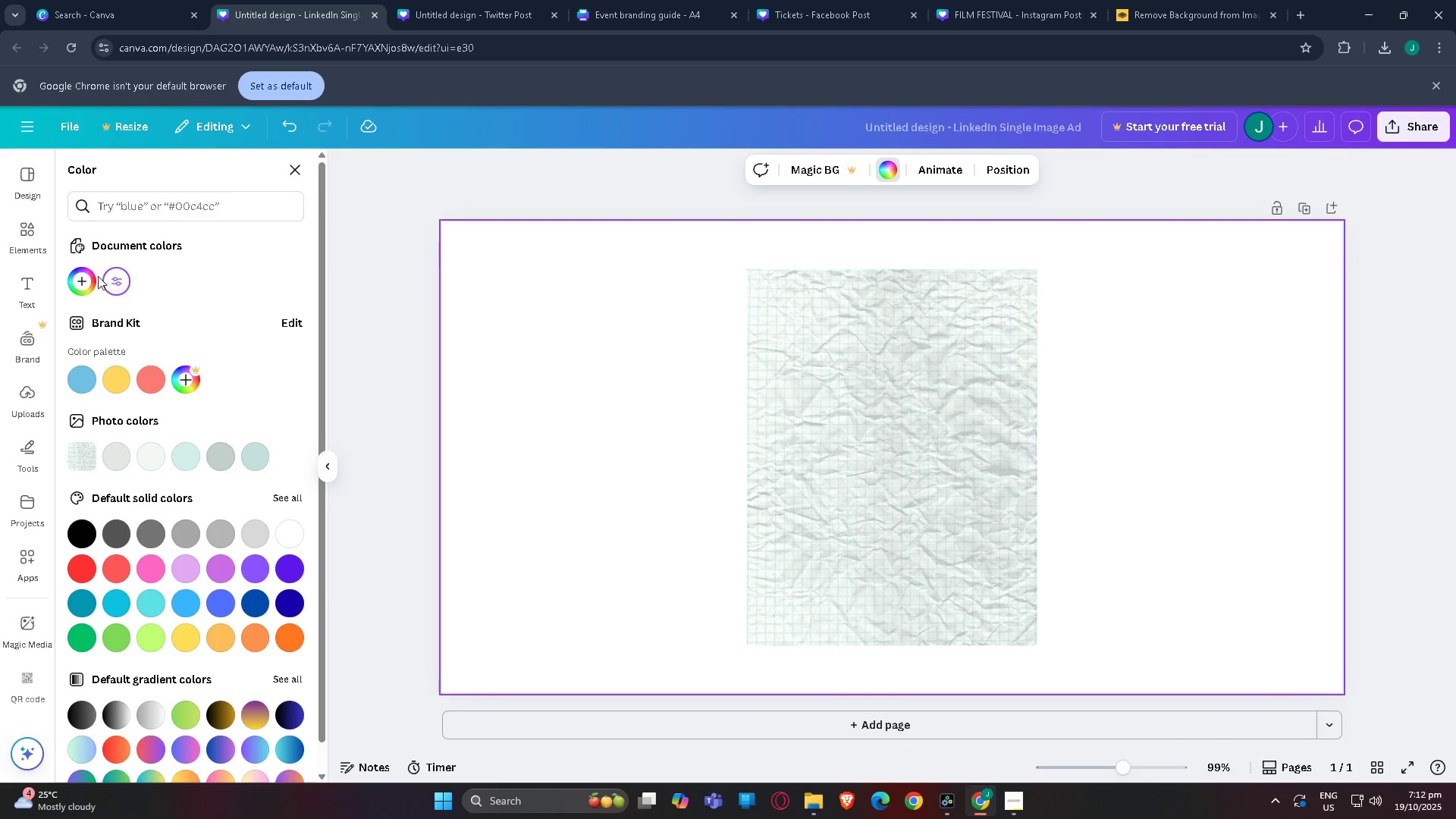 
left_click([81, 277])
 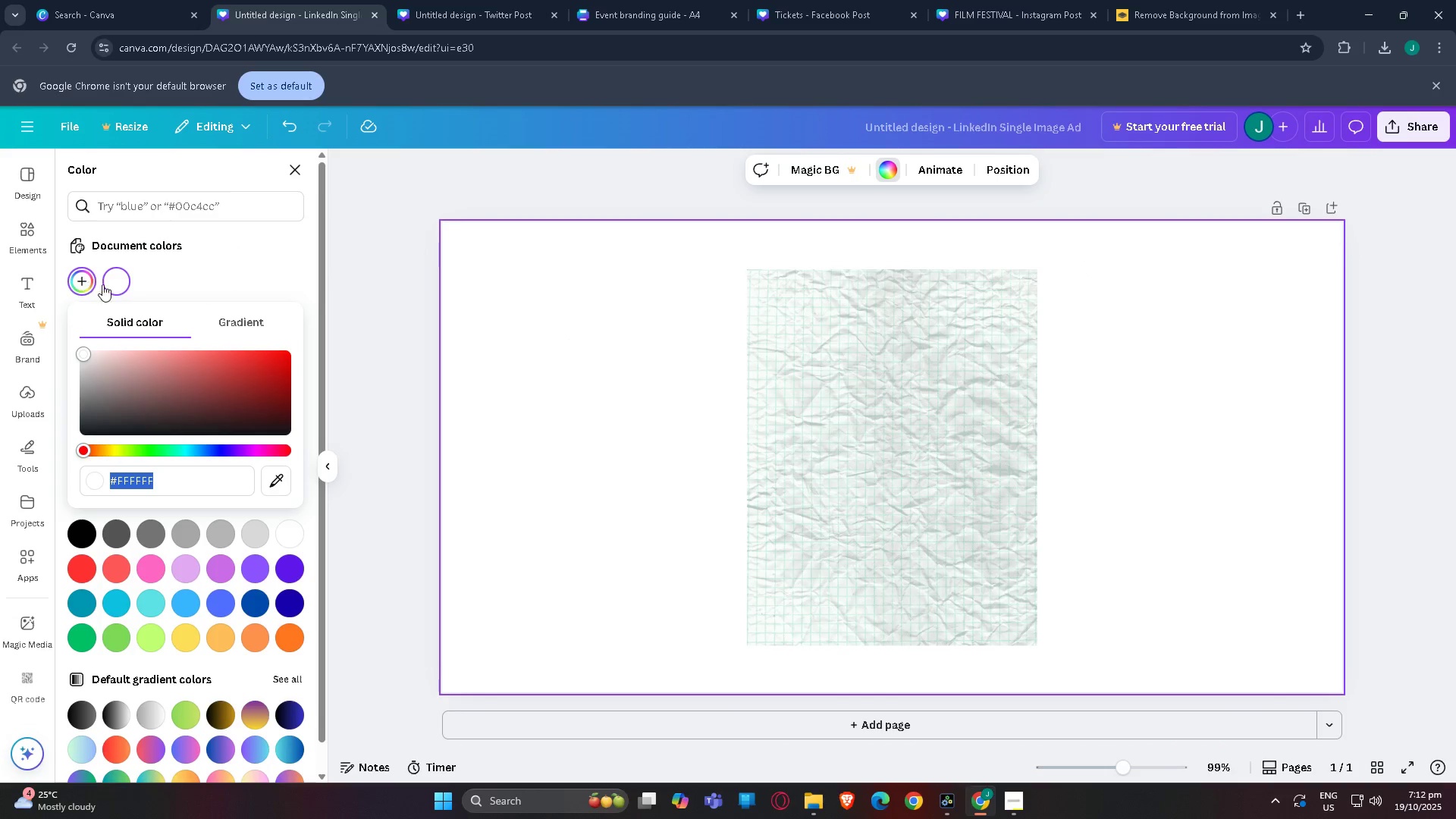 
key(Control+V)
 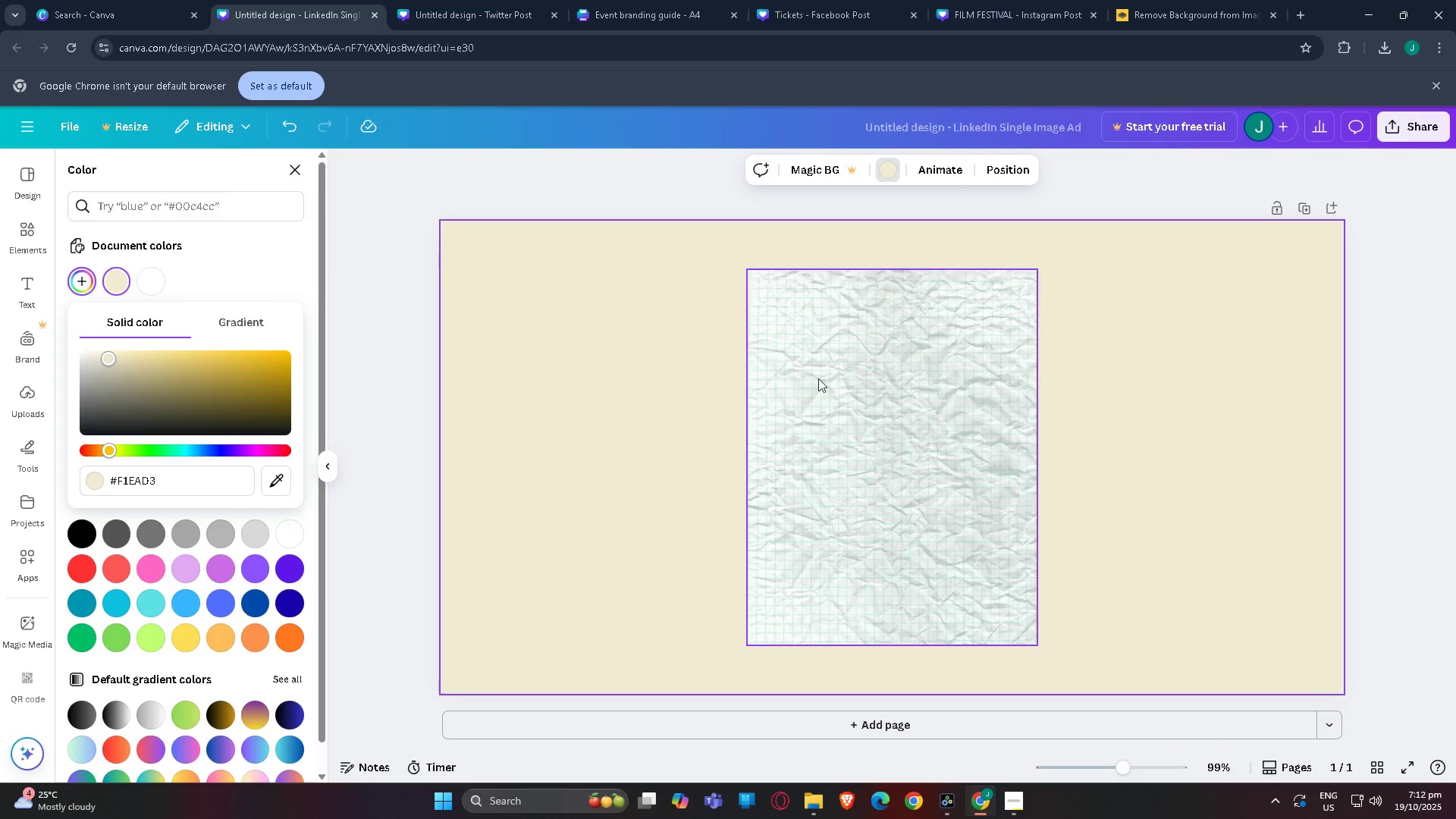 
left_click([813, 375])
 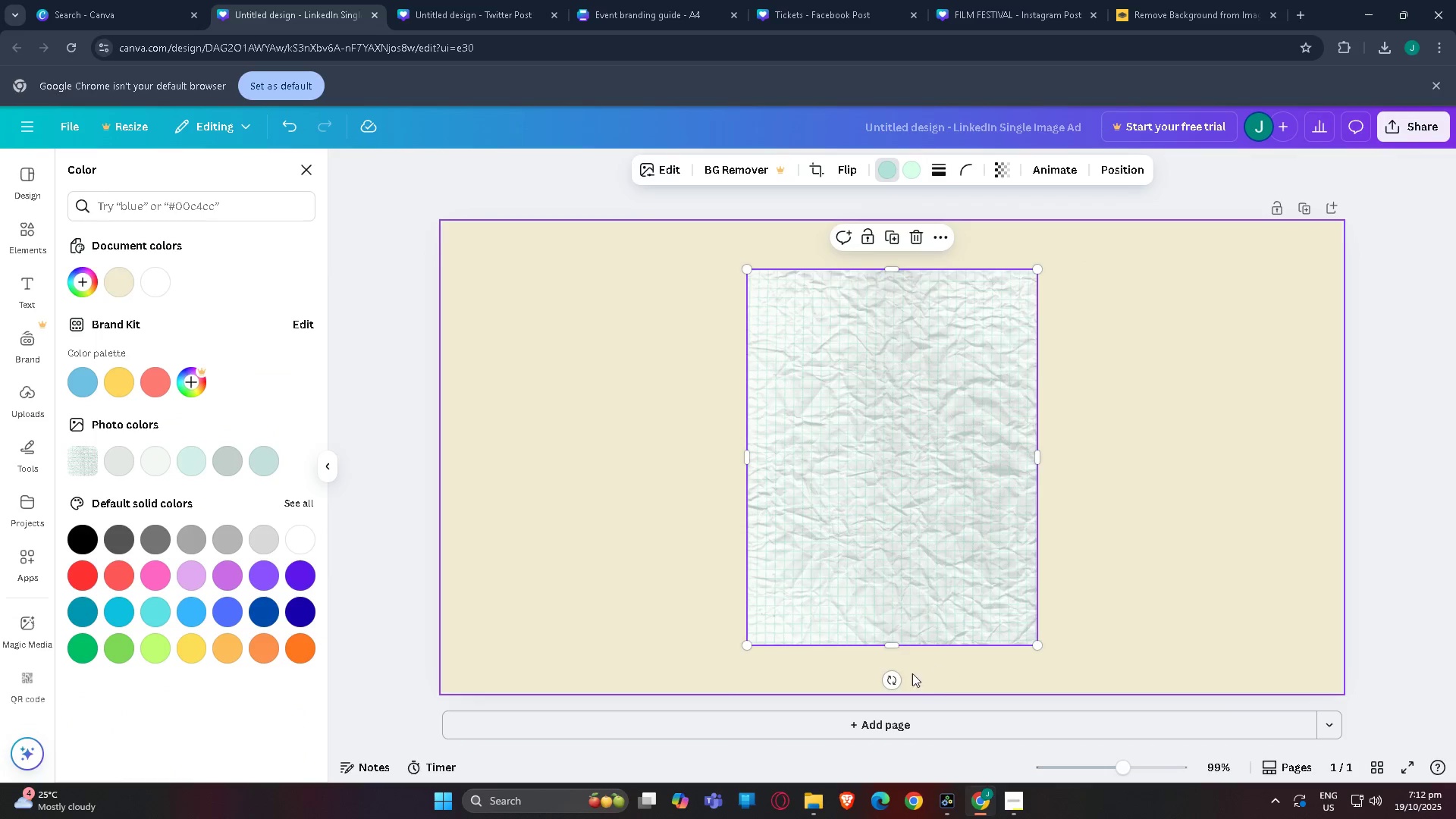 
left_click_drag(start_coordinate=[898, 681], to_coordinate=[1152, 452])
 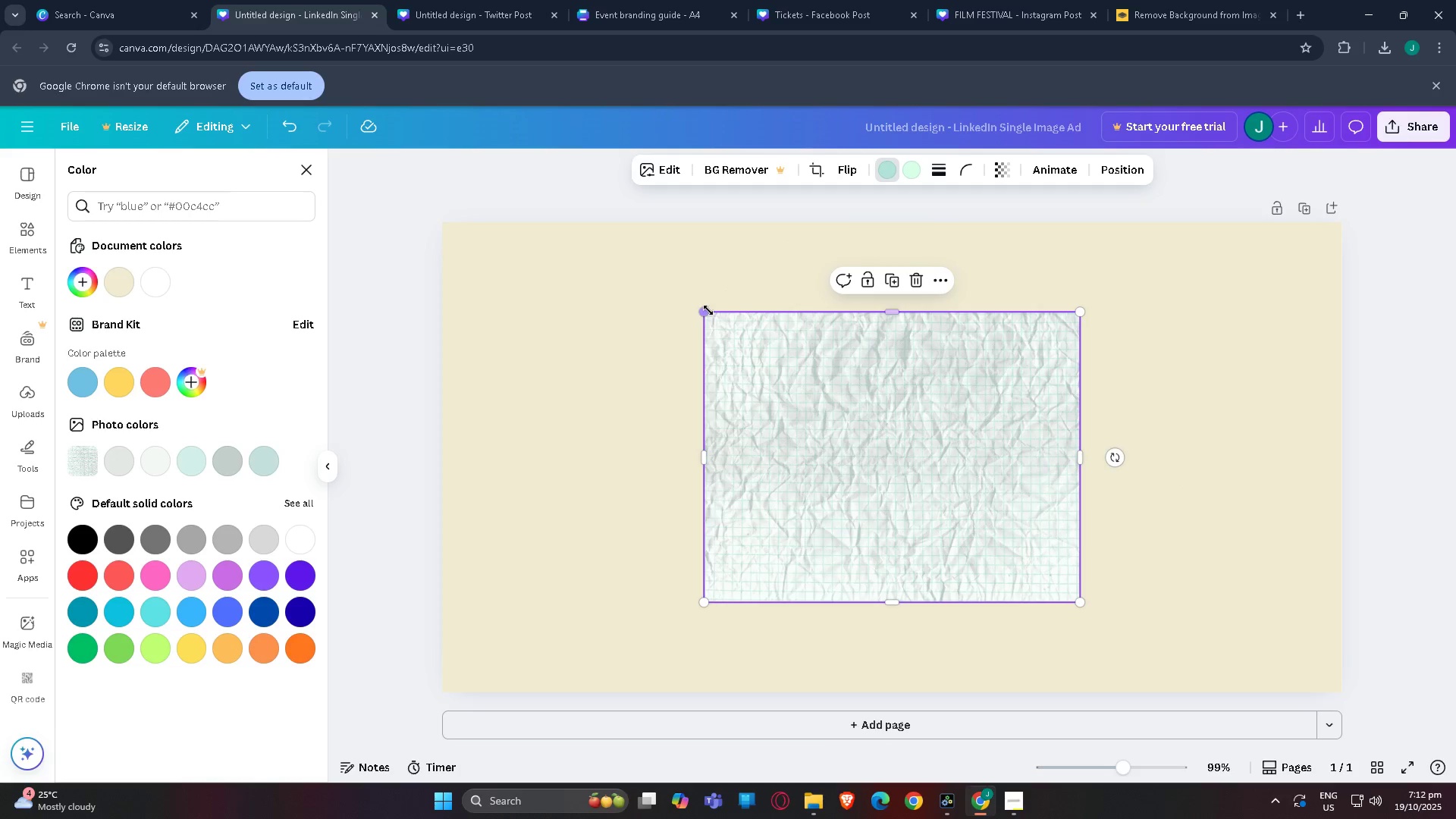 
left_click_drag(start_coordinate=[708, 311], to_coordinate=[288, 230])
 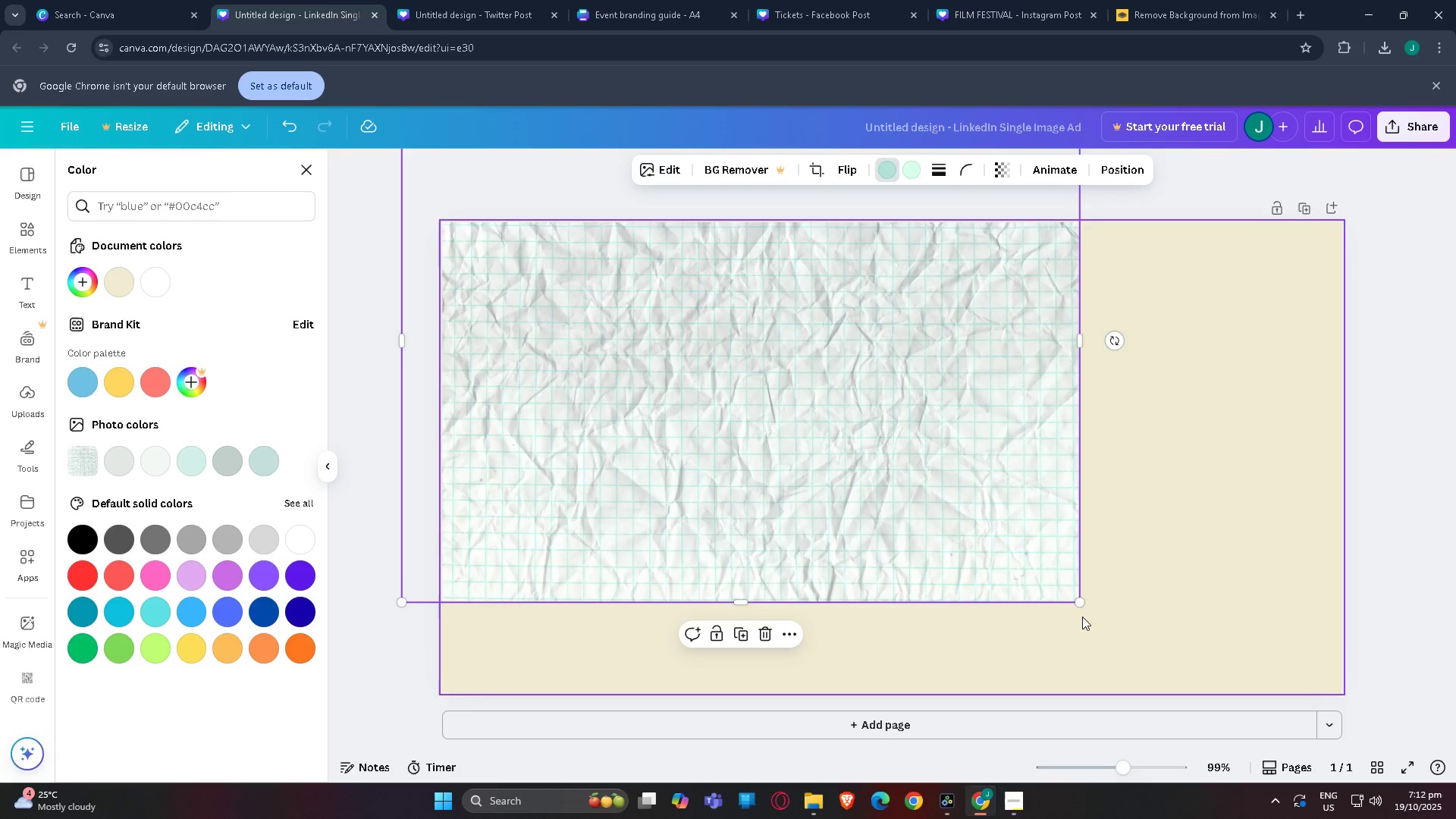 
left_click_drag(start_coordinate=[1082, 601], to_coordinate=[1398, 736])
 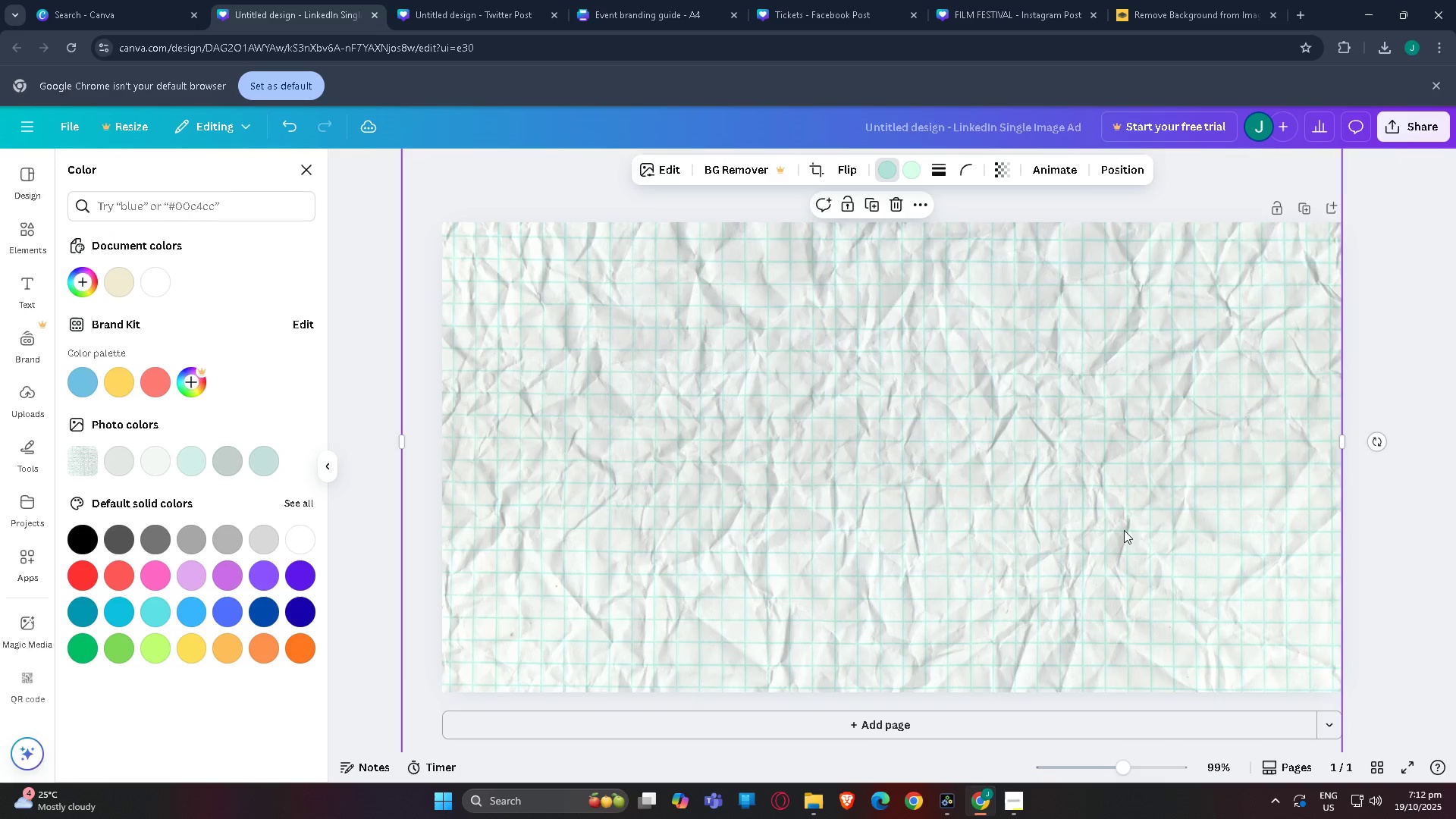 
left_click([1124, 530])
 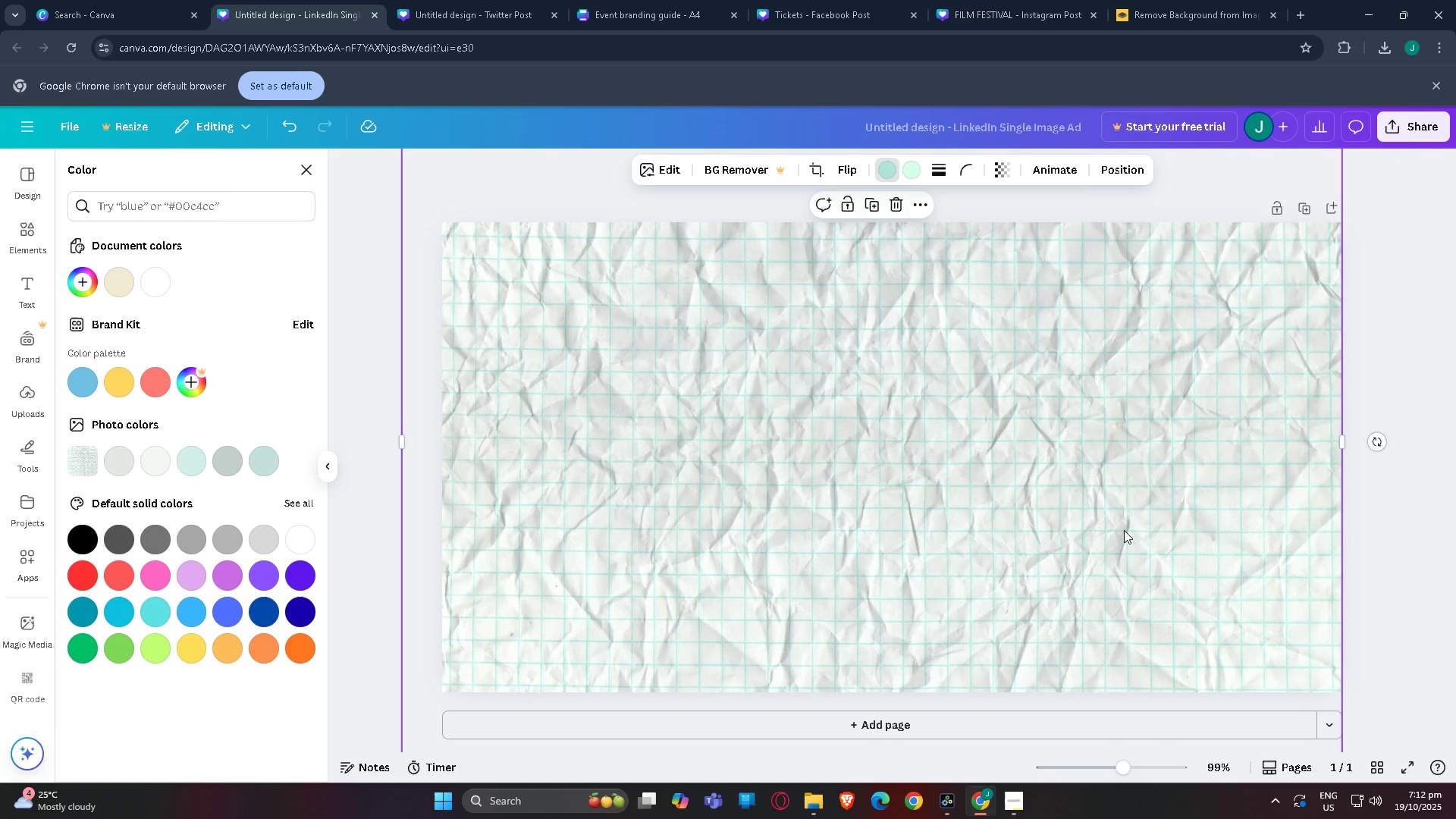 
hold_key(key=ControlLeft, duration=0.71)
 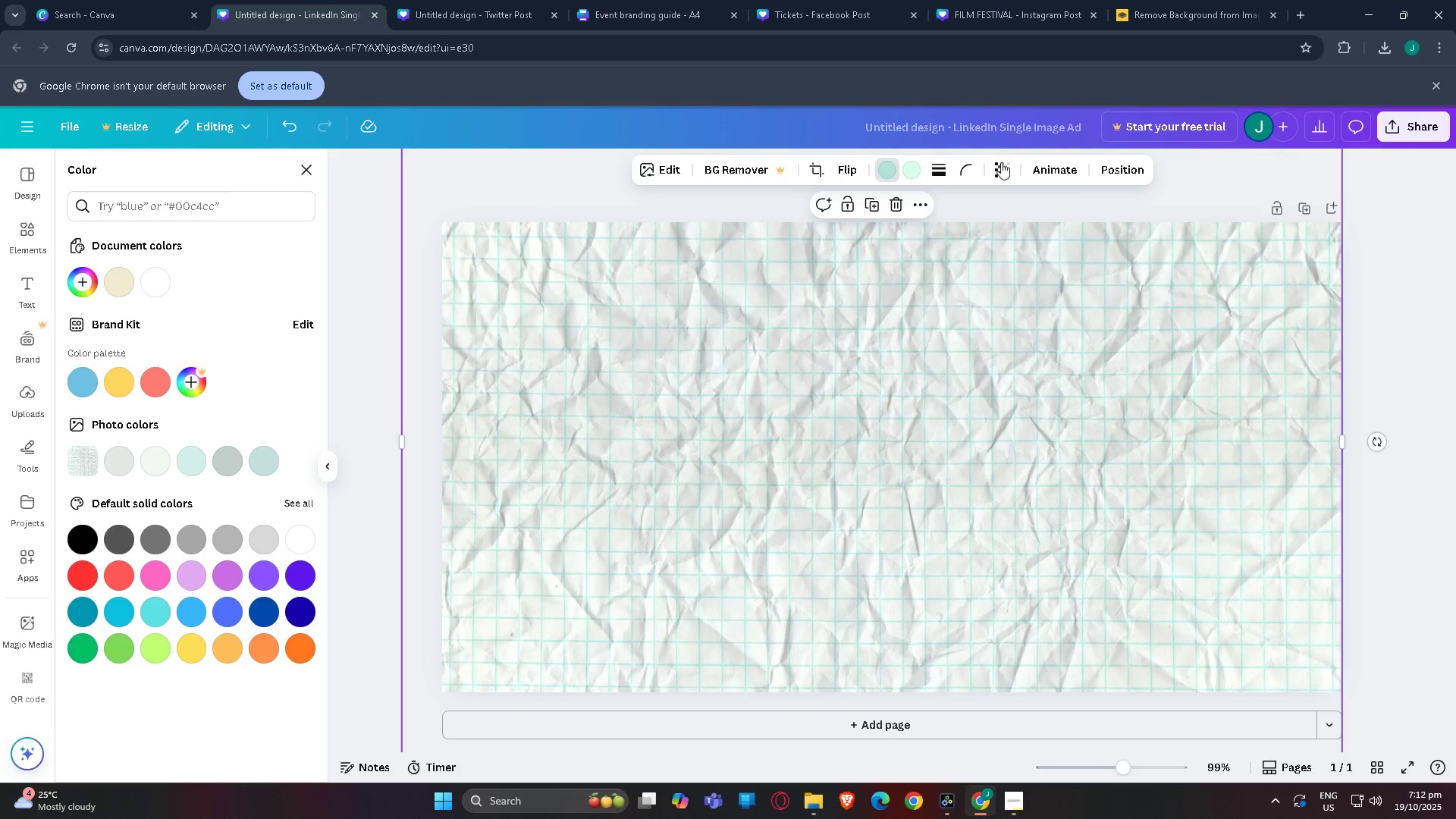 
left_click([1003, 171])
 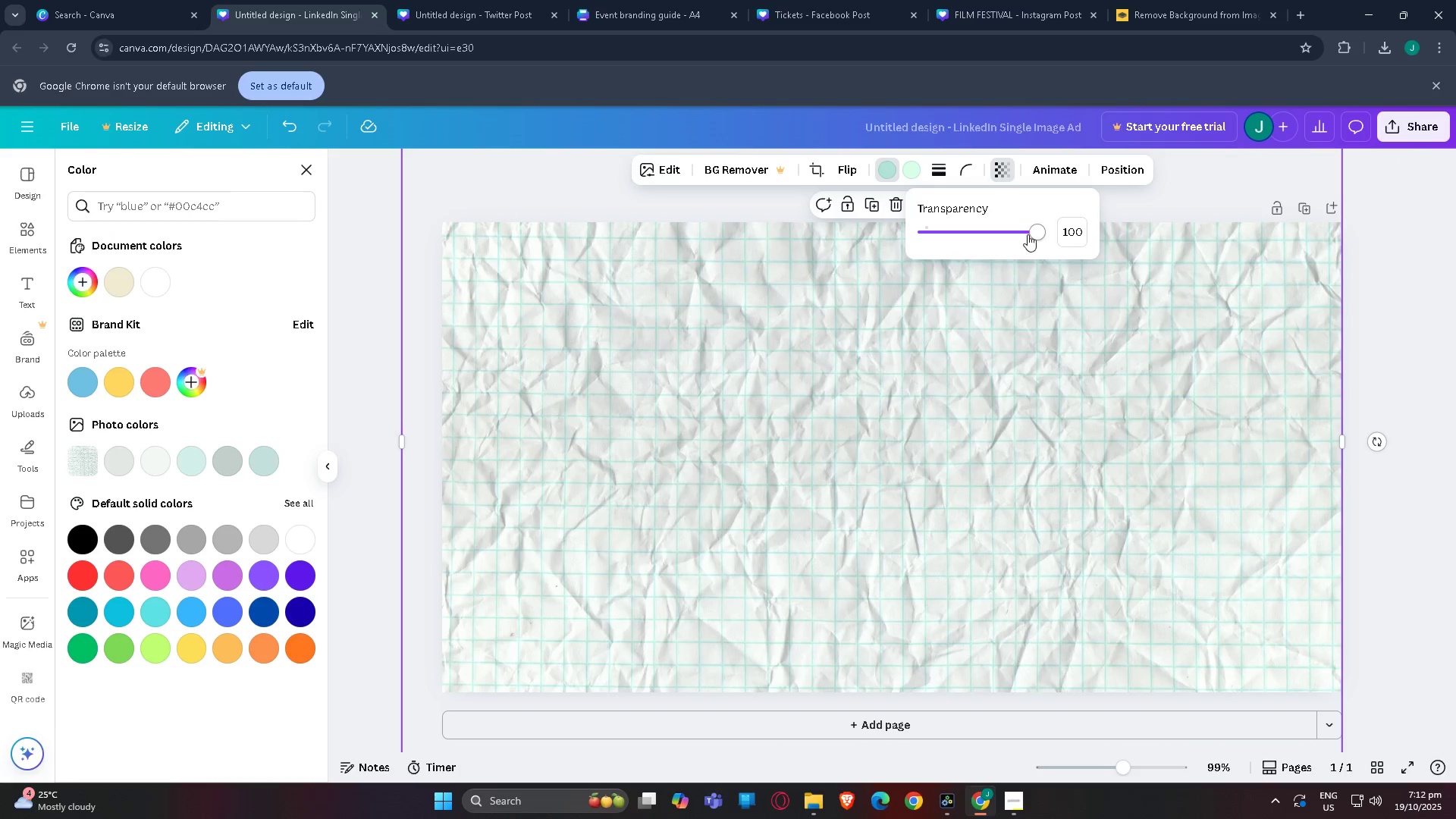 
left_click_drag(start_coordinate=[1028, 234], to_coordinate=[929, 236])
 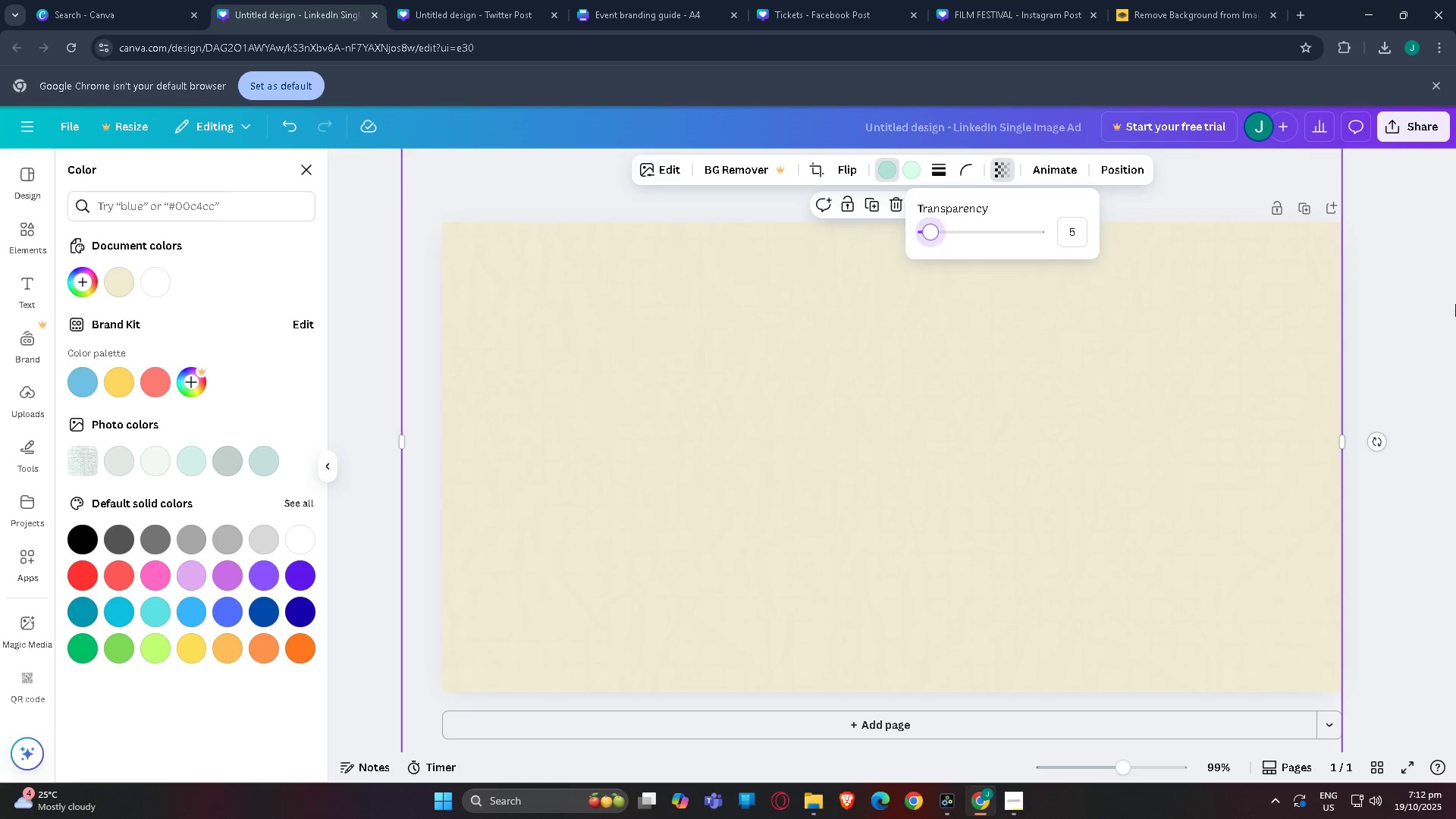 
left_click([1455, 306])
 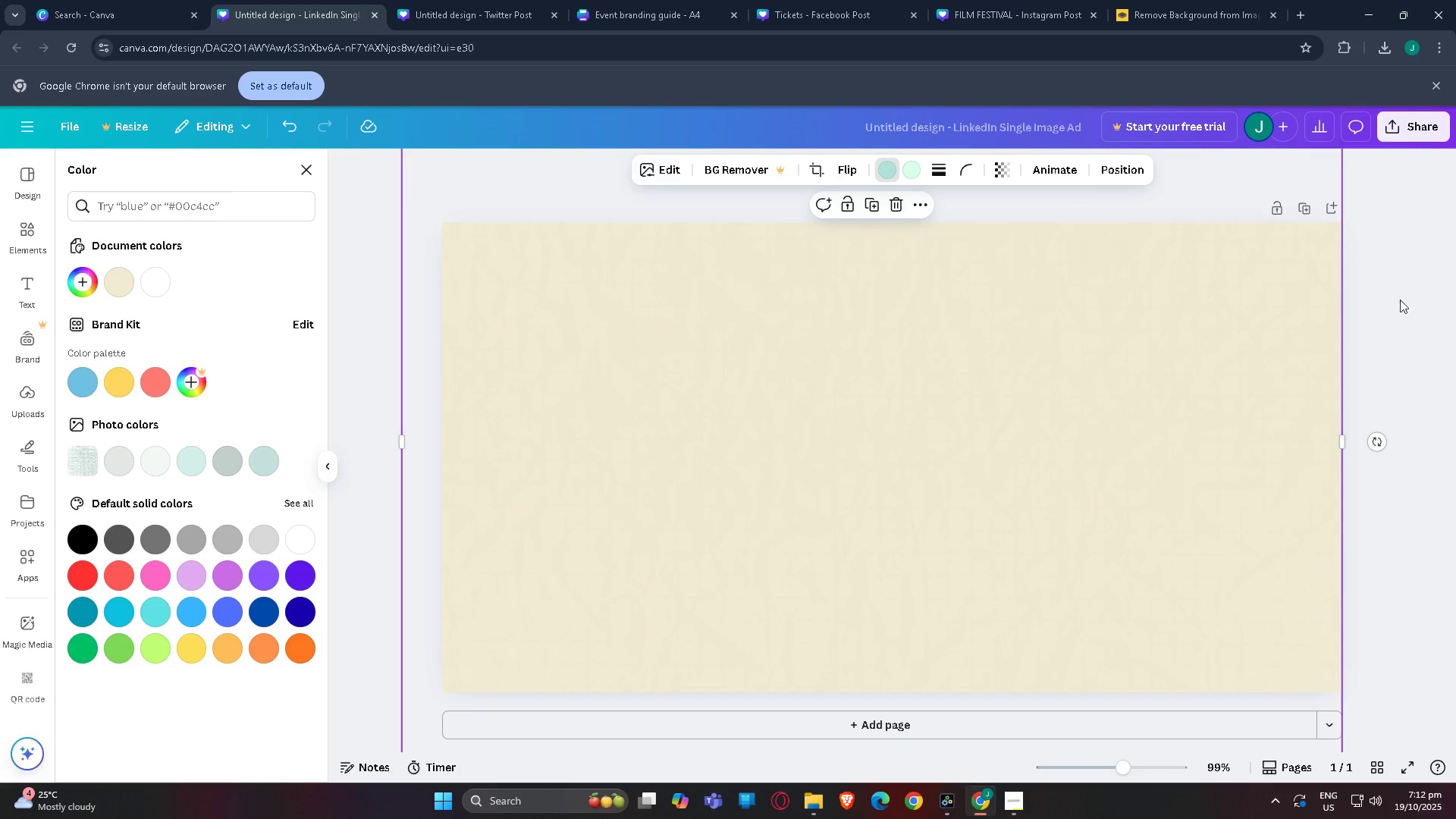 
scroll: coordinate [1308, 309], scroll_direction: up, amount: 2.0
 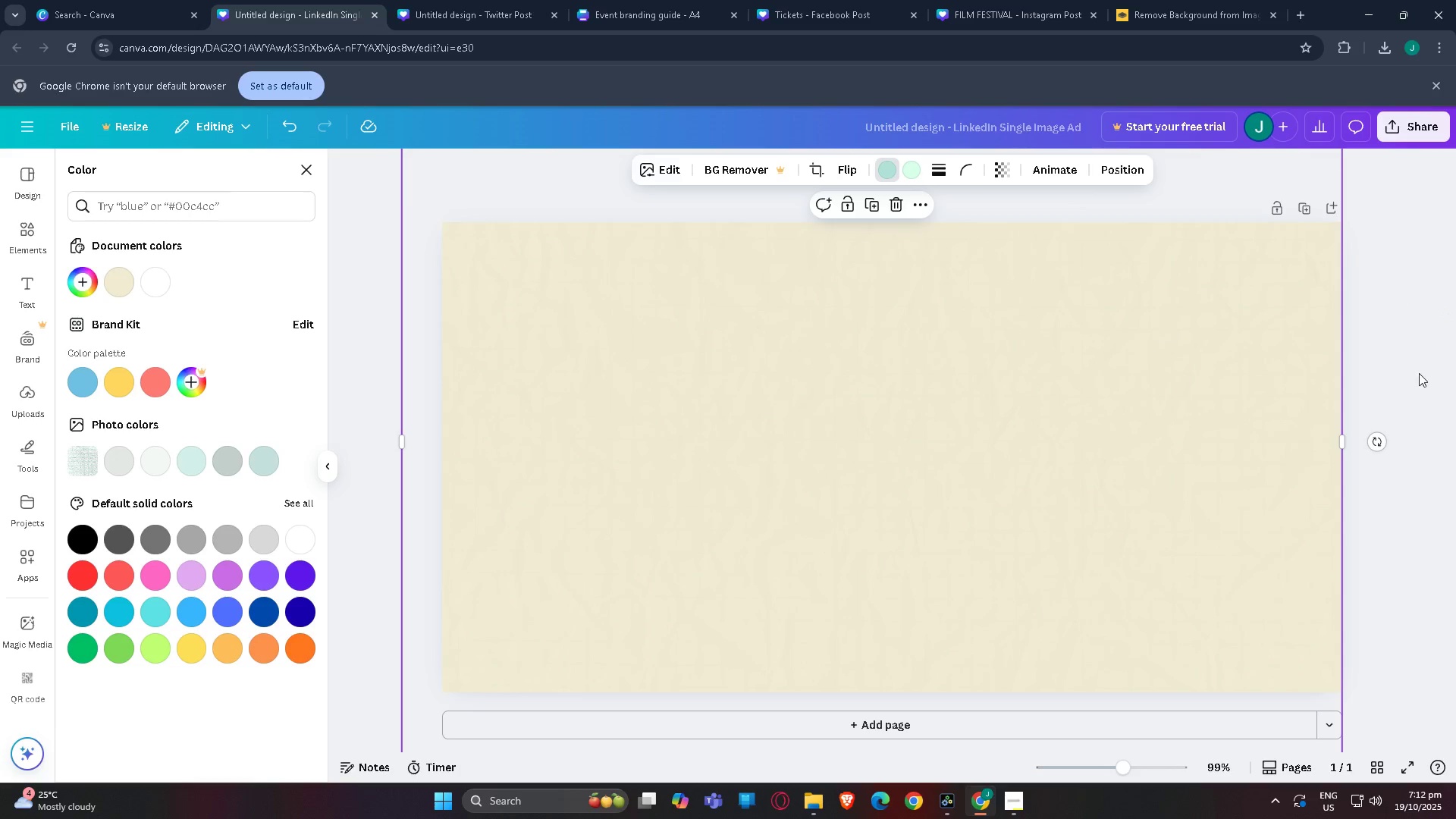 
left_click([1419, 373])
 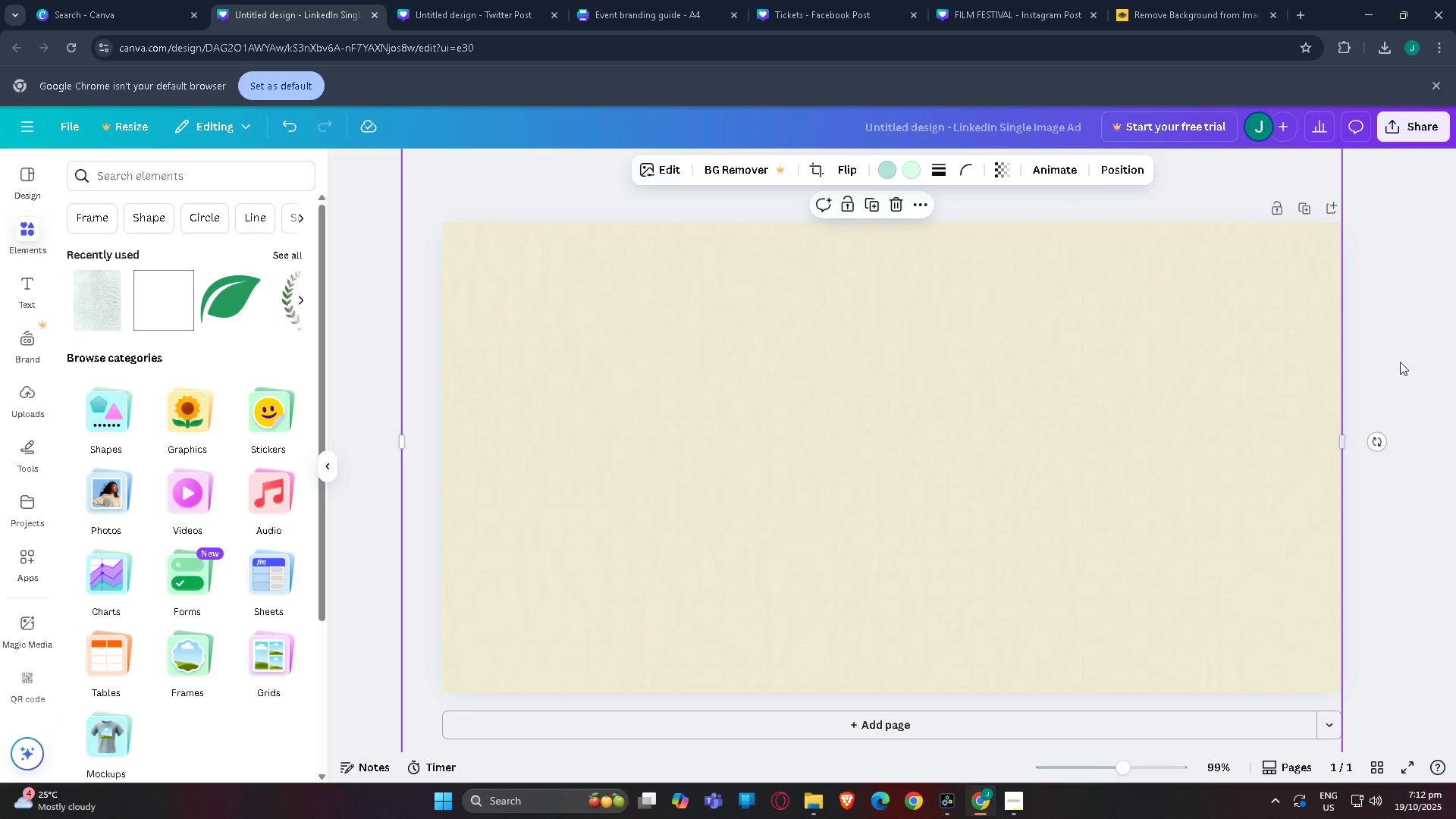 
left_click([1453, 350])
 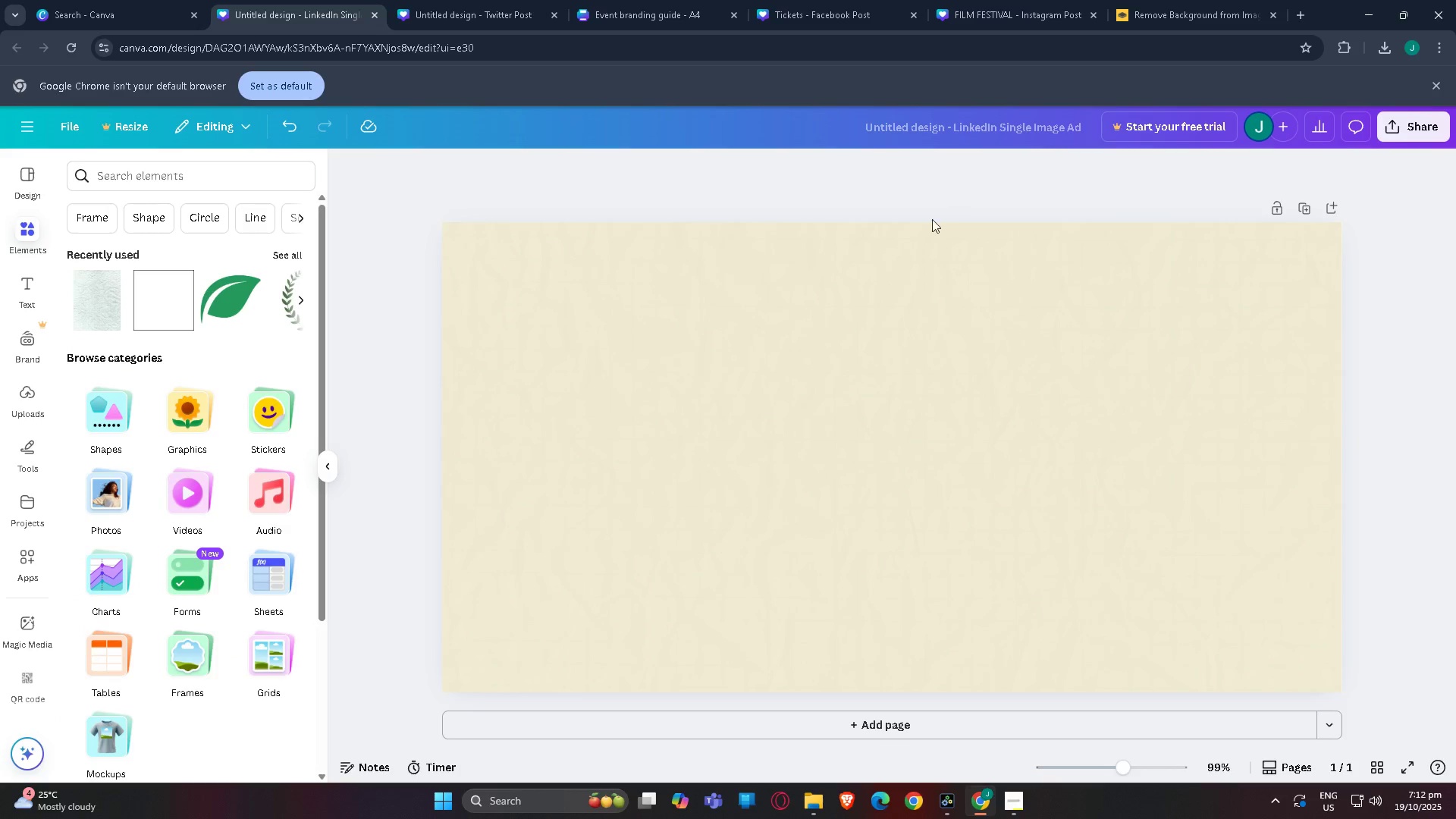 
scroll: coordinate [442, 408], scroll_direction: up, amount: 1.0
 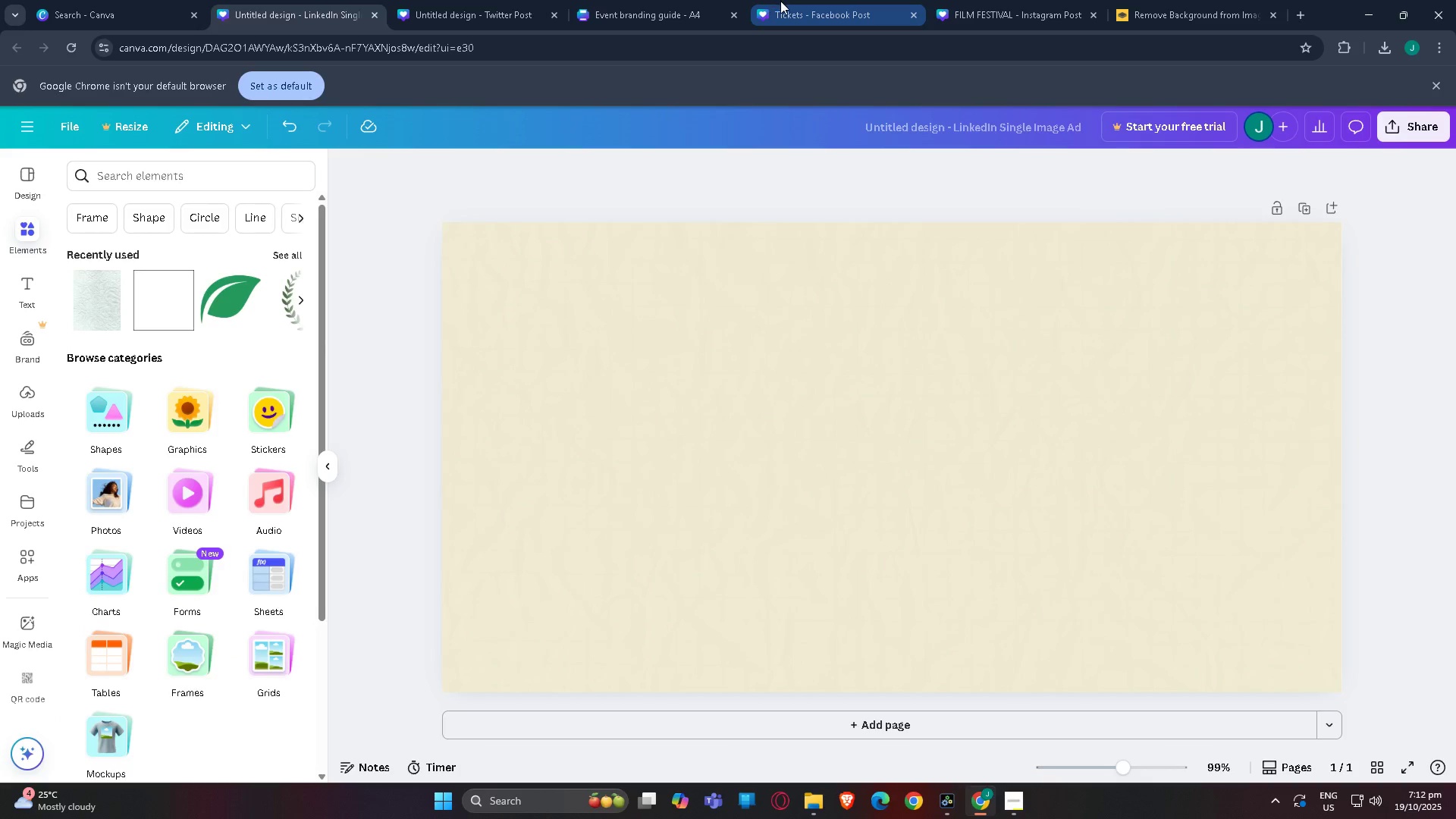 
left_click([780, 1])
 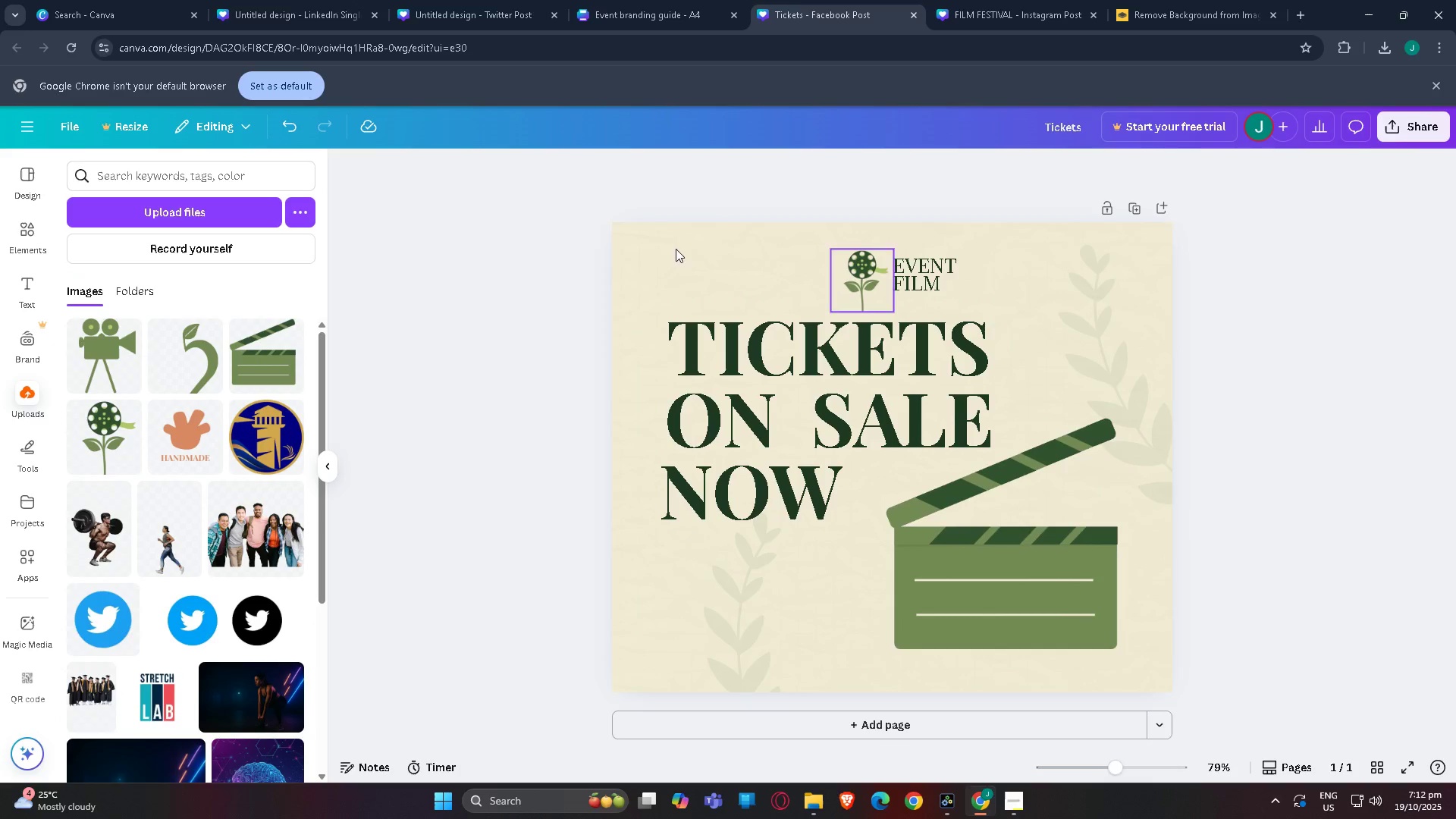 
scroll: coordinate [792, 437], scroll_direction: down, amount: 3.0
 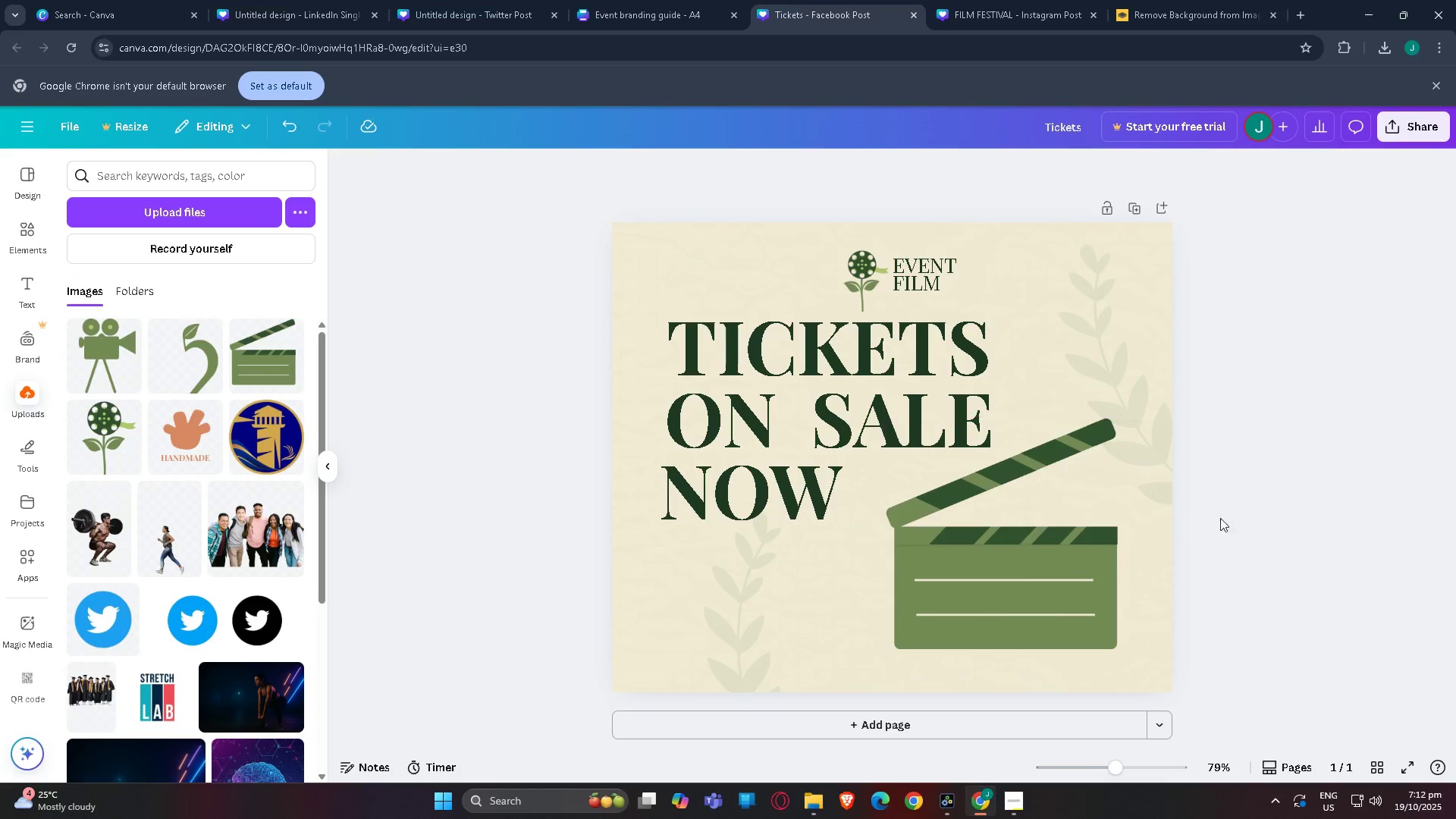 
left_click([1236, 514])
 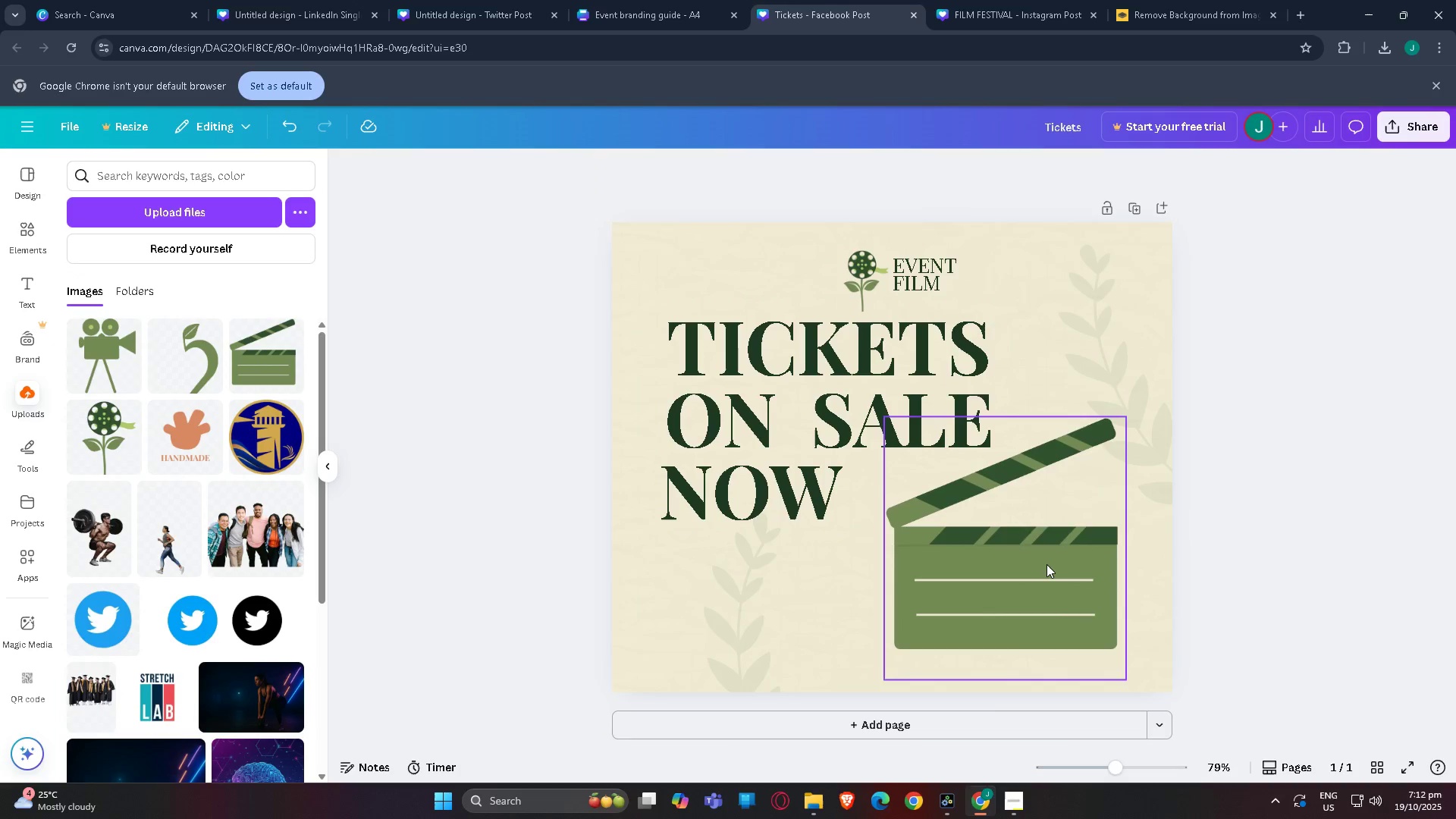 
left_click([1046, 564])
 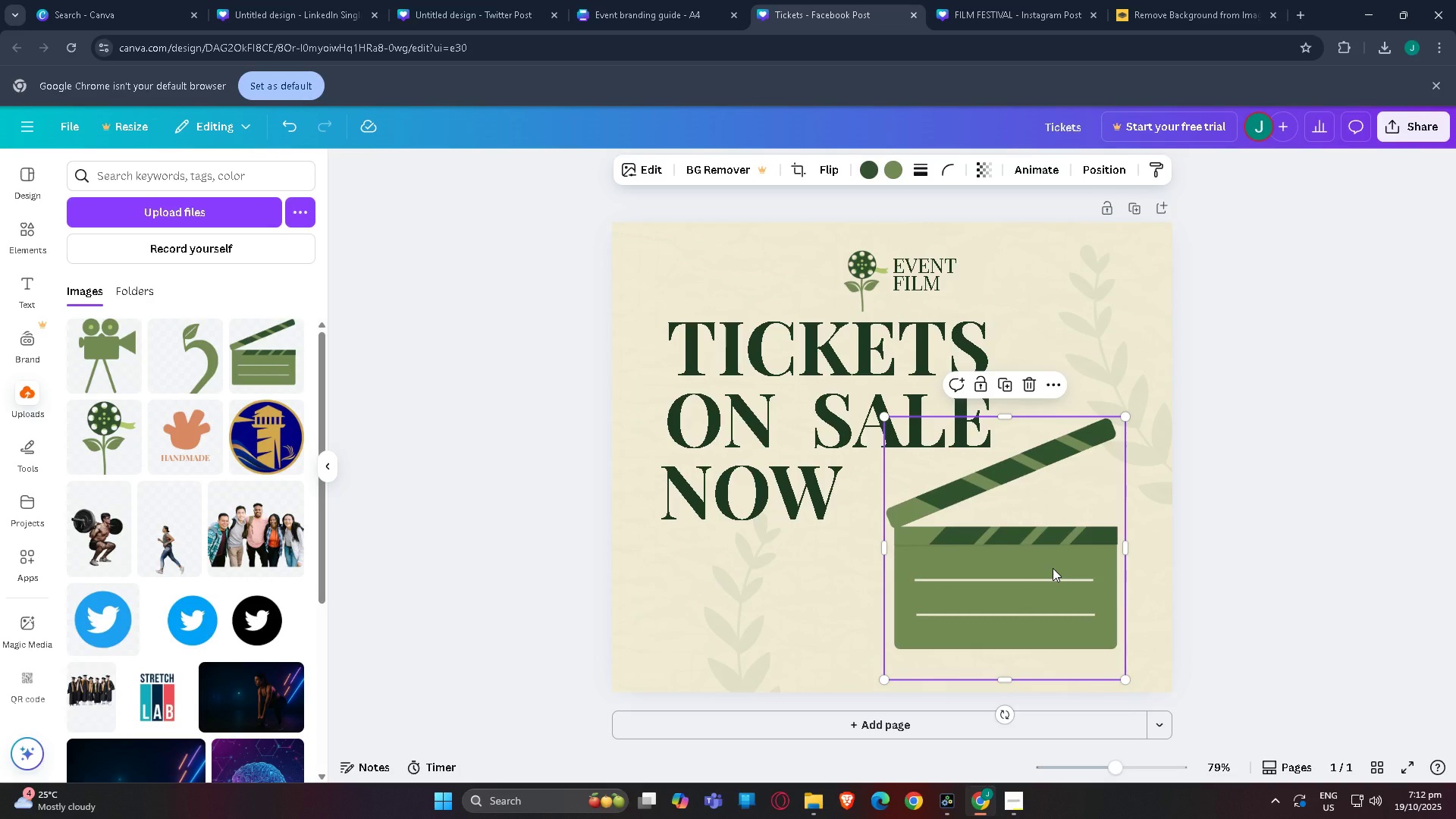 
left_click_drag(start_coordinate=[1053, 568], to_coordinate=[1070, 331])
 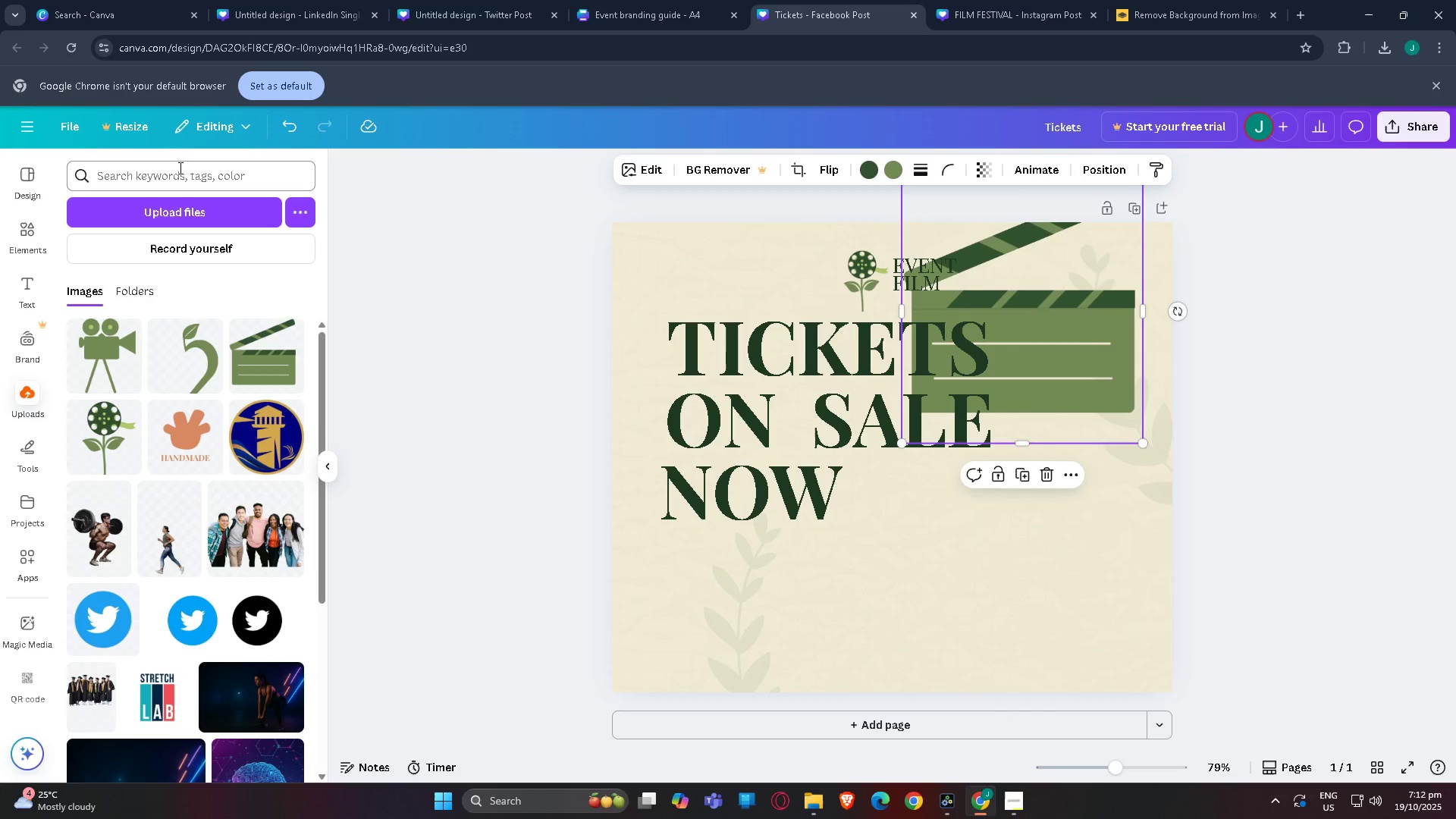 
left_click([178, 167])
 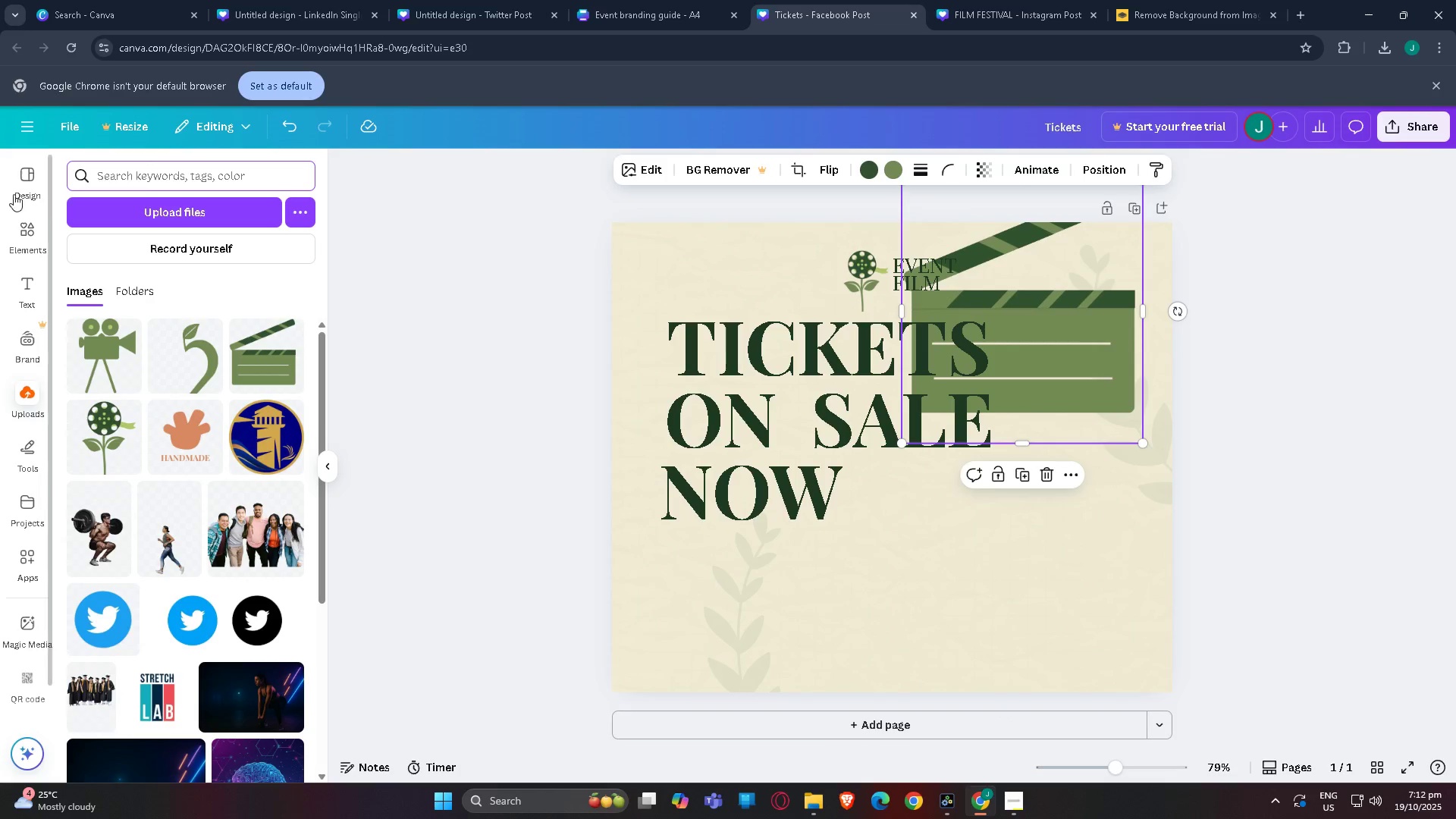 
key(C)
 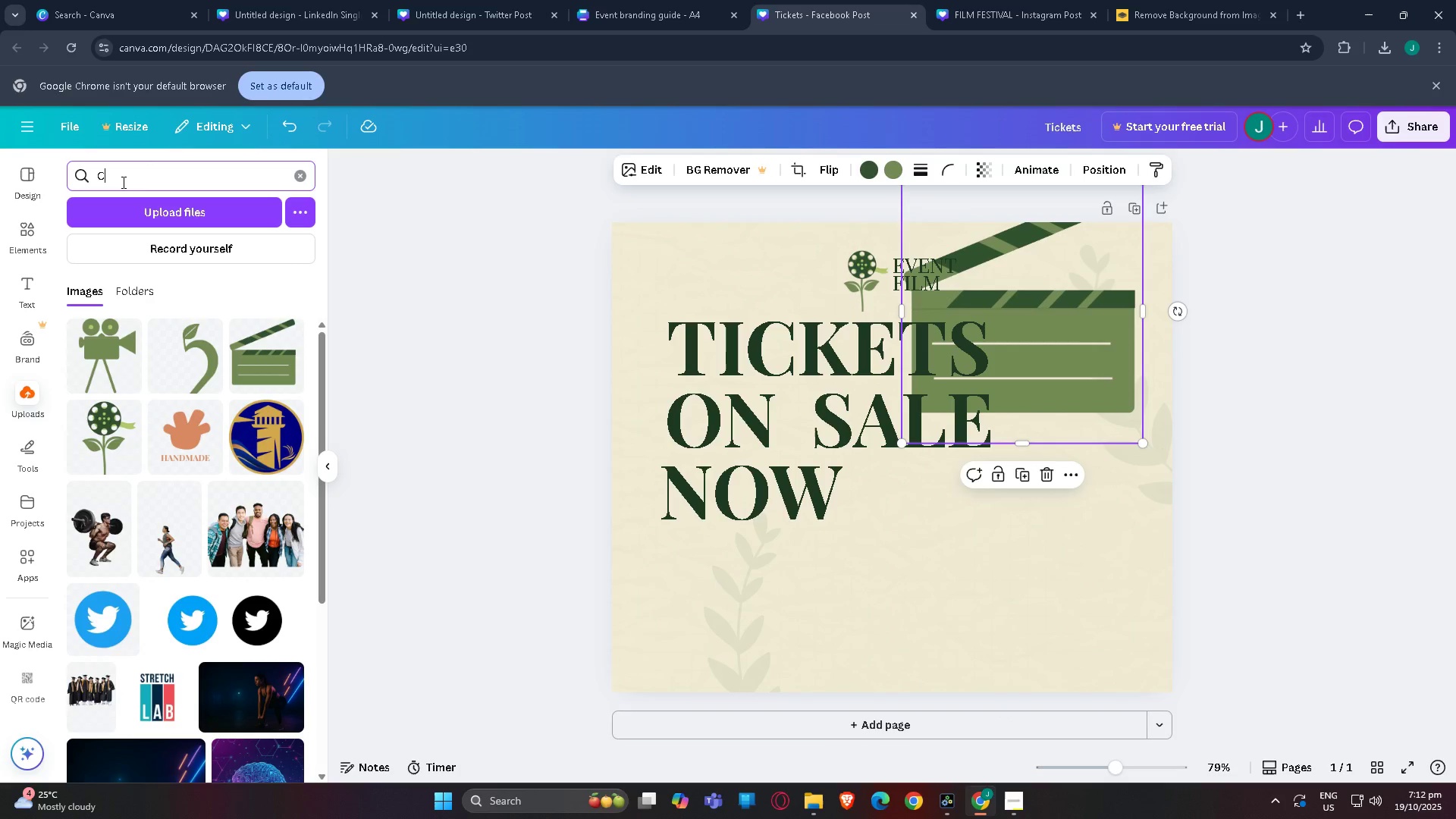 
left_click([122, 182])
 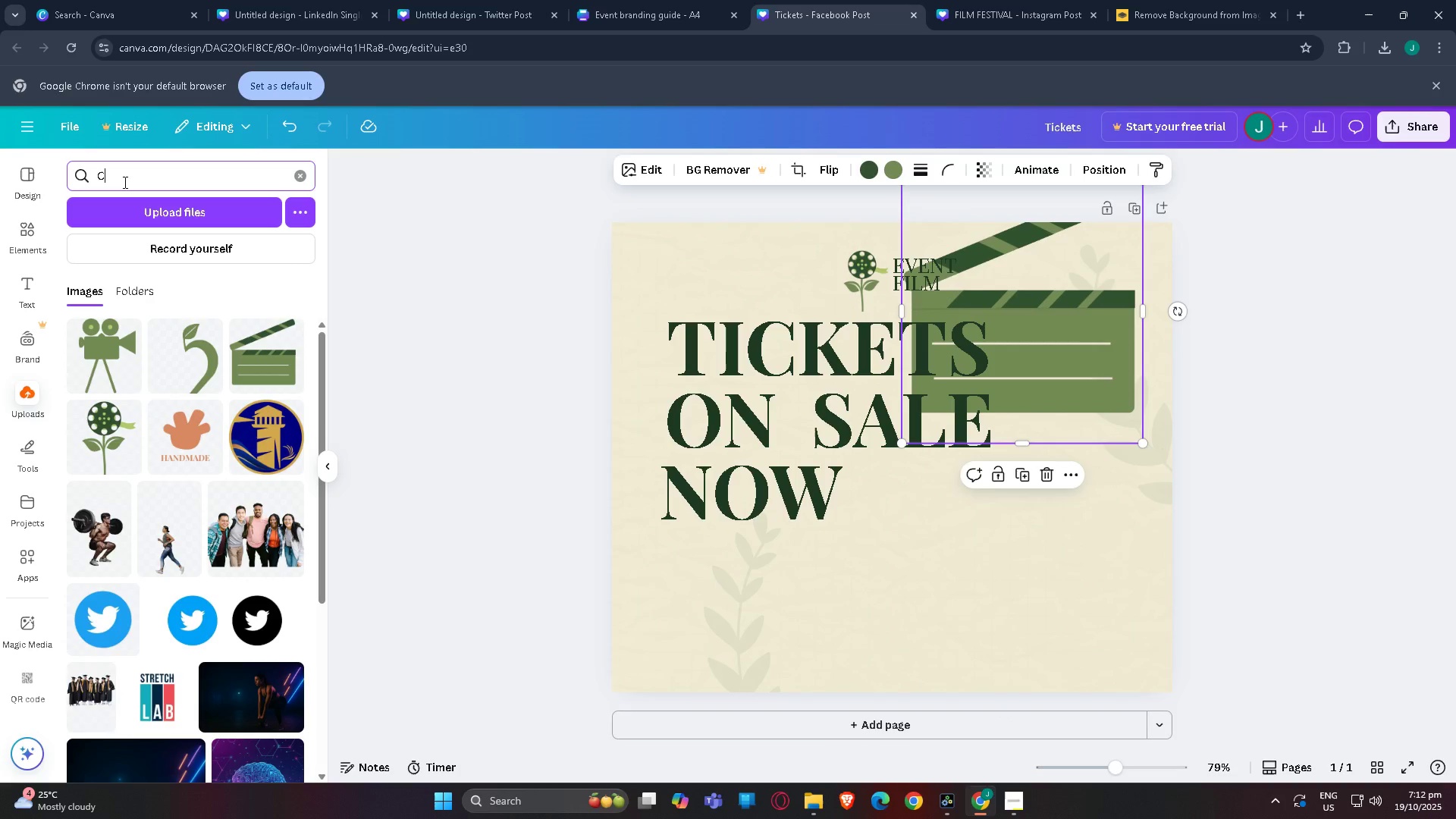 
key(Backspace)
key(Backspace)
type(cli)
key(Backspace)
key(Backspace)
key(Backspace)
key(Backspace)
type(cylinder)
 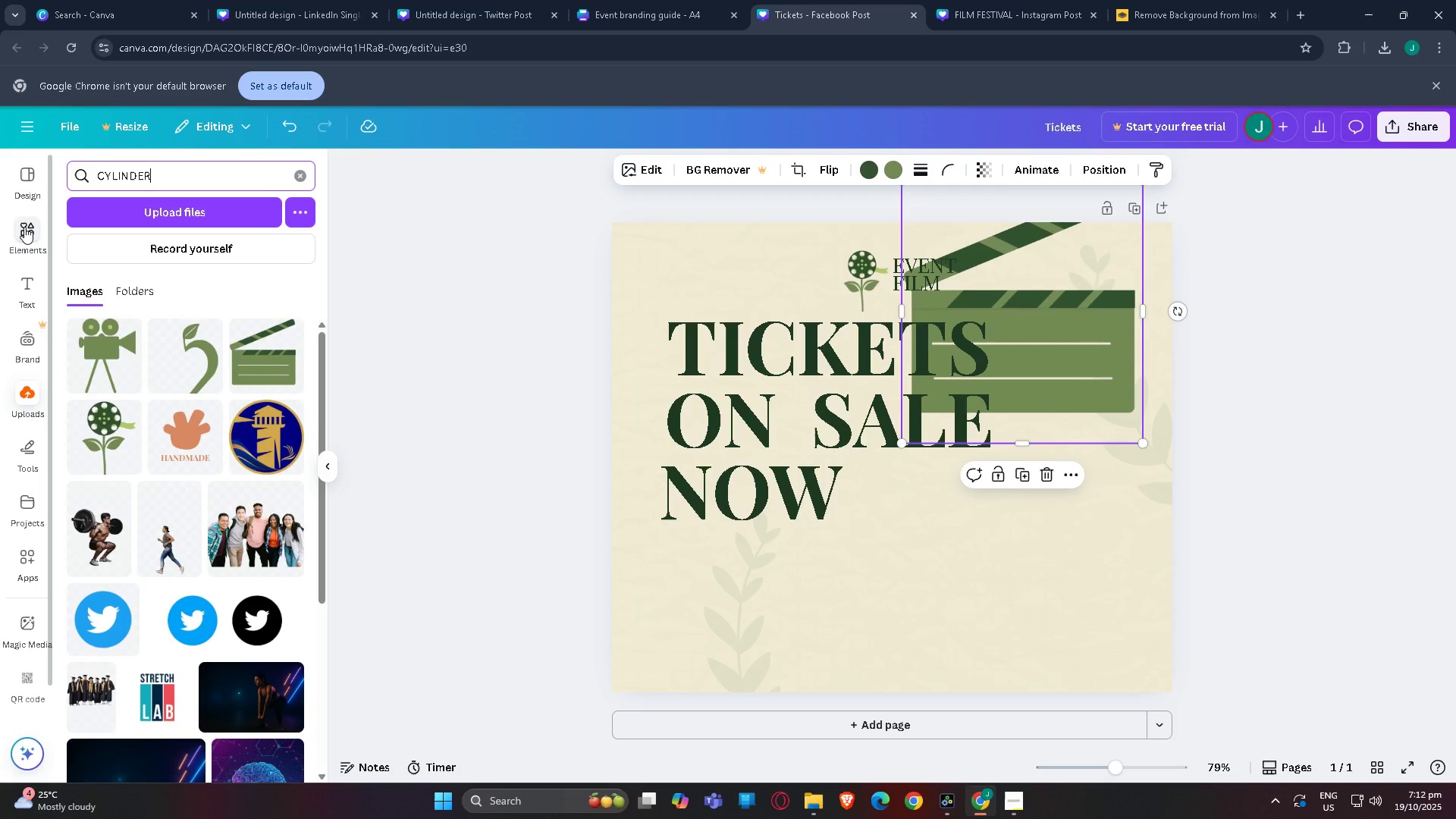 
left_click([24, 227])
 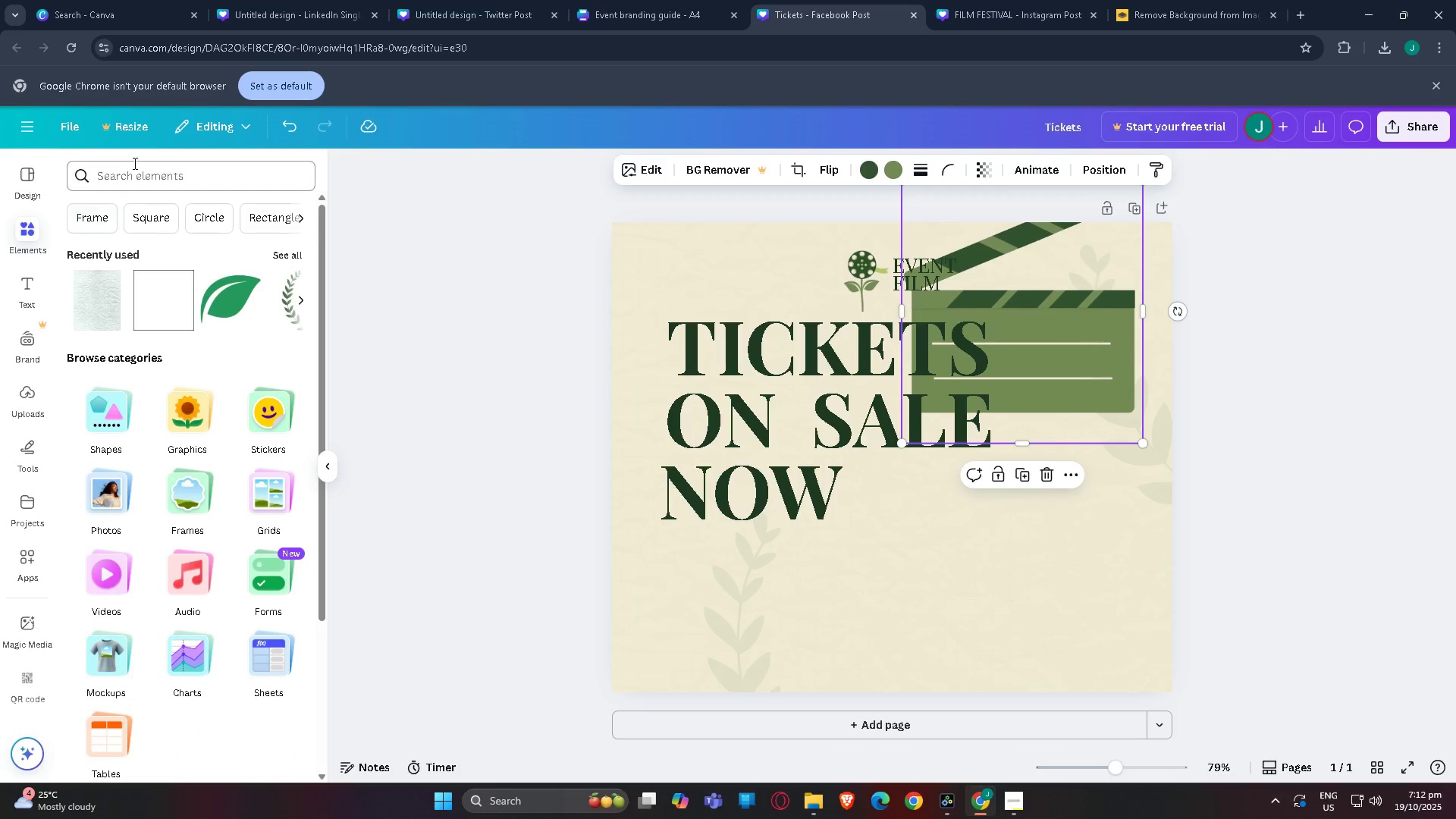 
left_click([133, 163])
 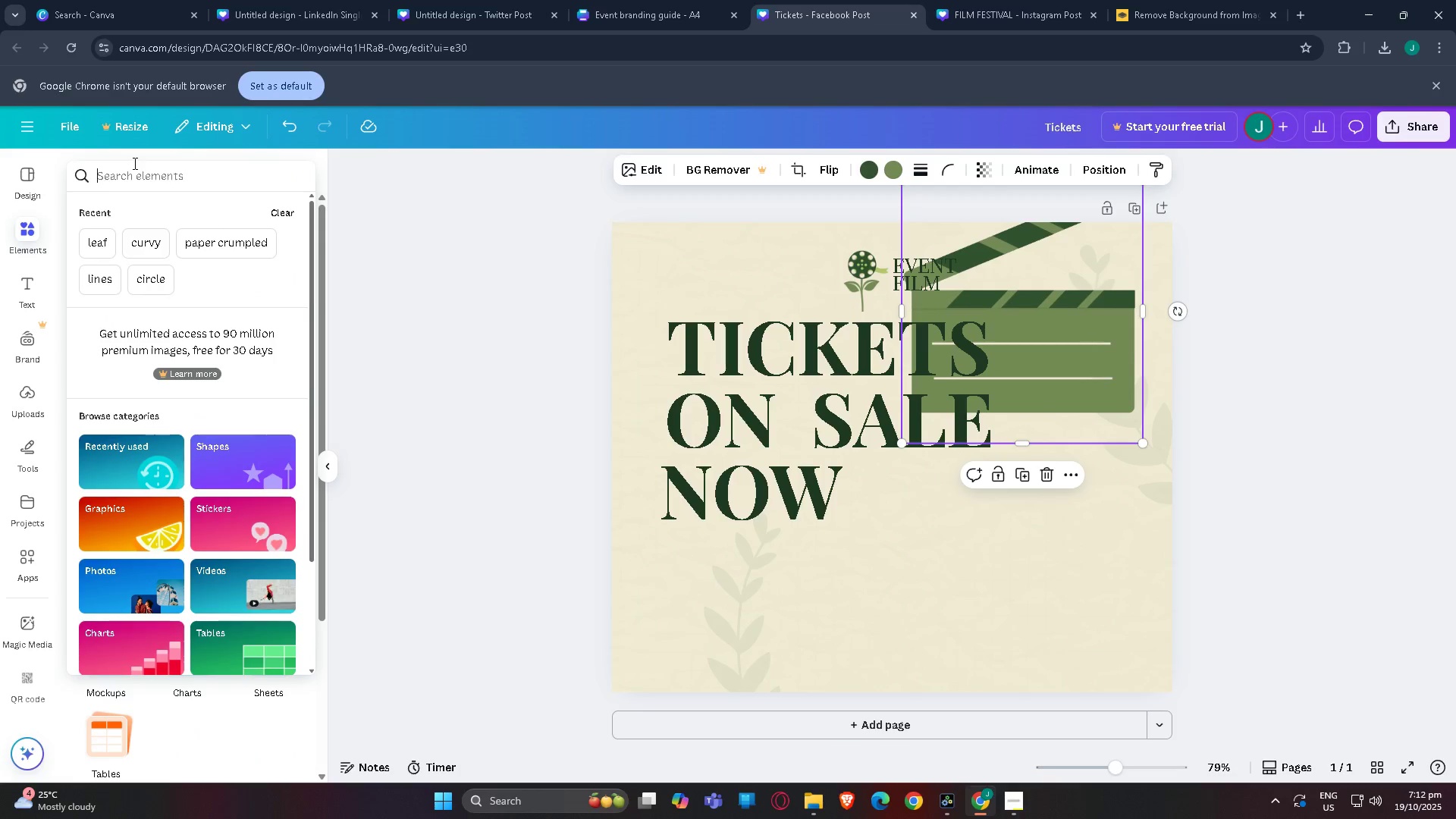 
type(cylinder)
 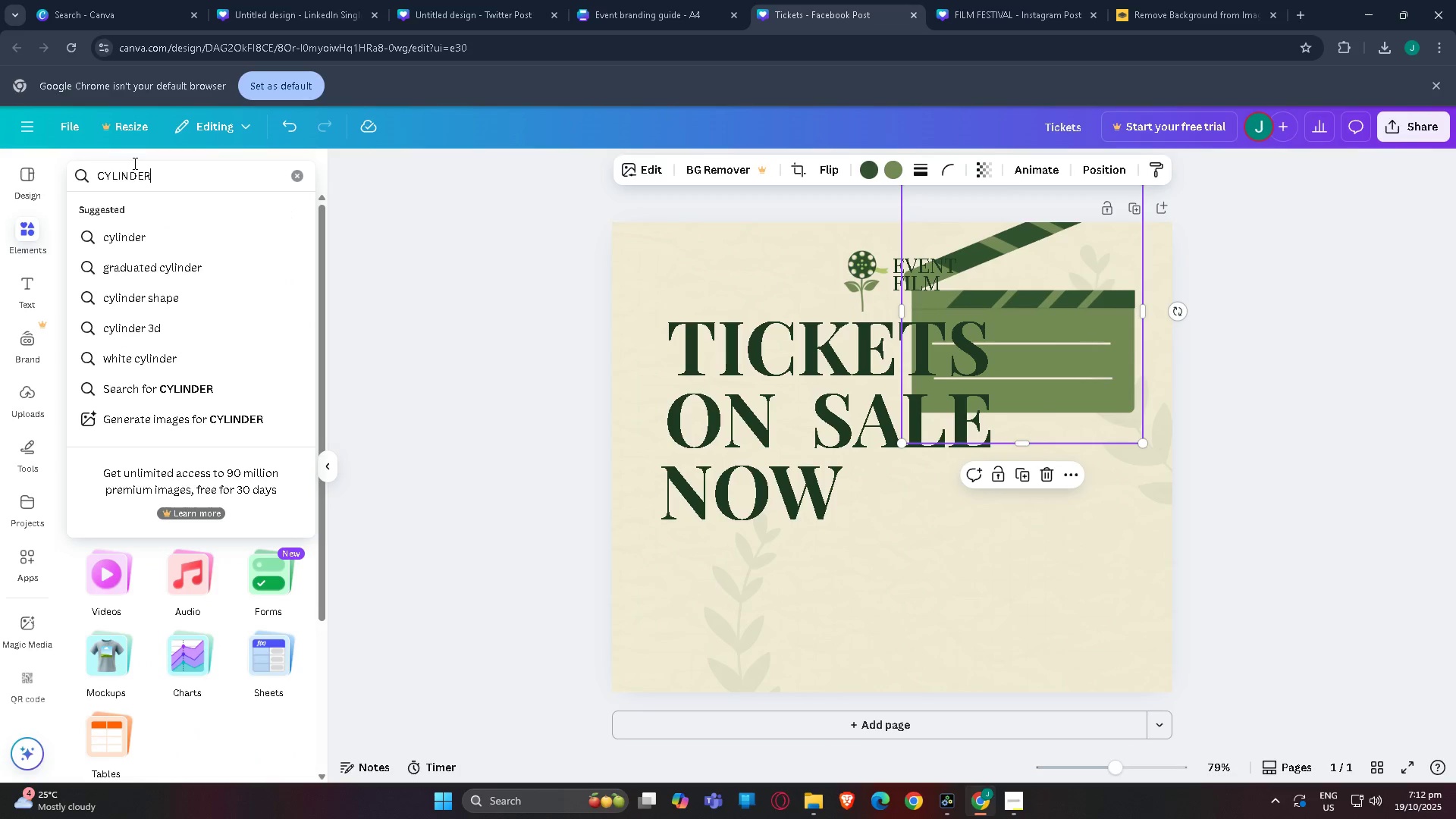 
key(Enter)
 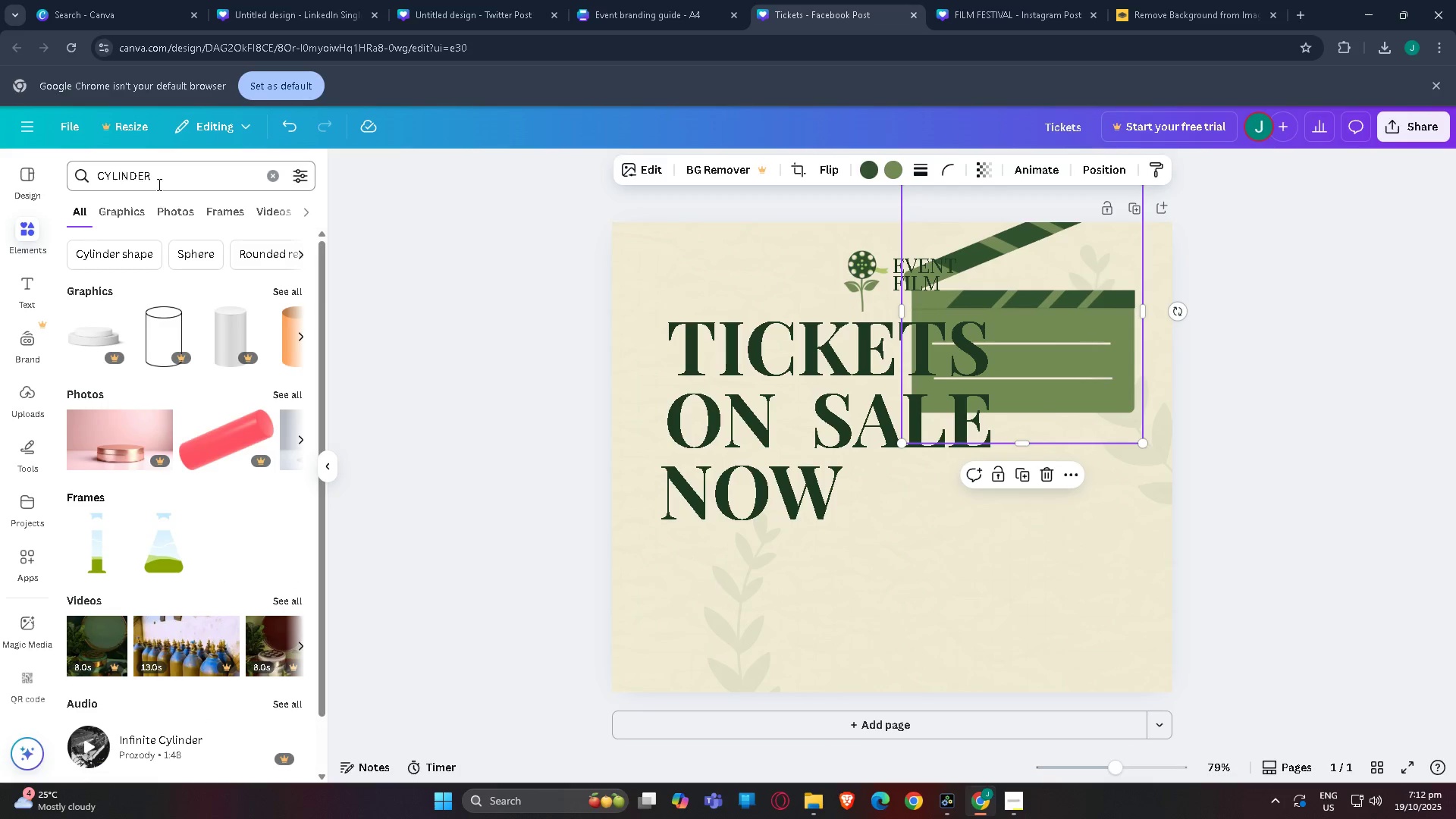 
left_click([300, 212])
 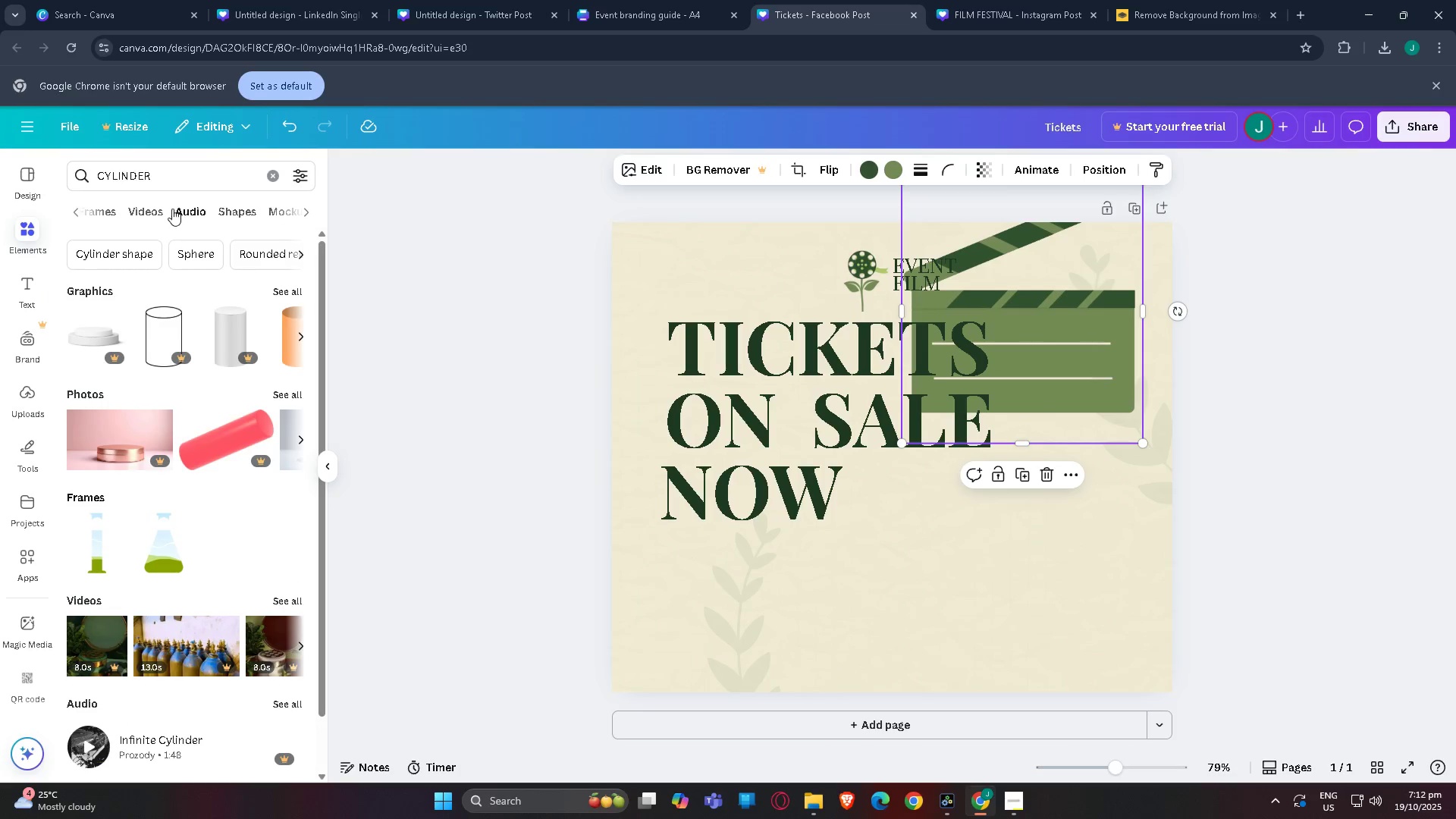 
left_click([244, 210])
 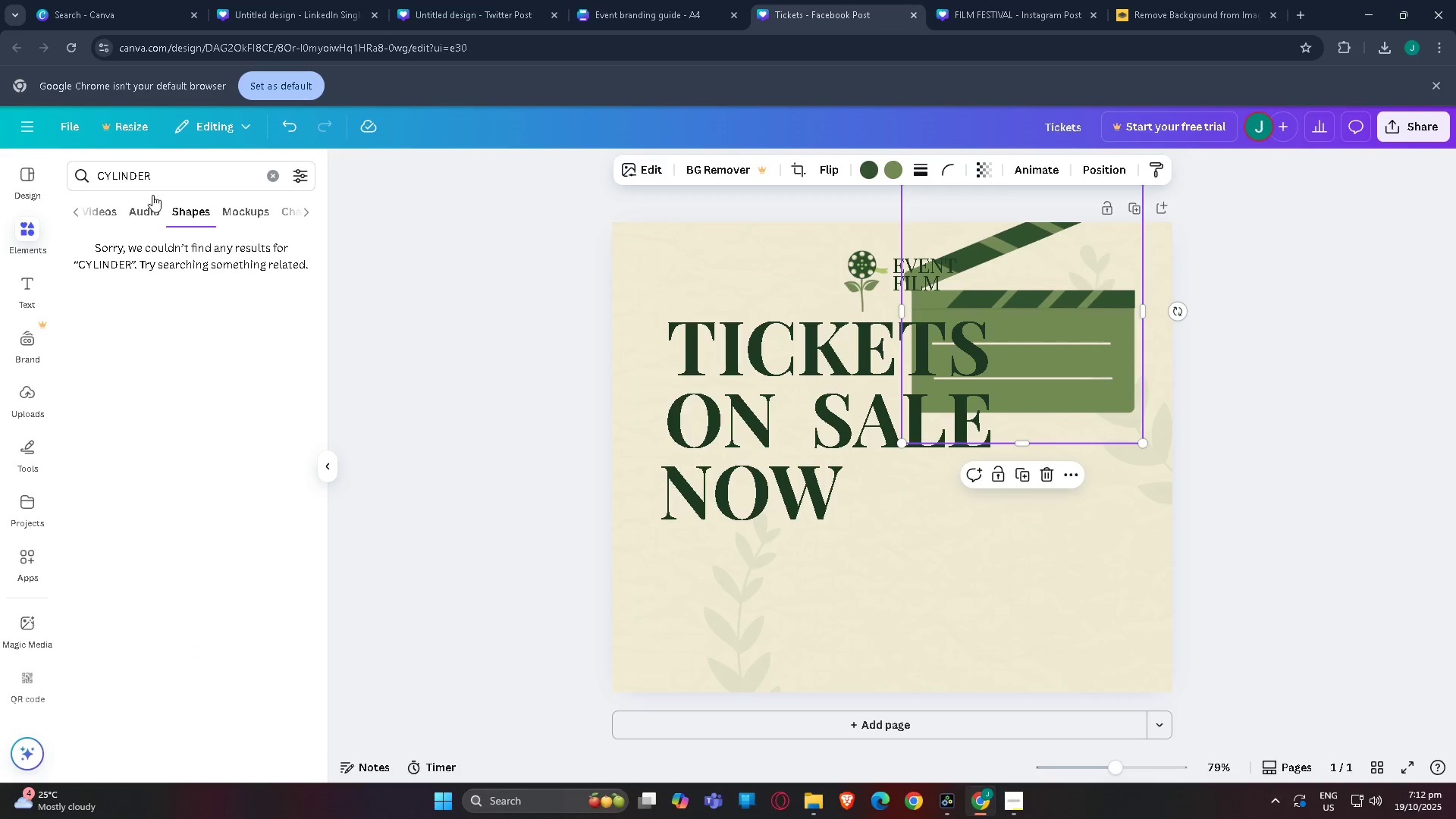 
left_click_drag(start_coordinate=[183, 187], to_coordinate=[0, 165])
 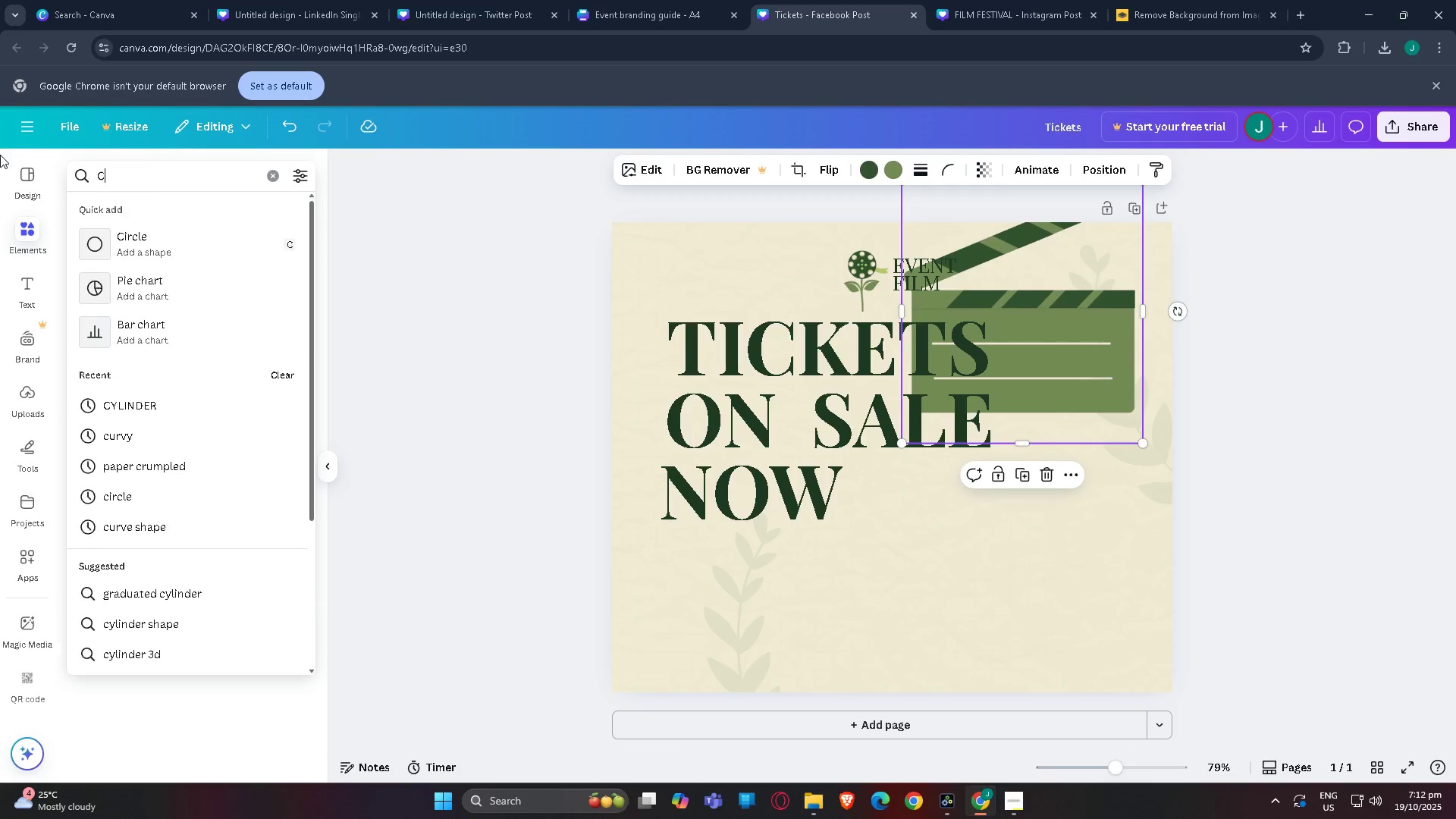 
type(circle)
 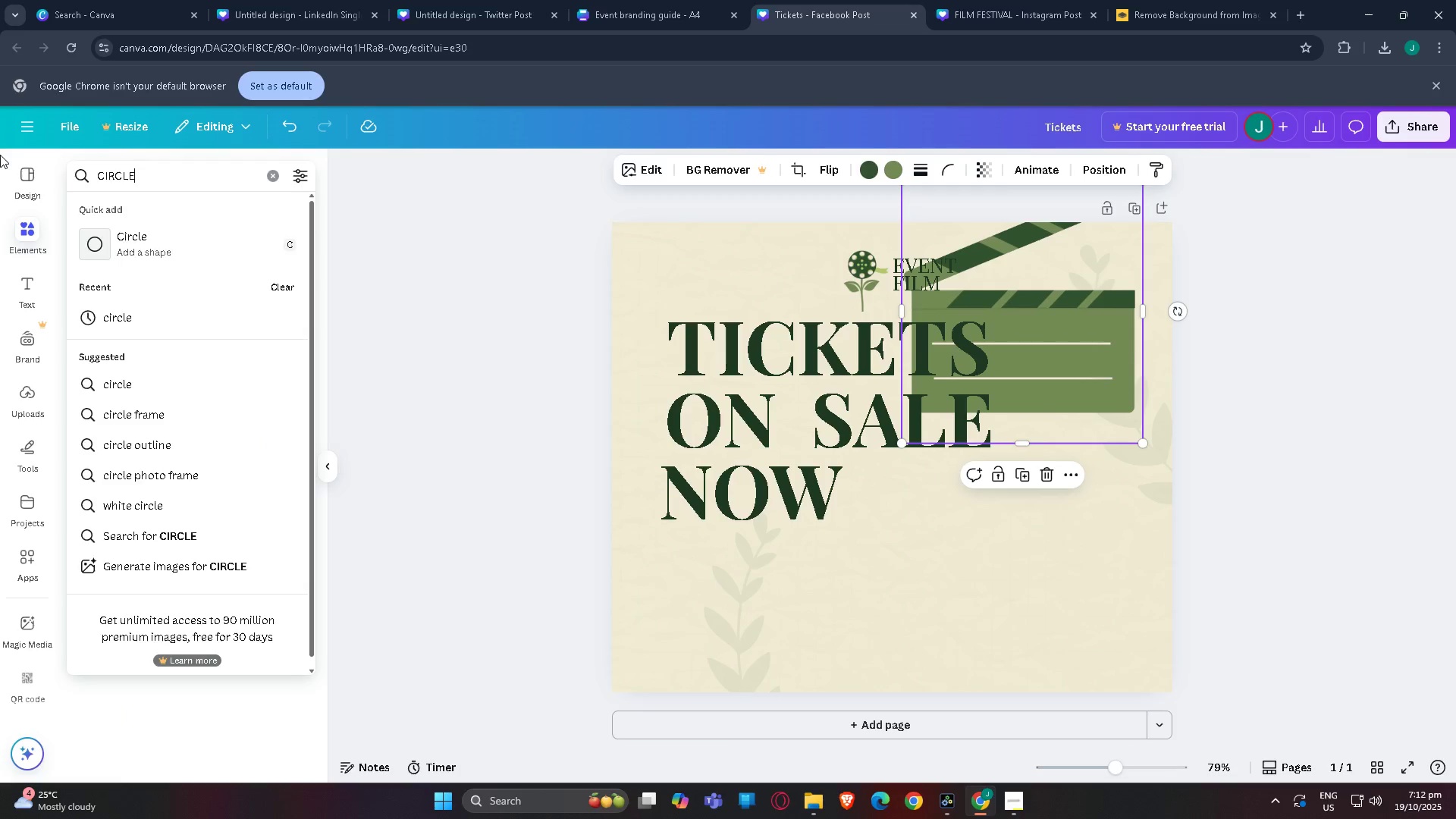 
key(Enter)